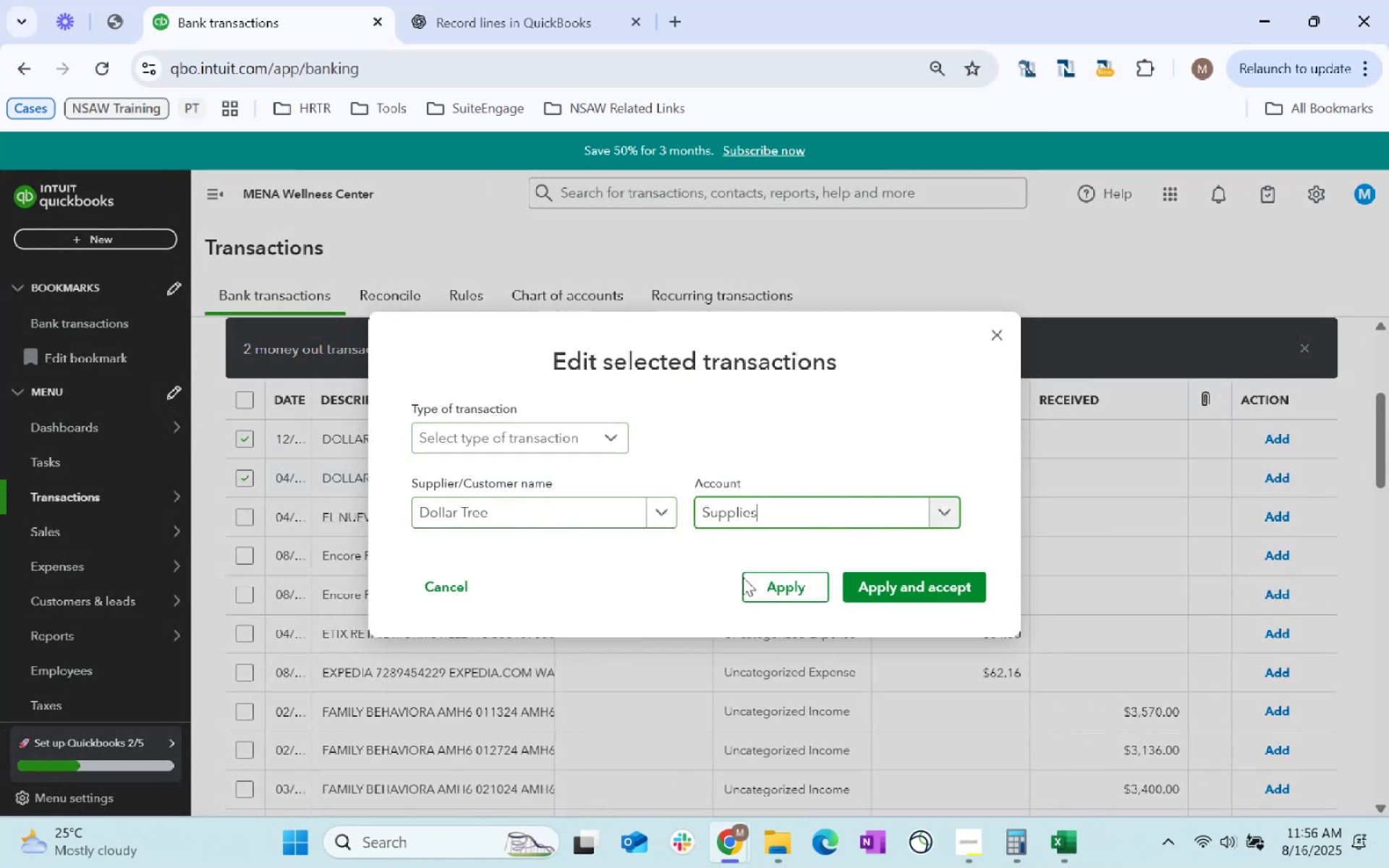 
left_click([757, 579])
 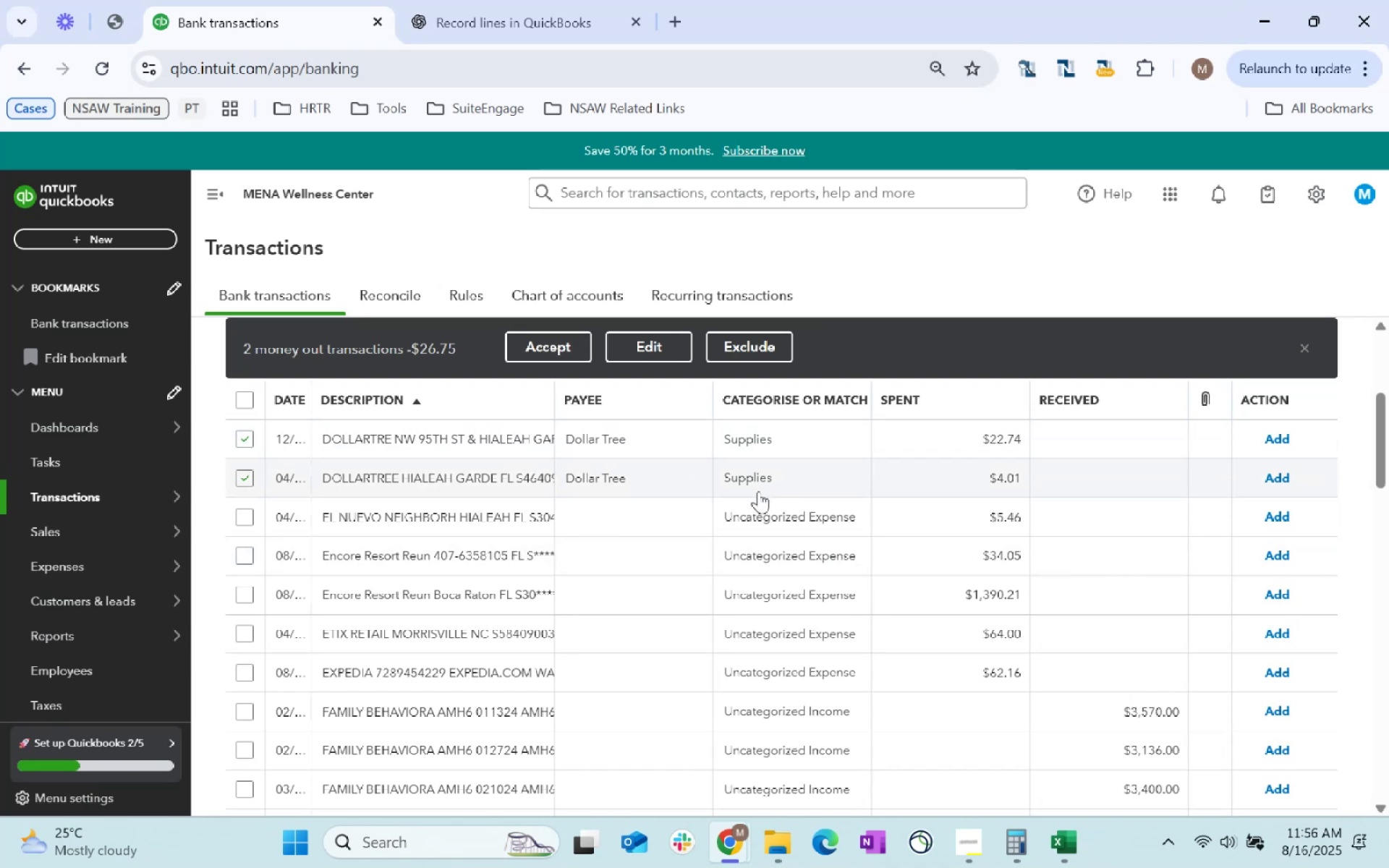 
left_click([534, 362])
 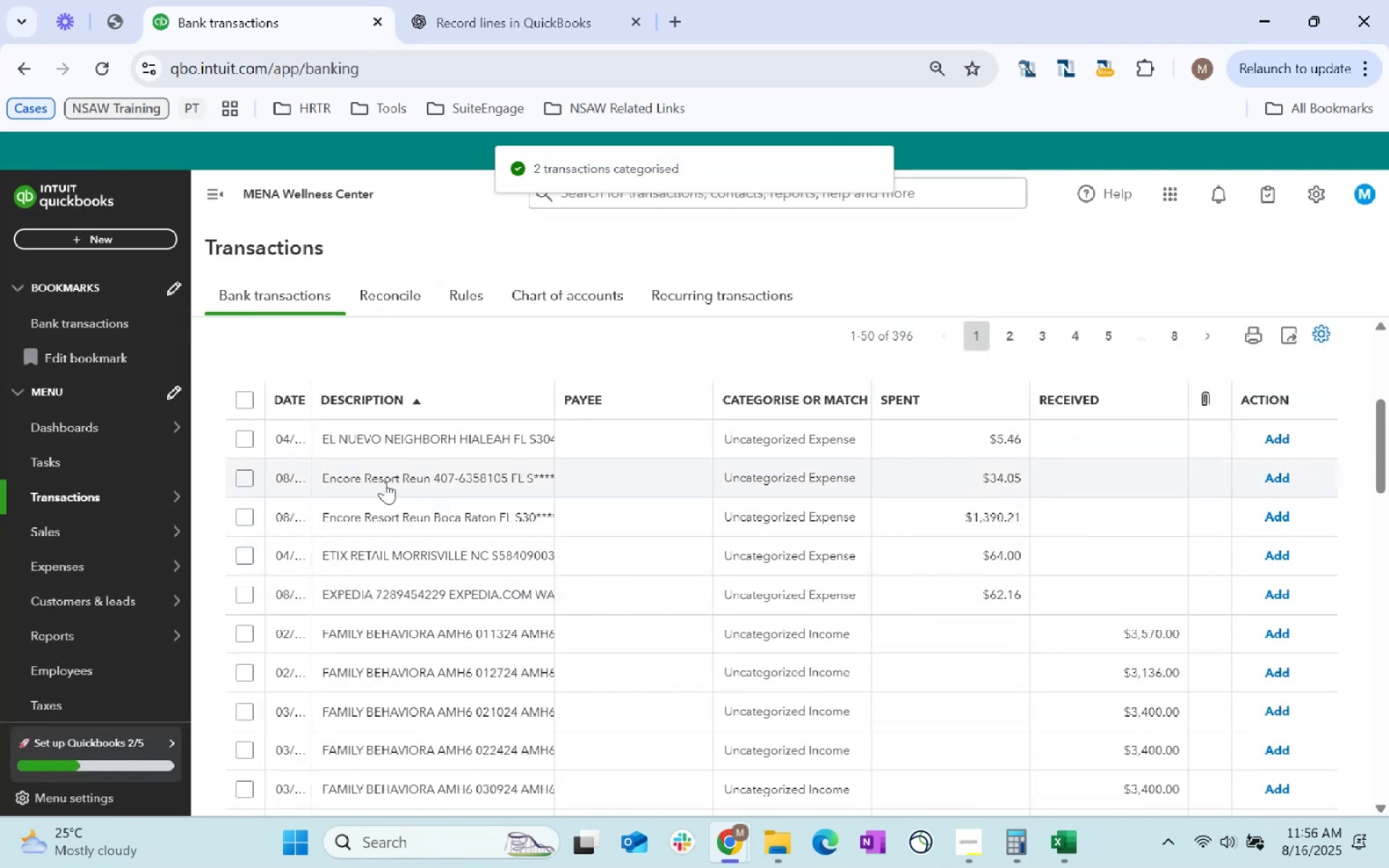 
left_click([240, 477])
 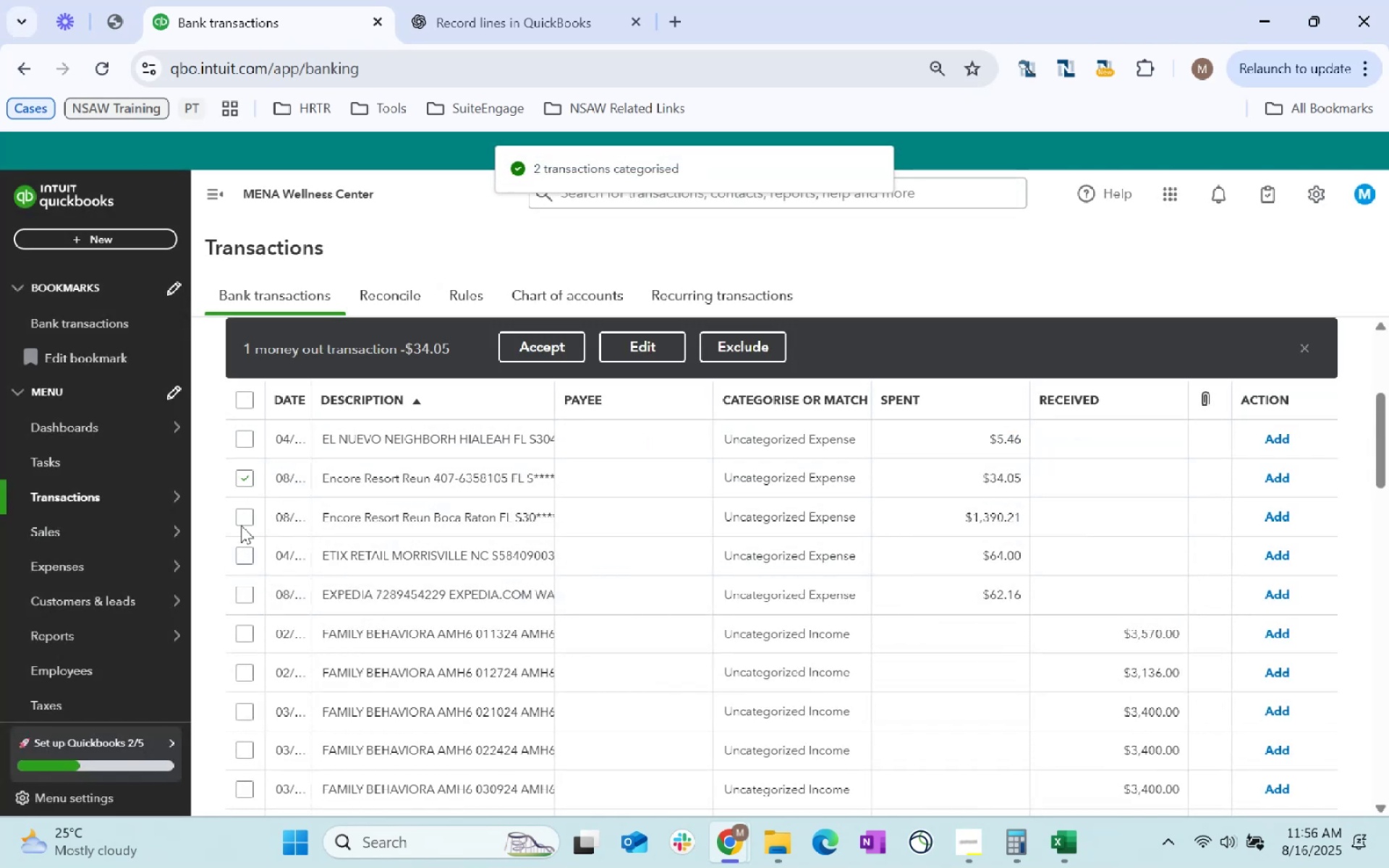 
left_click([245, 514])
 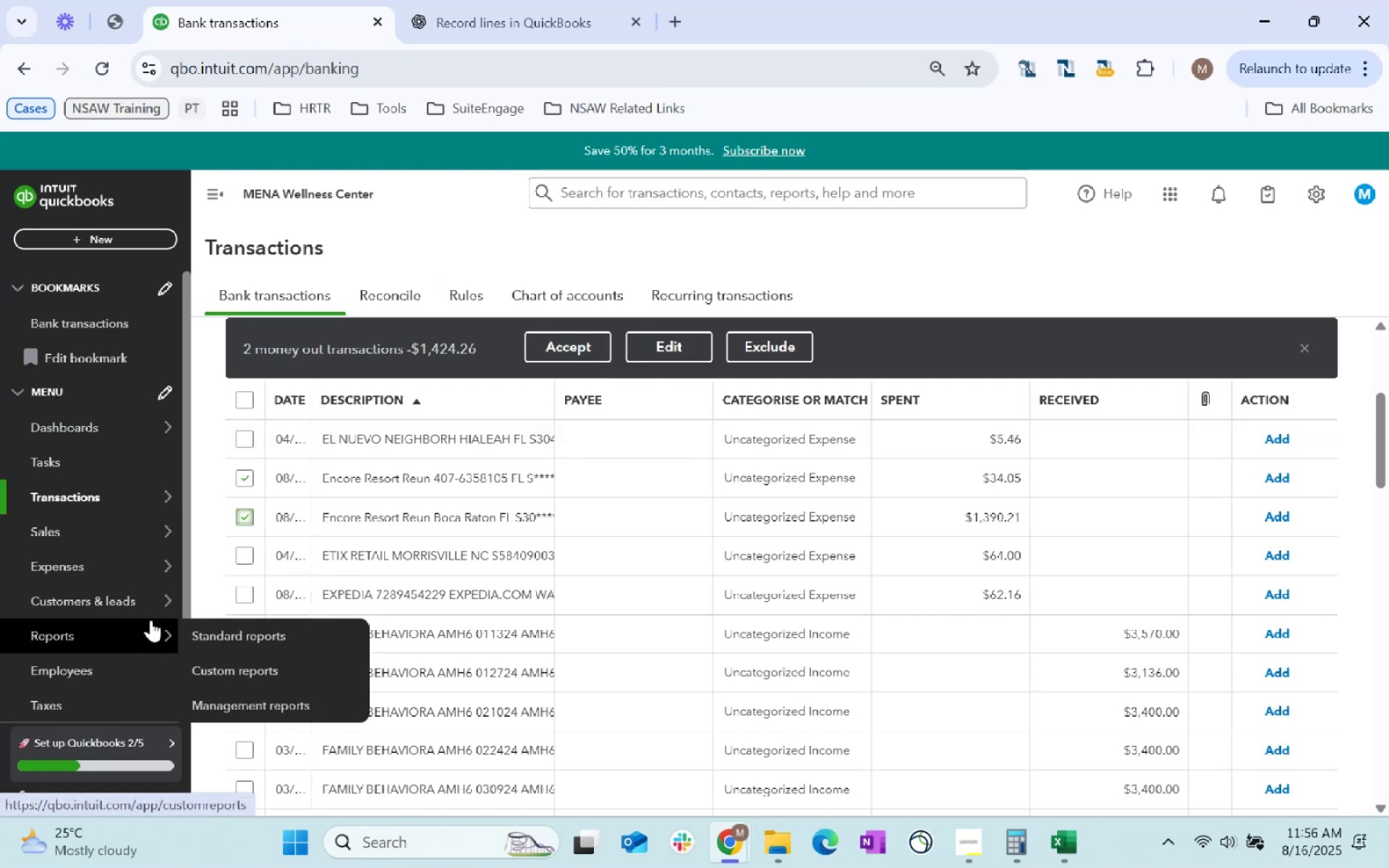 
wait(5.94)
 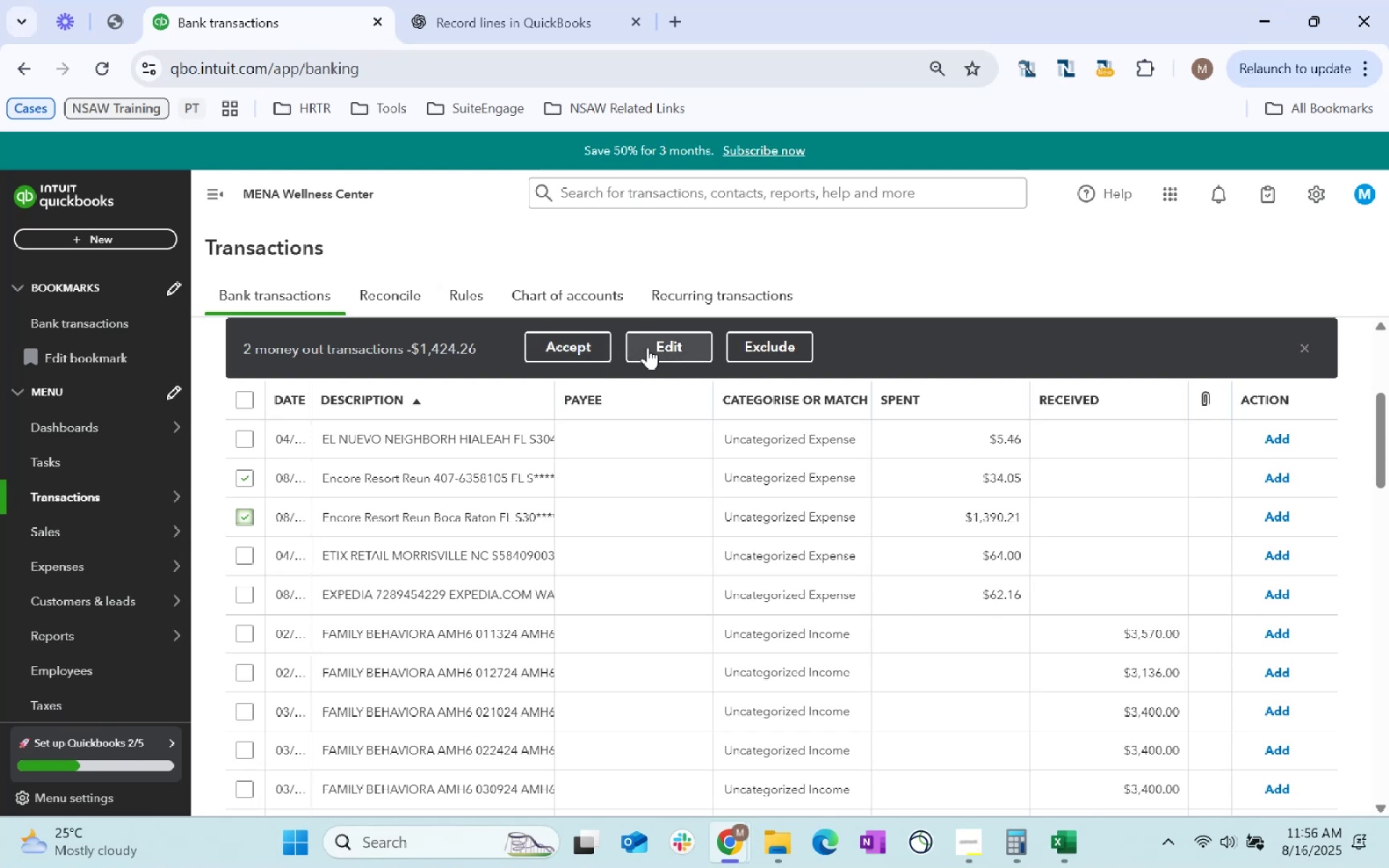 
hold_key(key=ControlLeft, duration=1.16)
left_click([249, 608])
 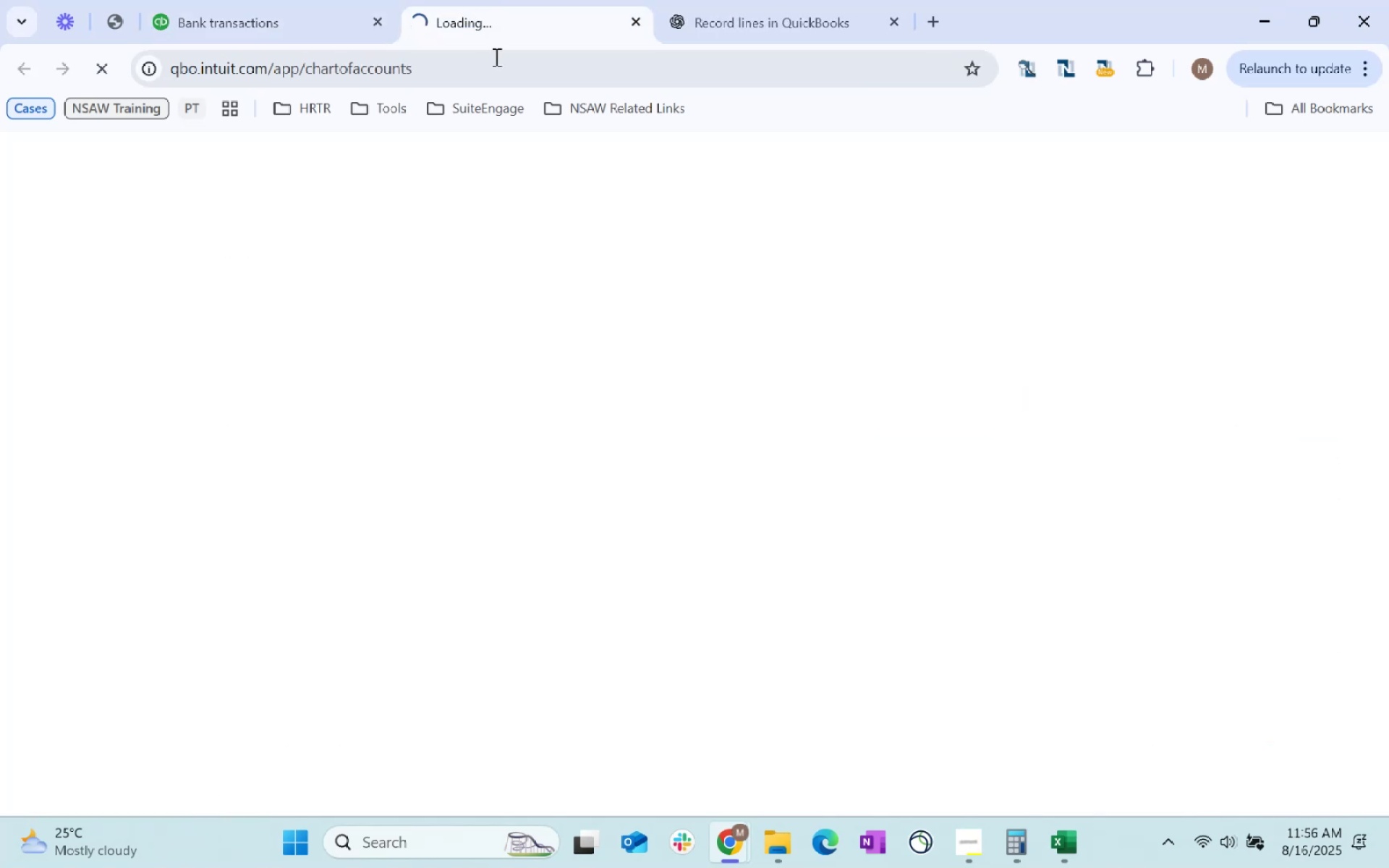 
left_click([315, 0])
 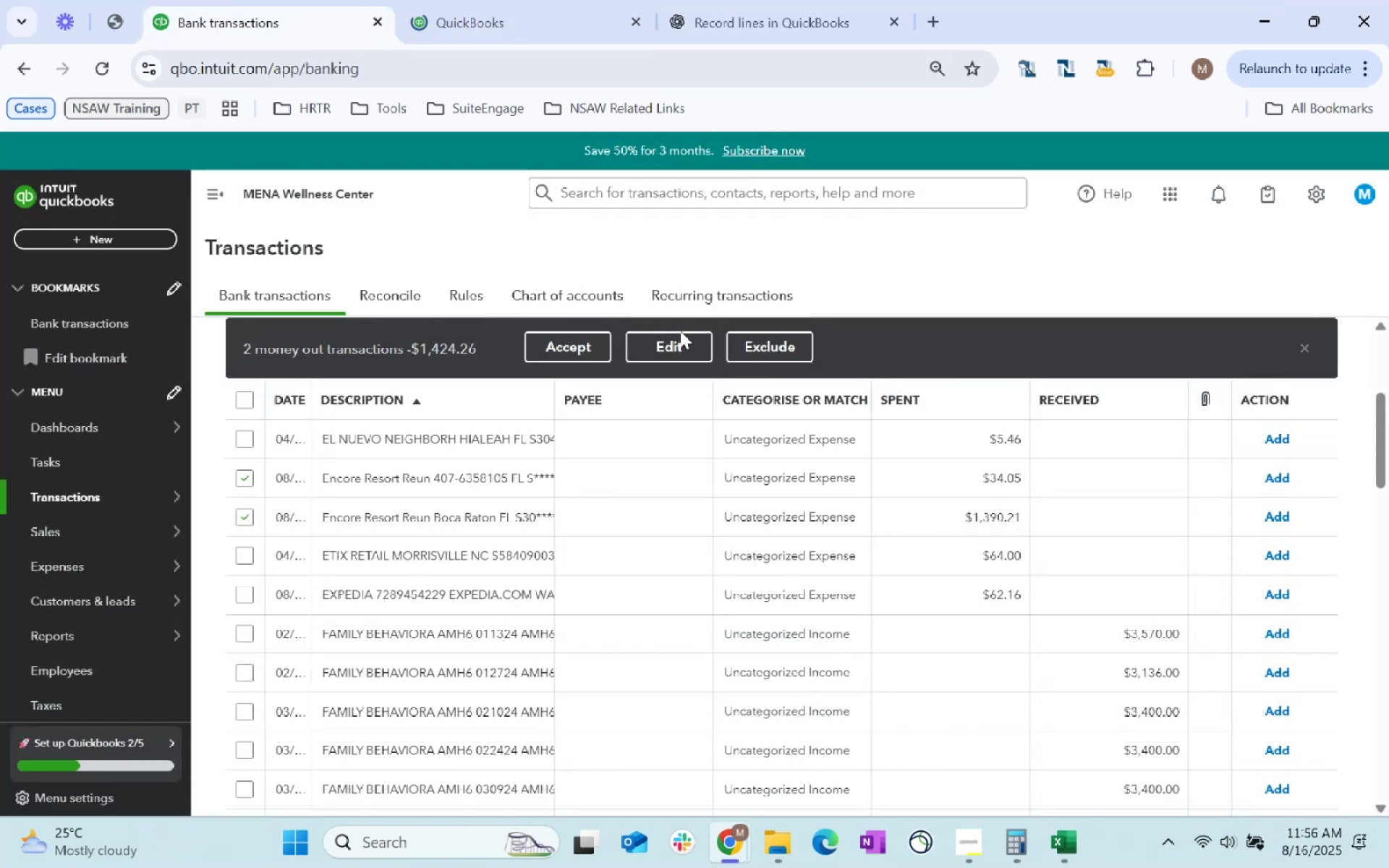 
left_click([453, 0])
 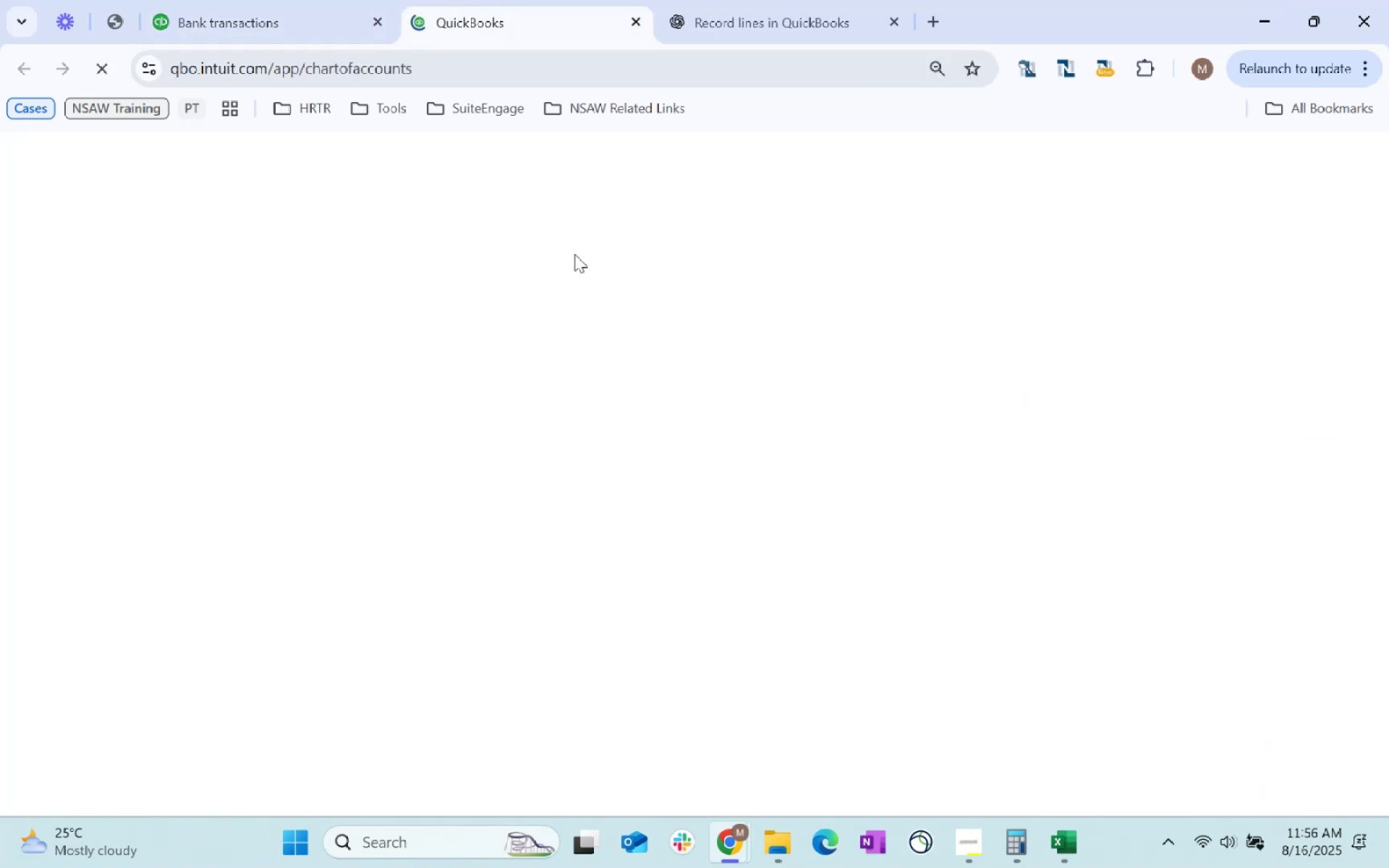 
left_click([298, 0])
 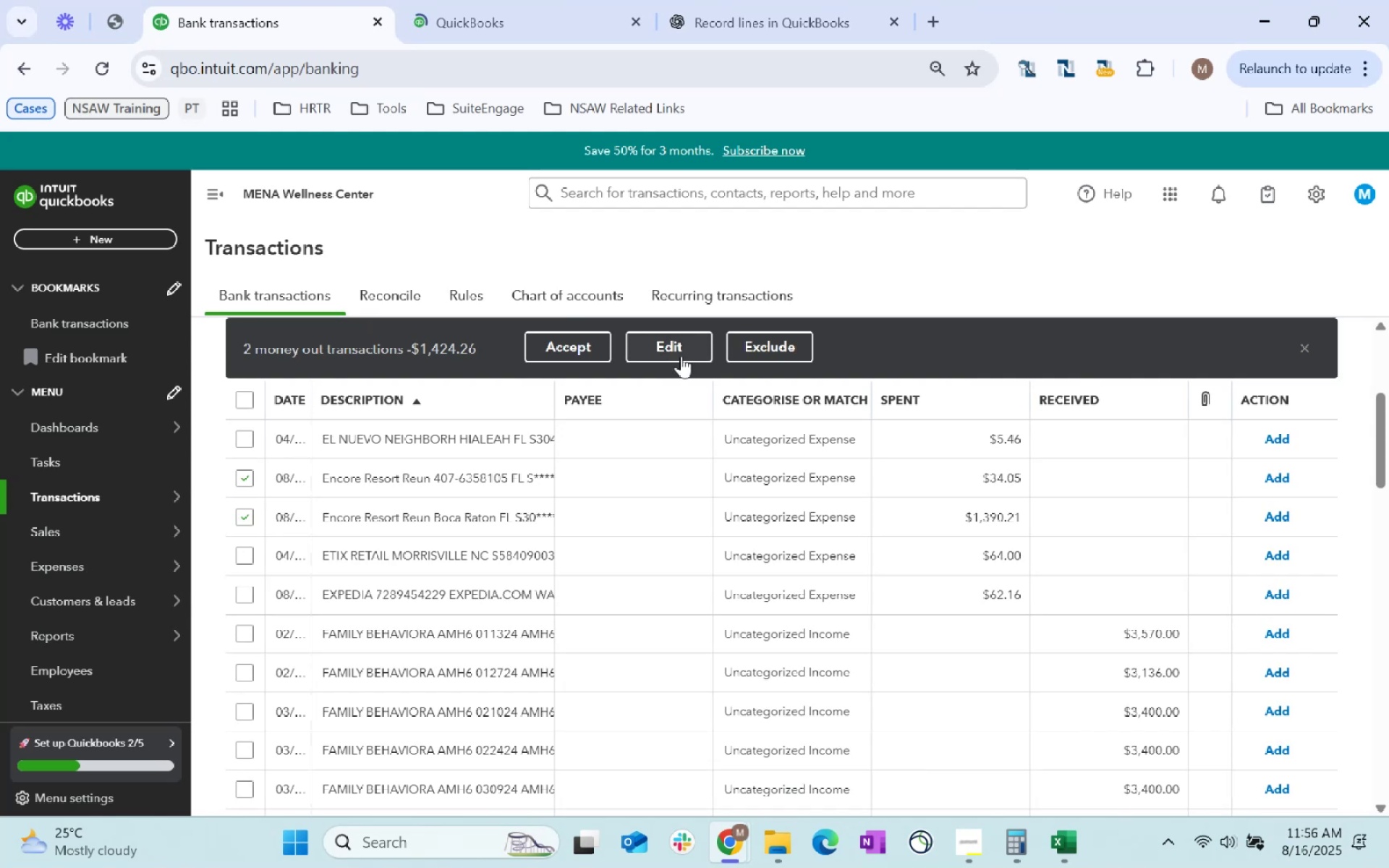 
left_click([680, 356])
 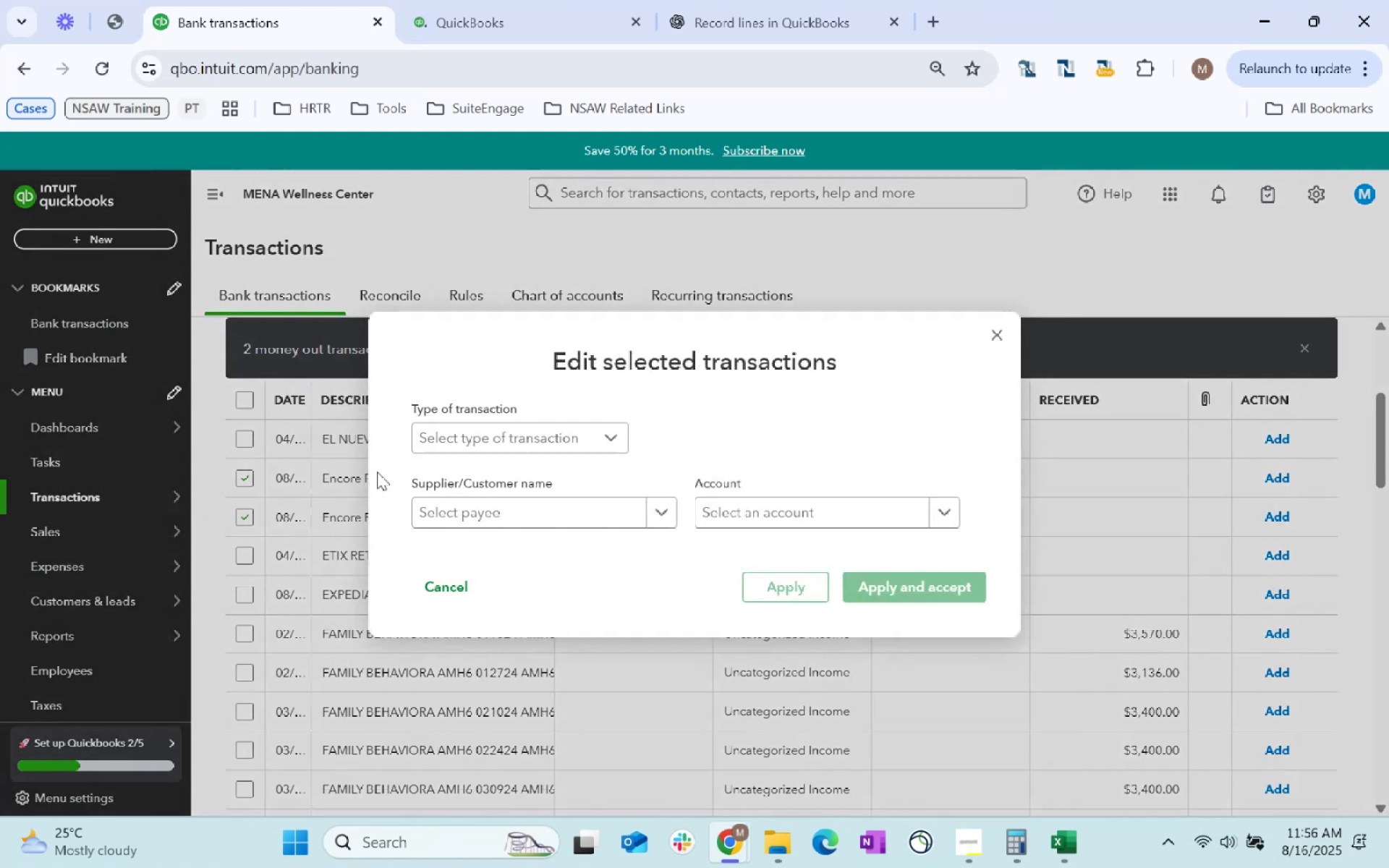 
left_click([500, 519])
 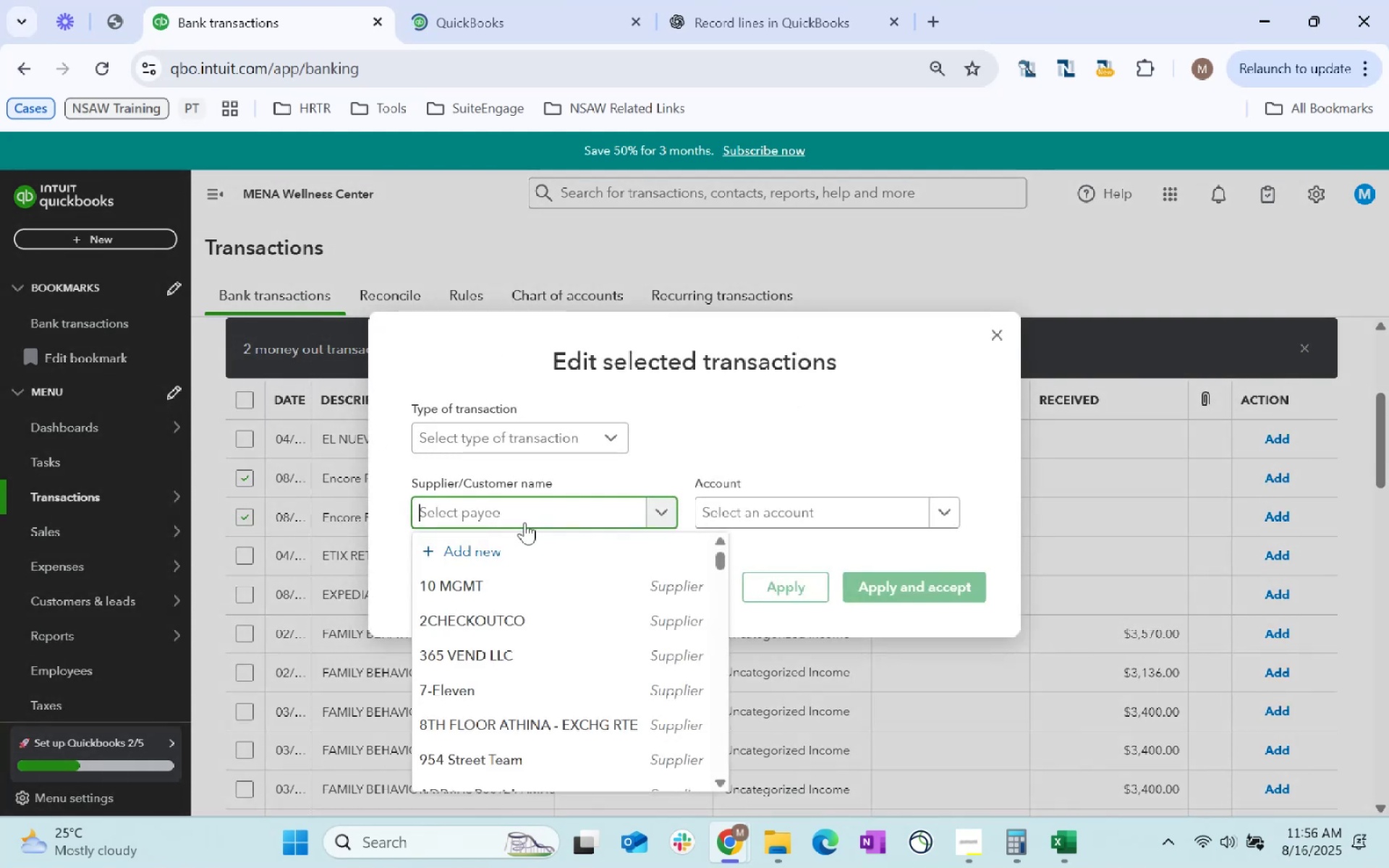 
type(Hotels)
 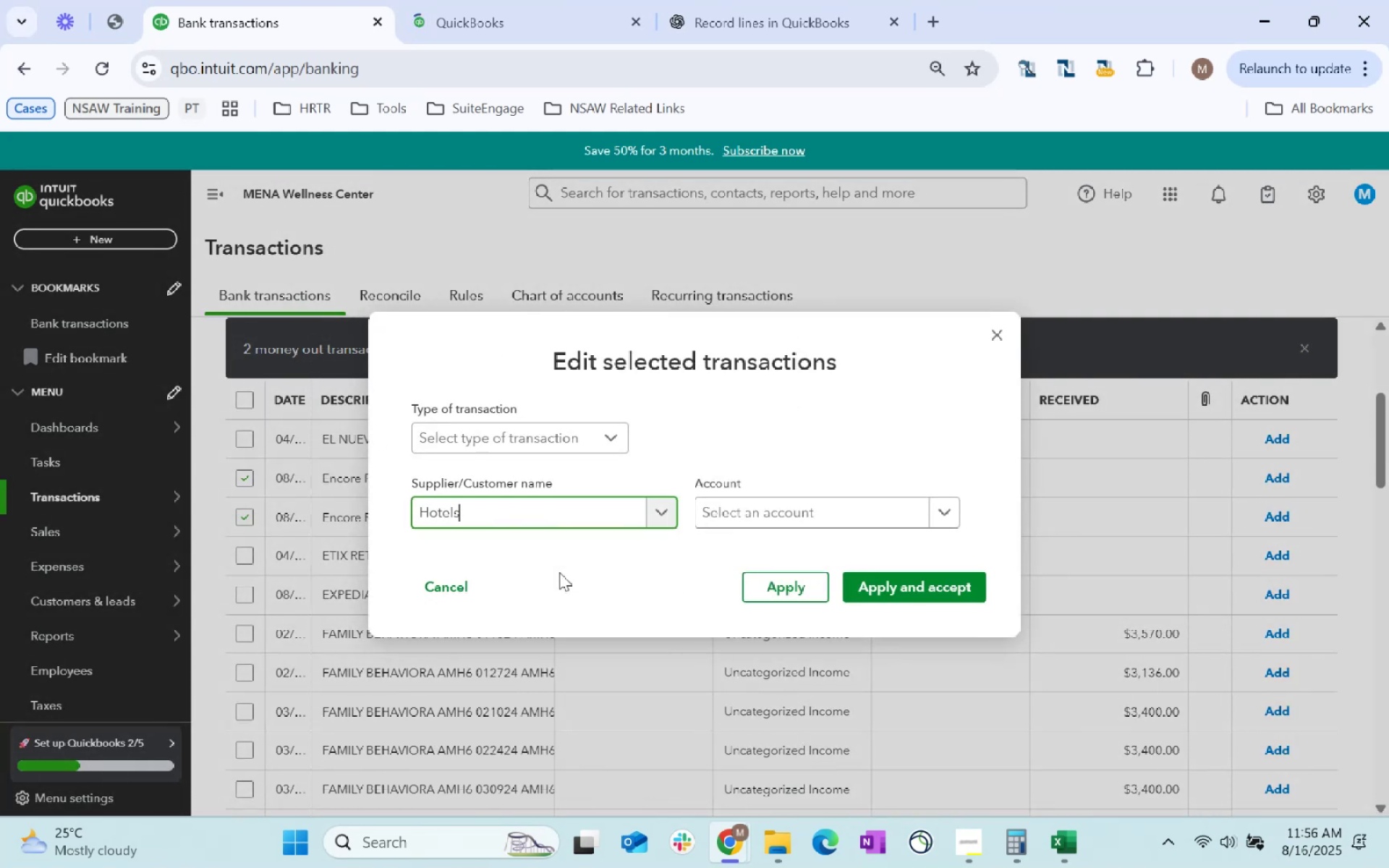 
left_click_drag(start_coordinate=[773, 500], to_coordinate=[777, 501])
 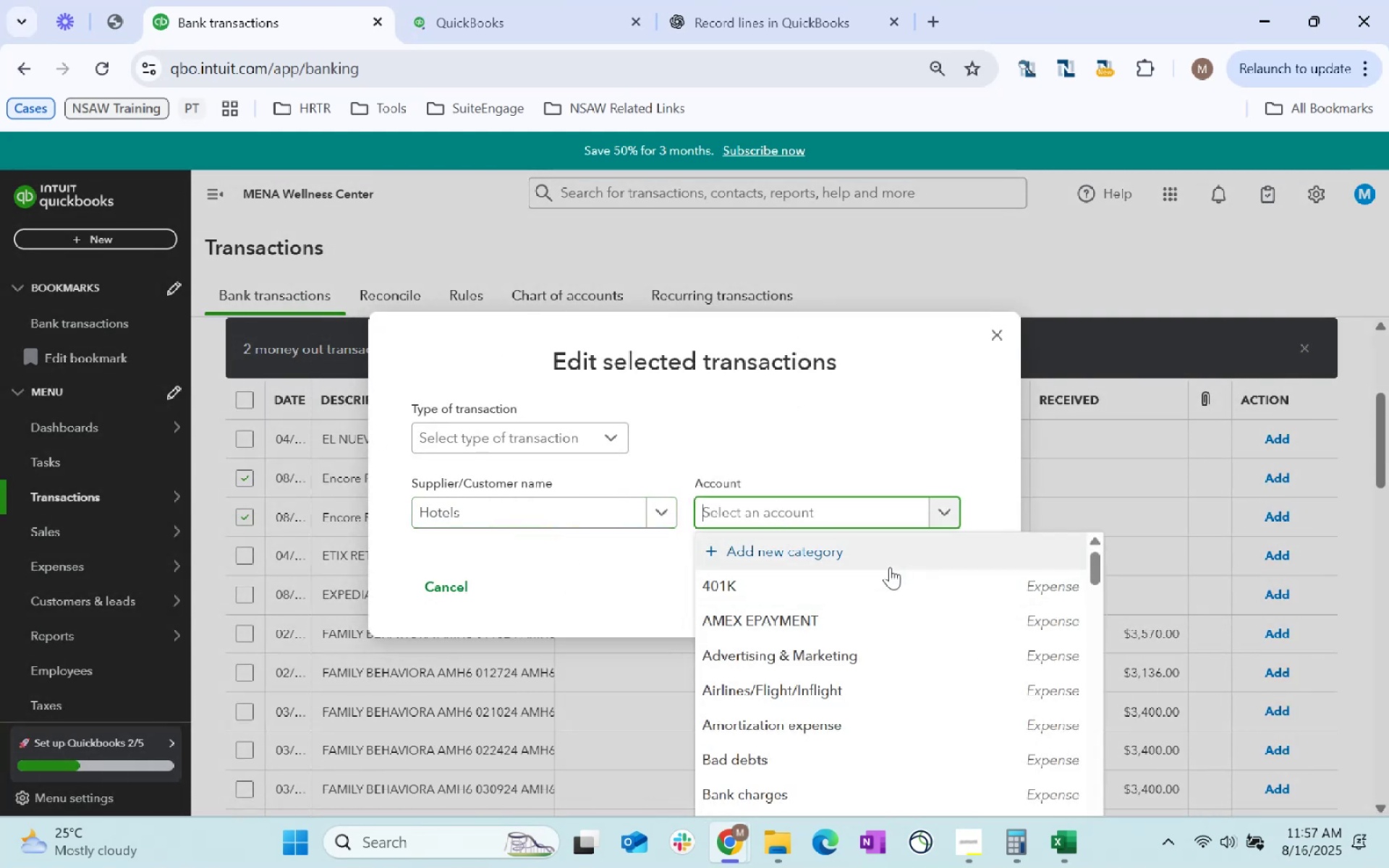 
type(hotel)
 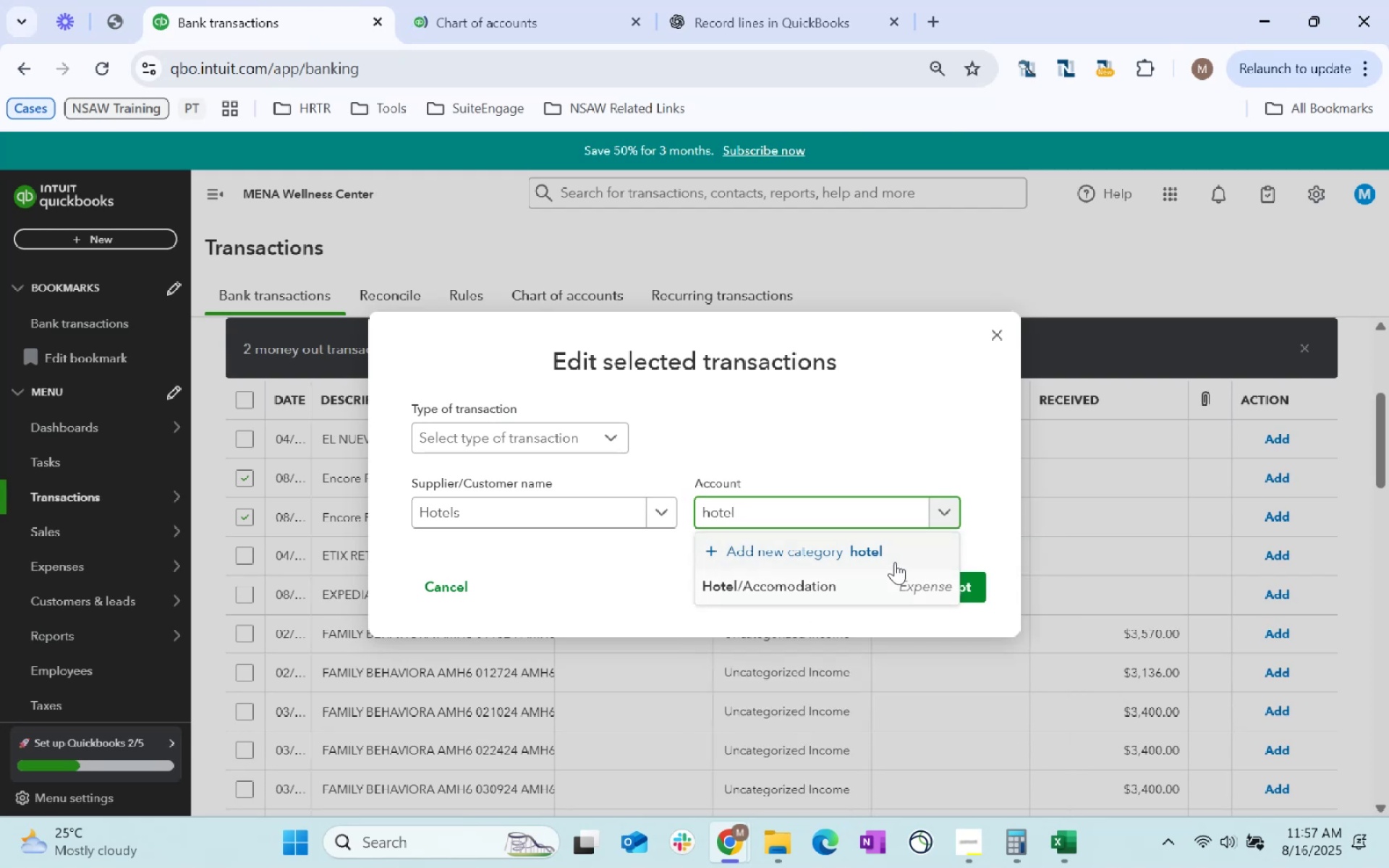 
left_click([881, 589])
 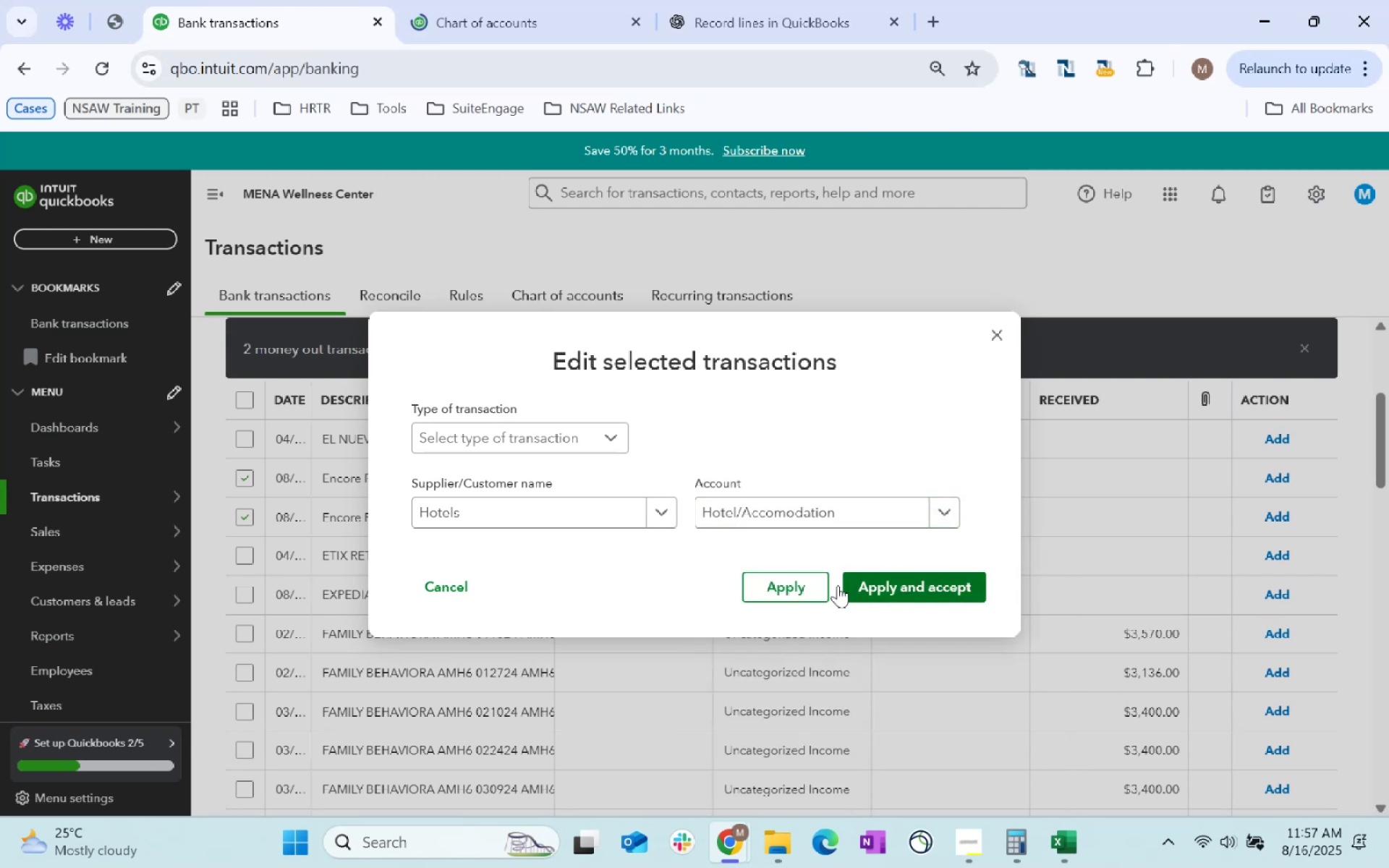 
left_click([796, 589])
 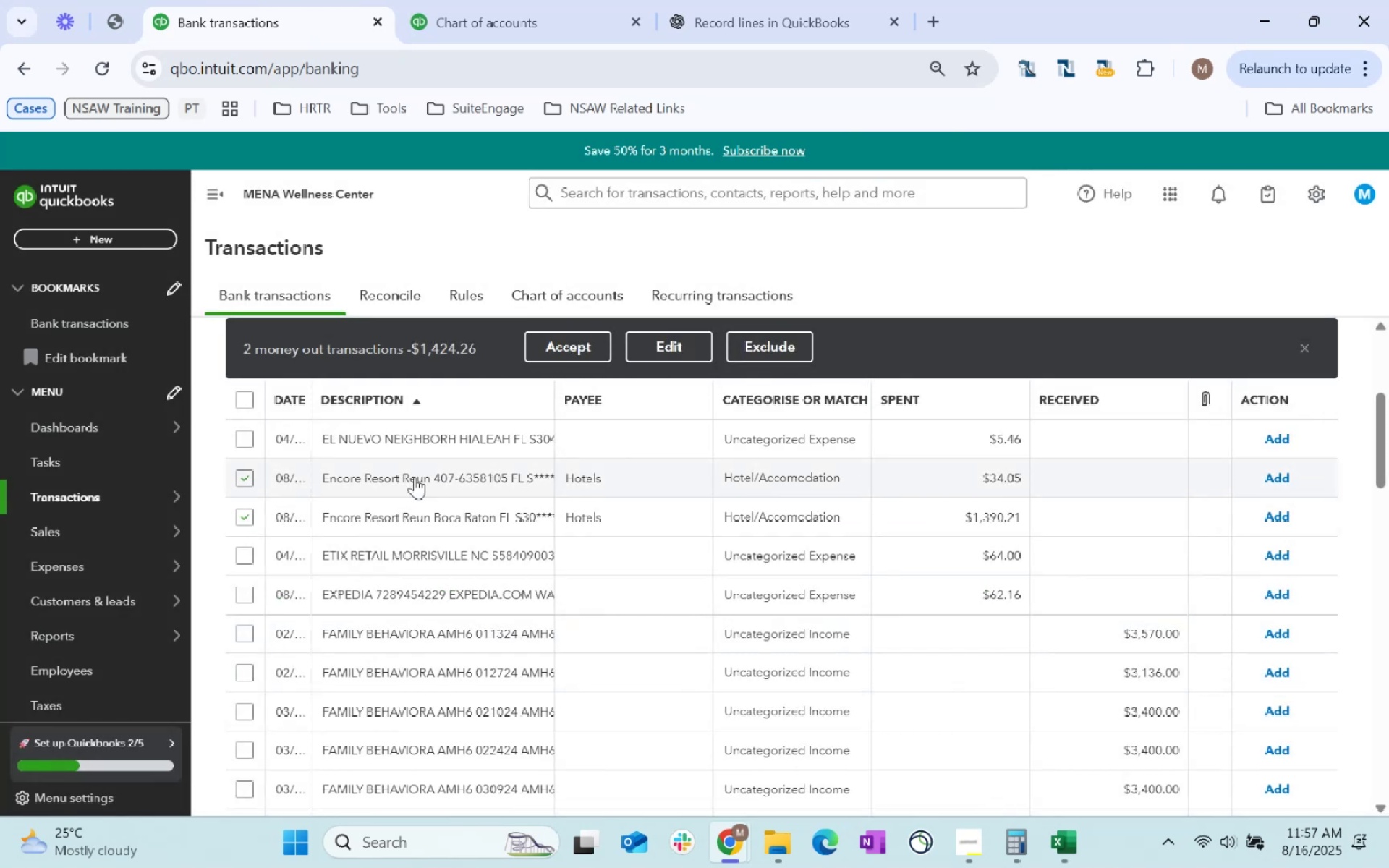 
left_click([554, 344])
 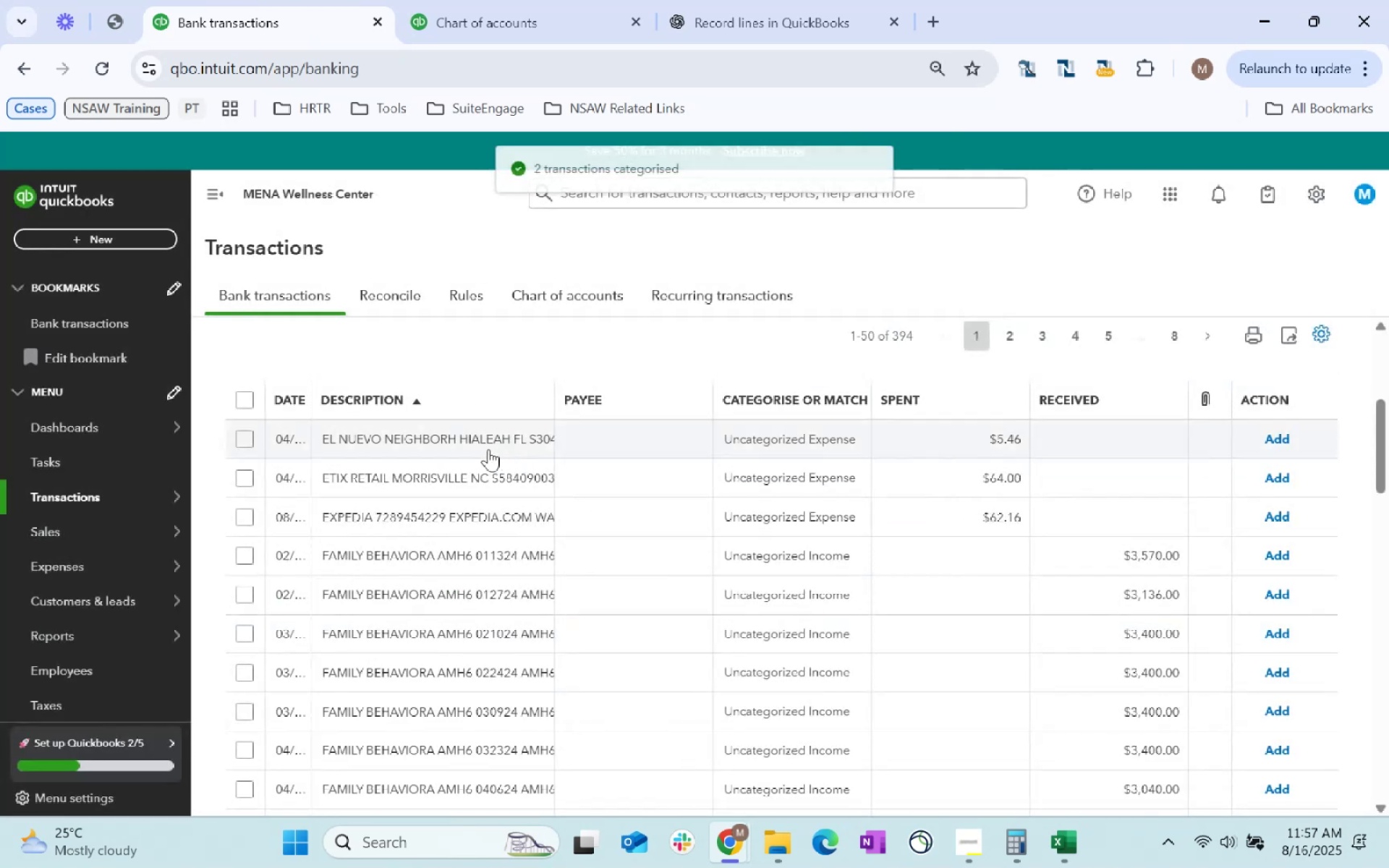 
double_click([488, 442])
 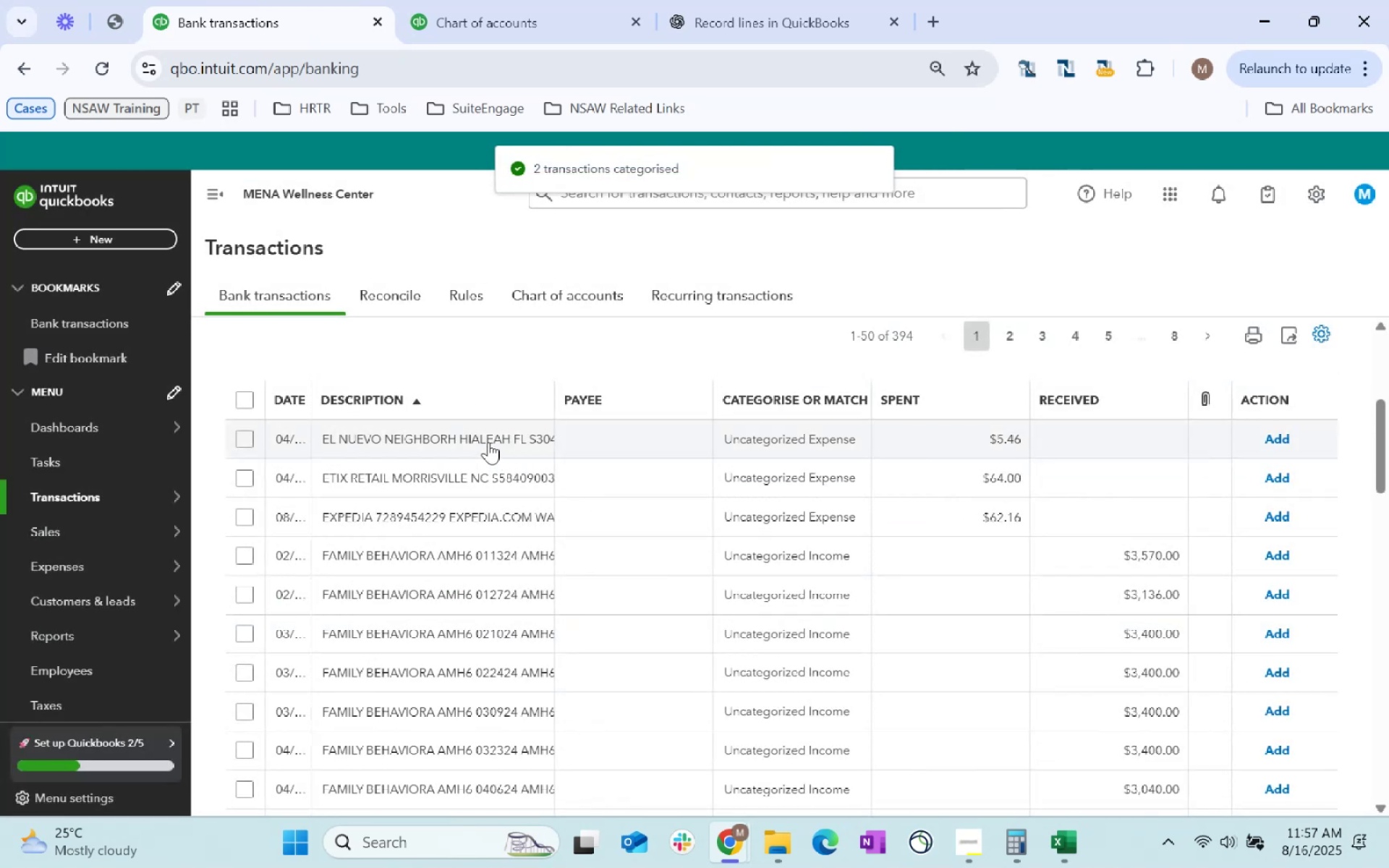 
triple_click([488, 442])
 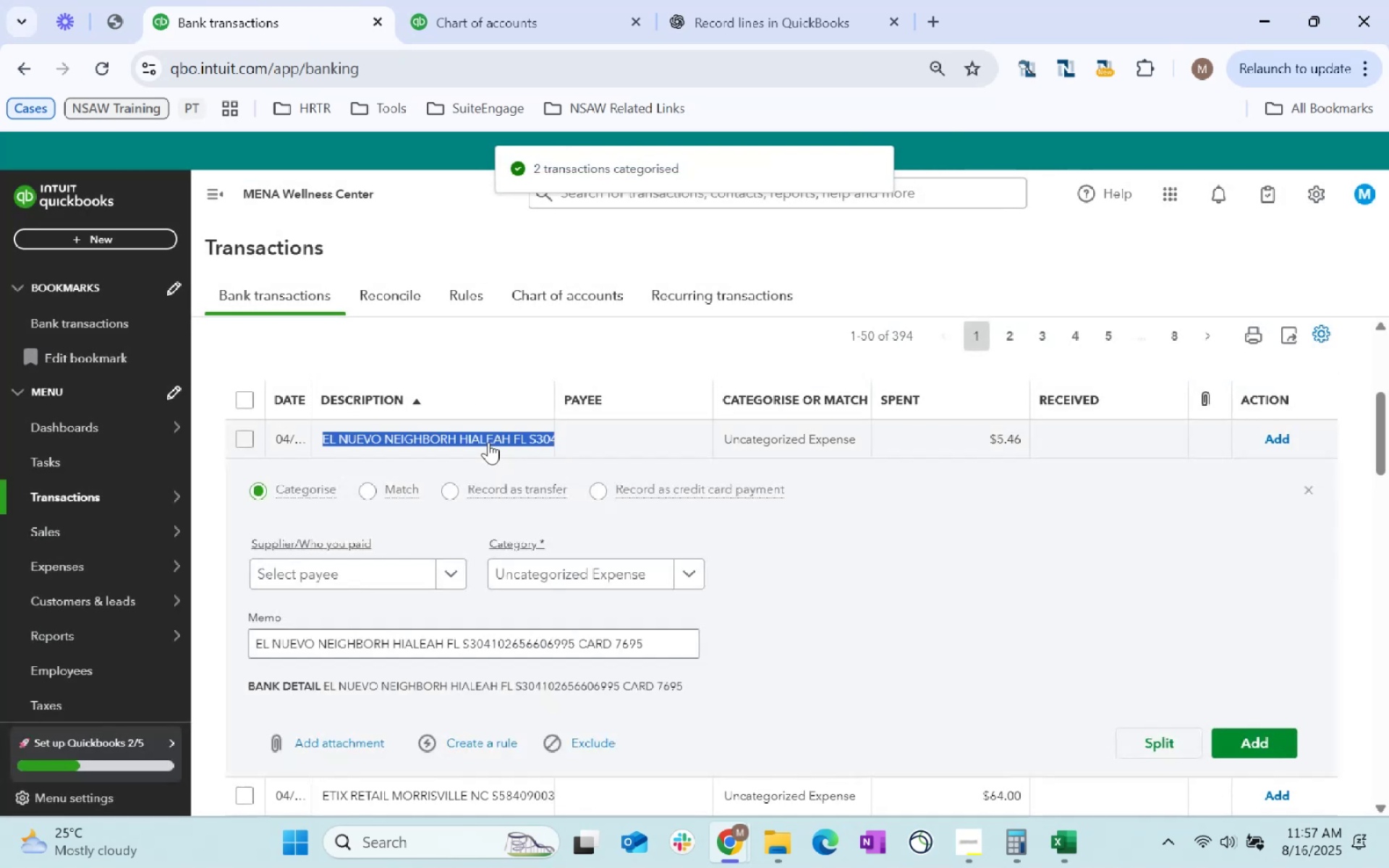 
key(Control+C)
 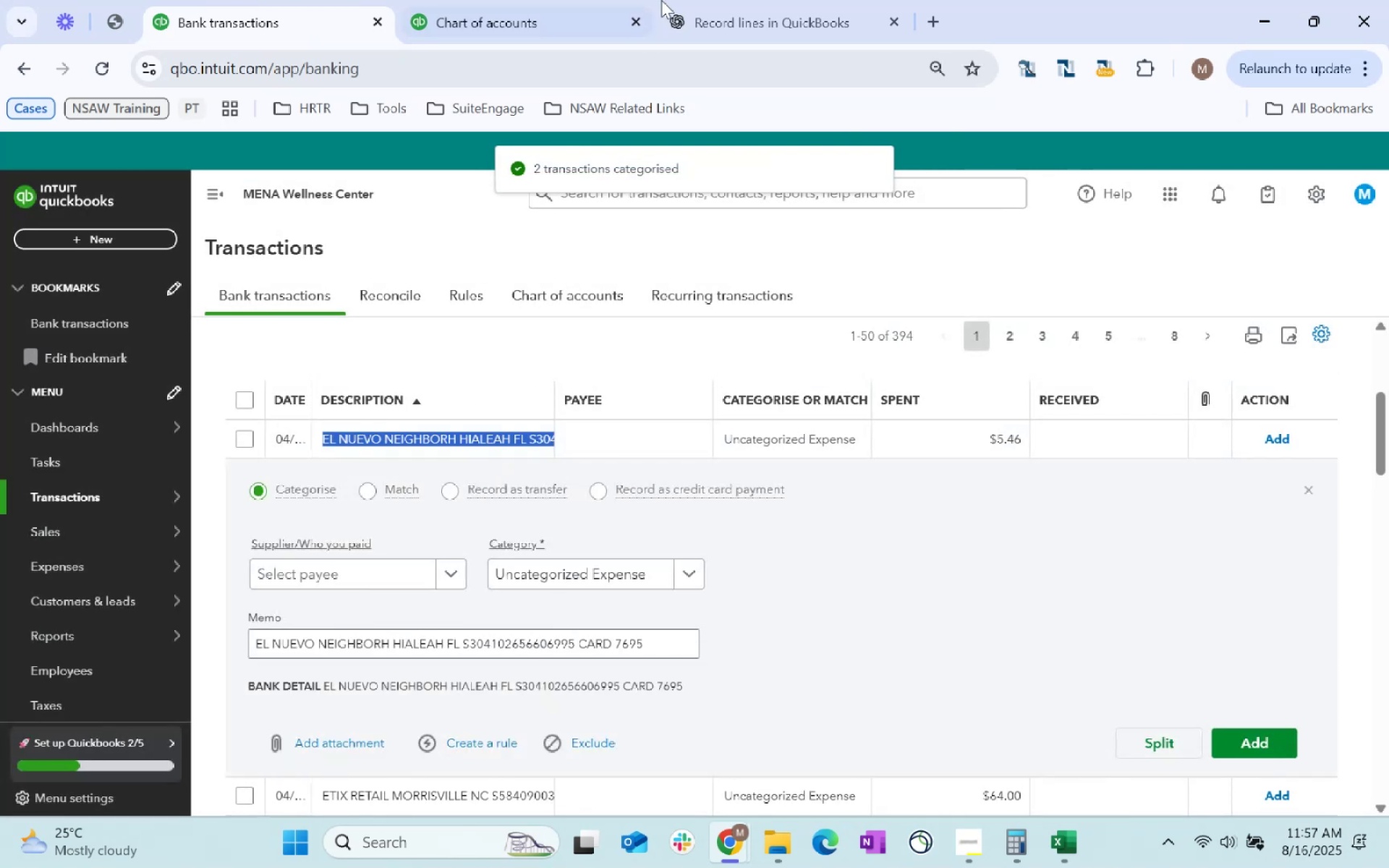 
key(Control+C)
 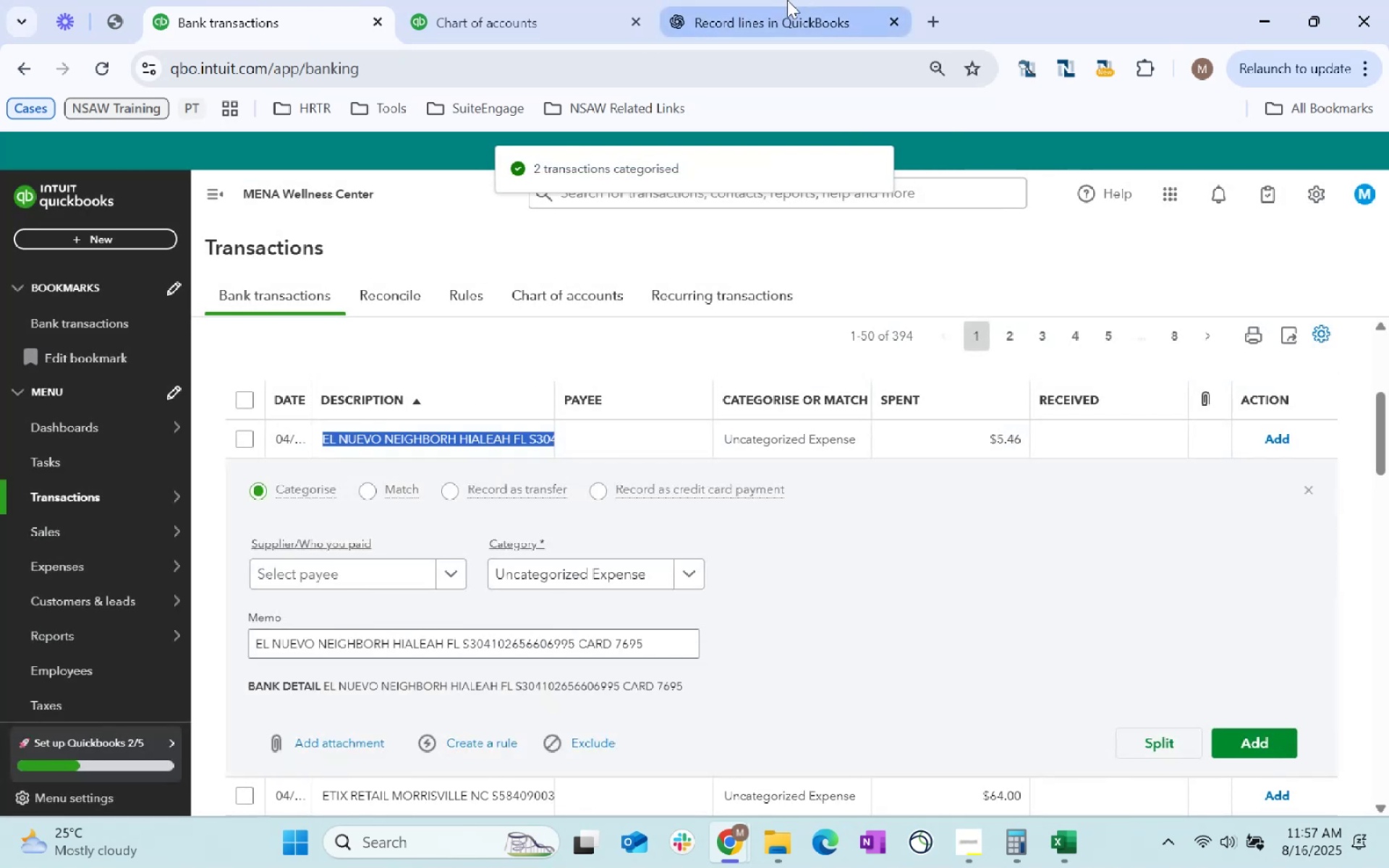 
left_click([787, 1])
 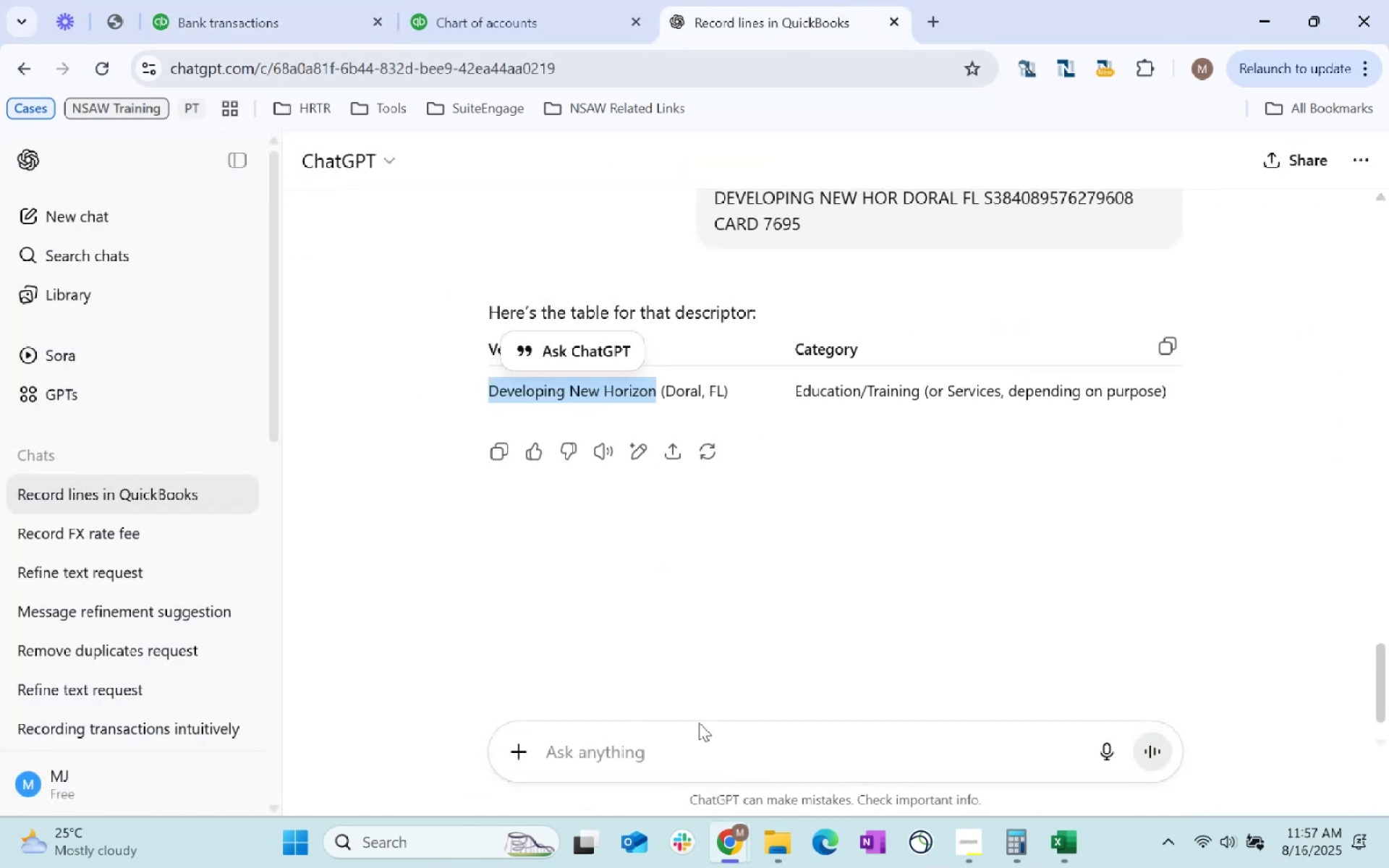 
left_click([713, 750])
 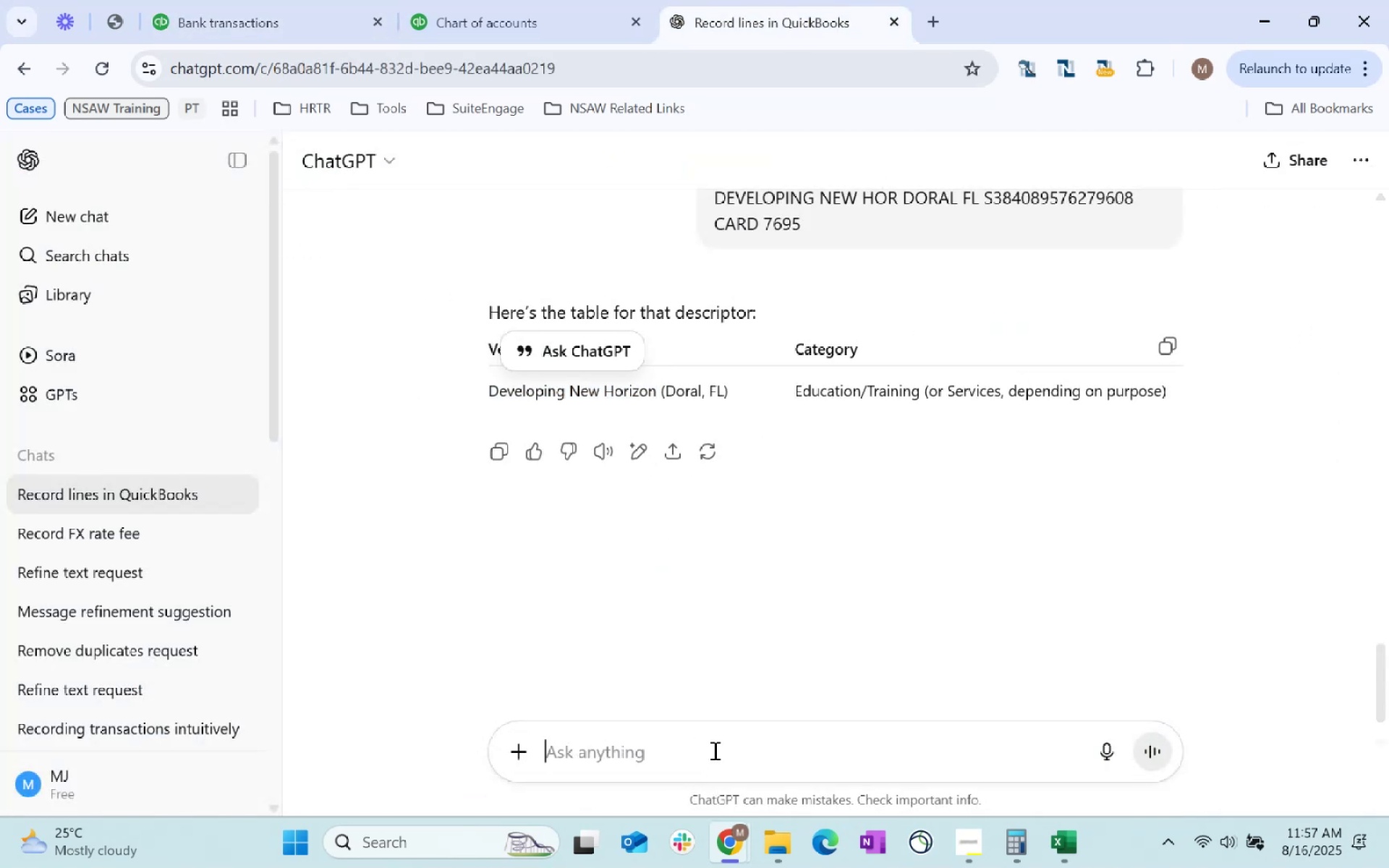 
key(Control+ControlLeft)
 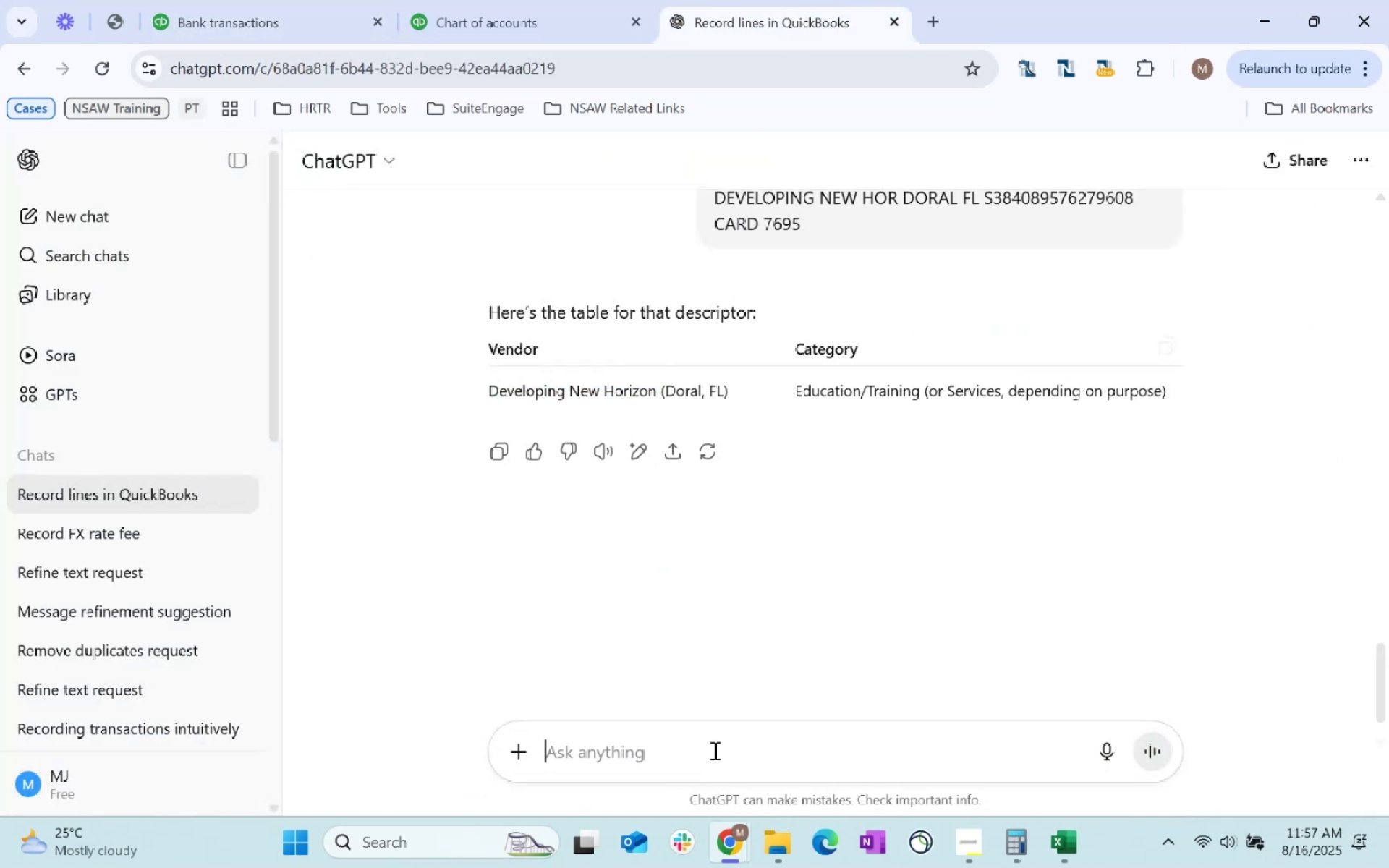 
key(Control+V)
 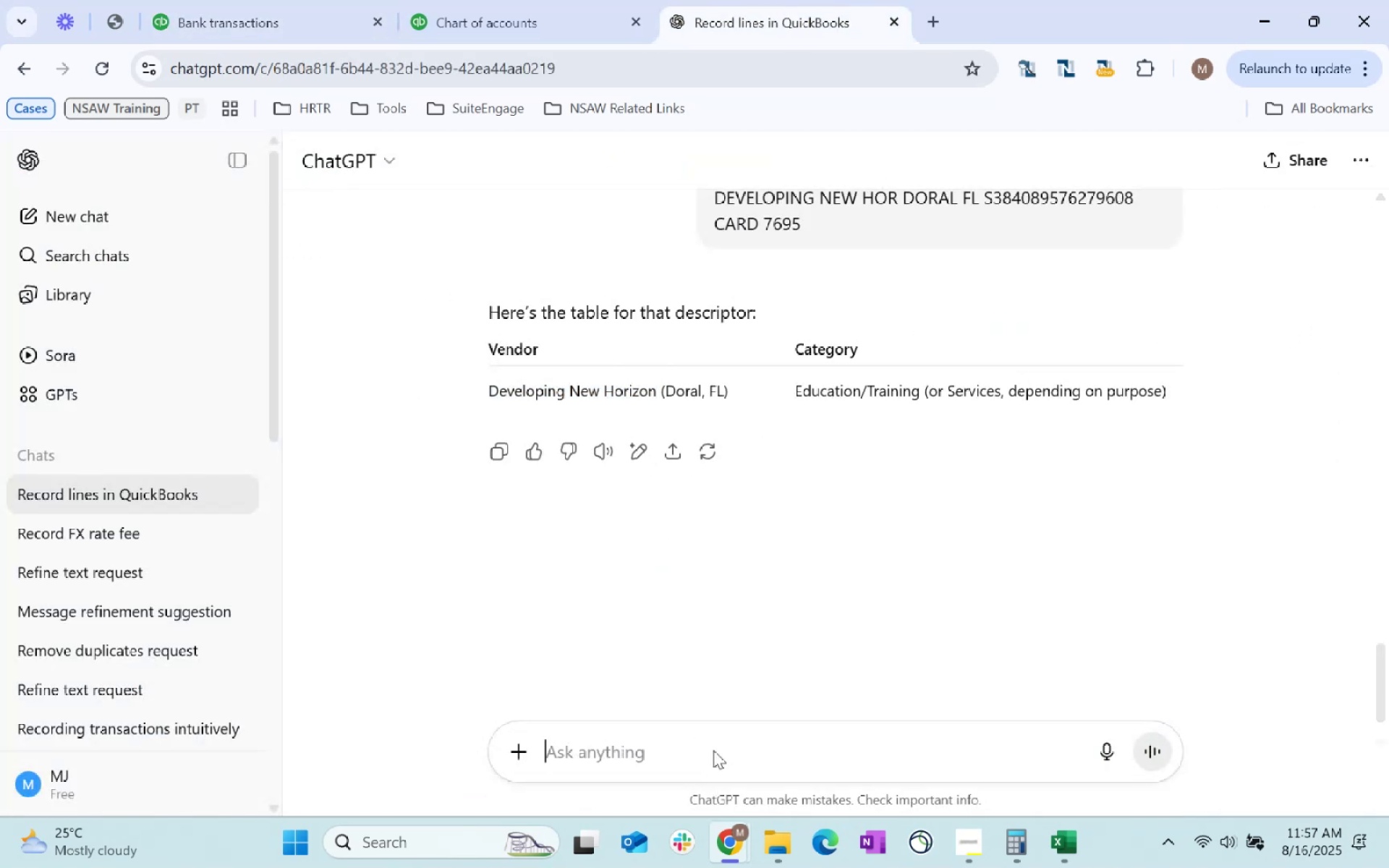 
key(Enter)
 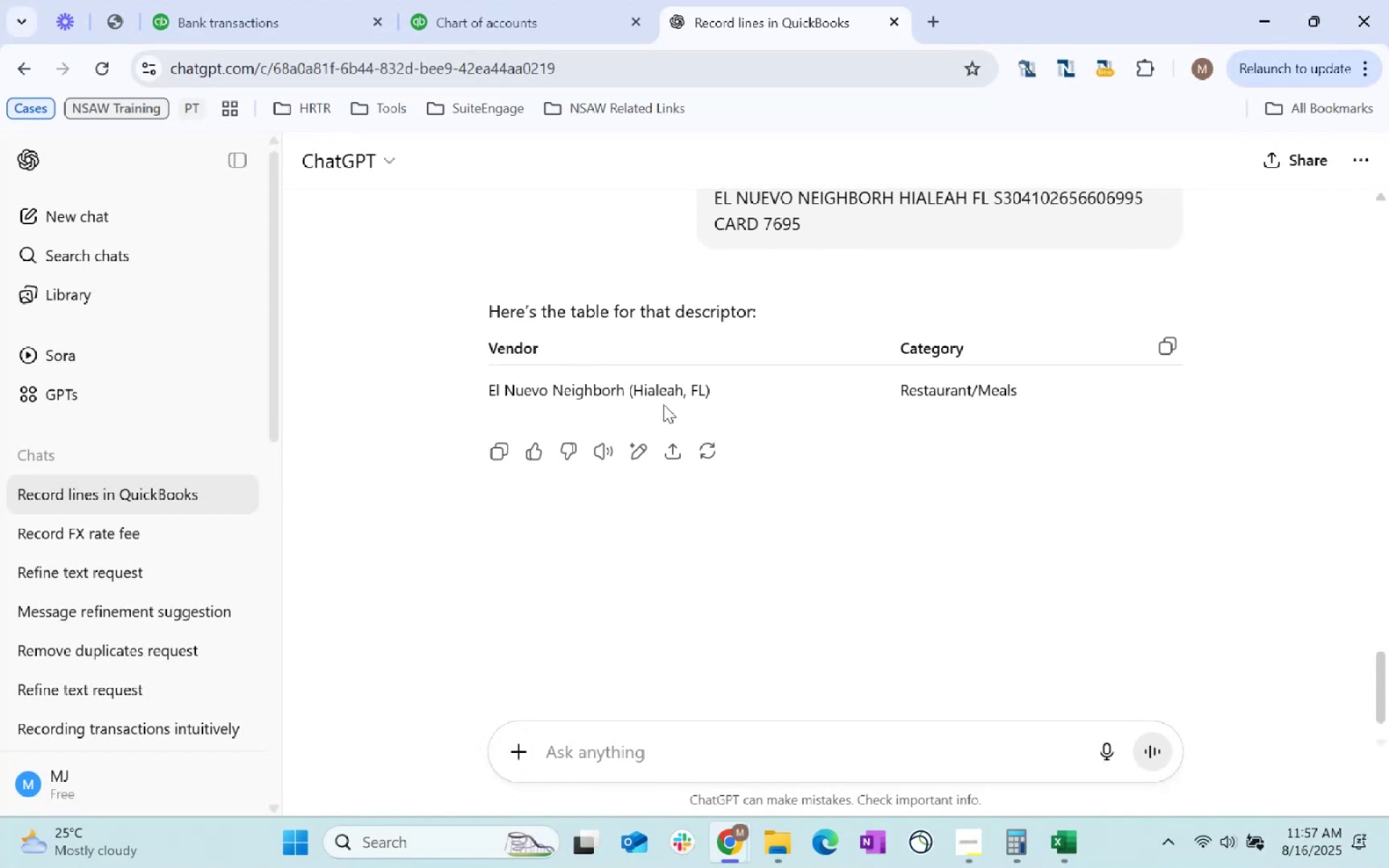 
wait(5.35)
 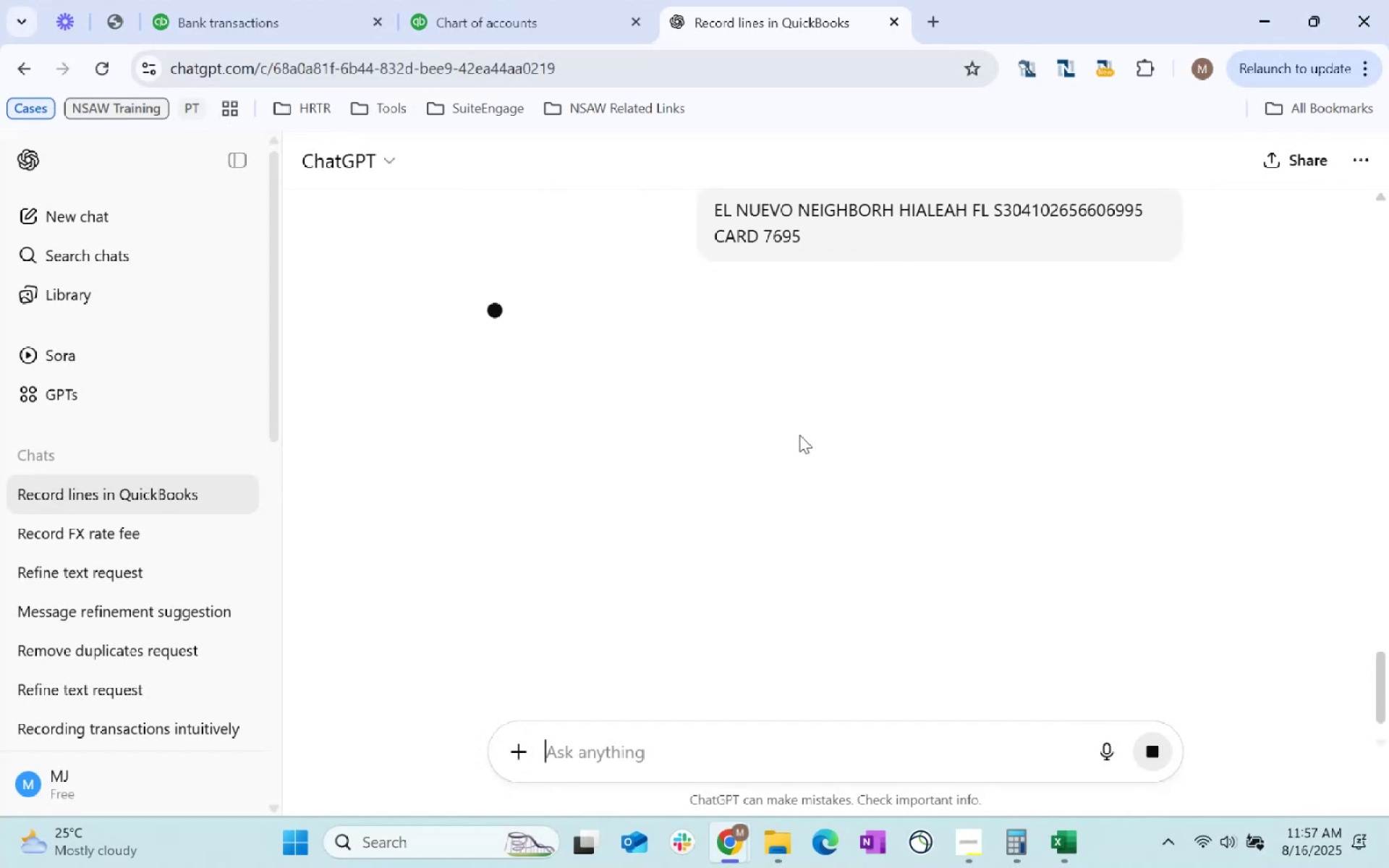 
left_click_drag(start_coordinate=[621, 391], to_coordinate=[489, 395])
 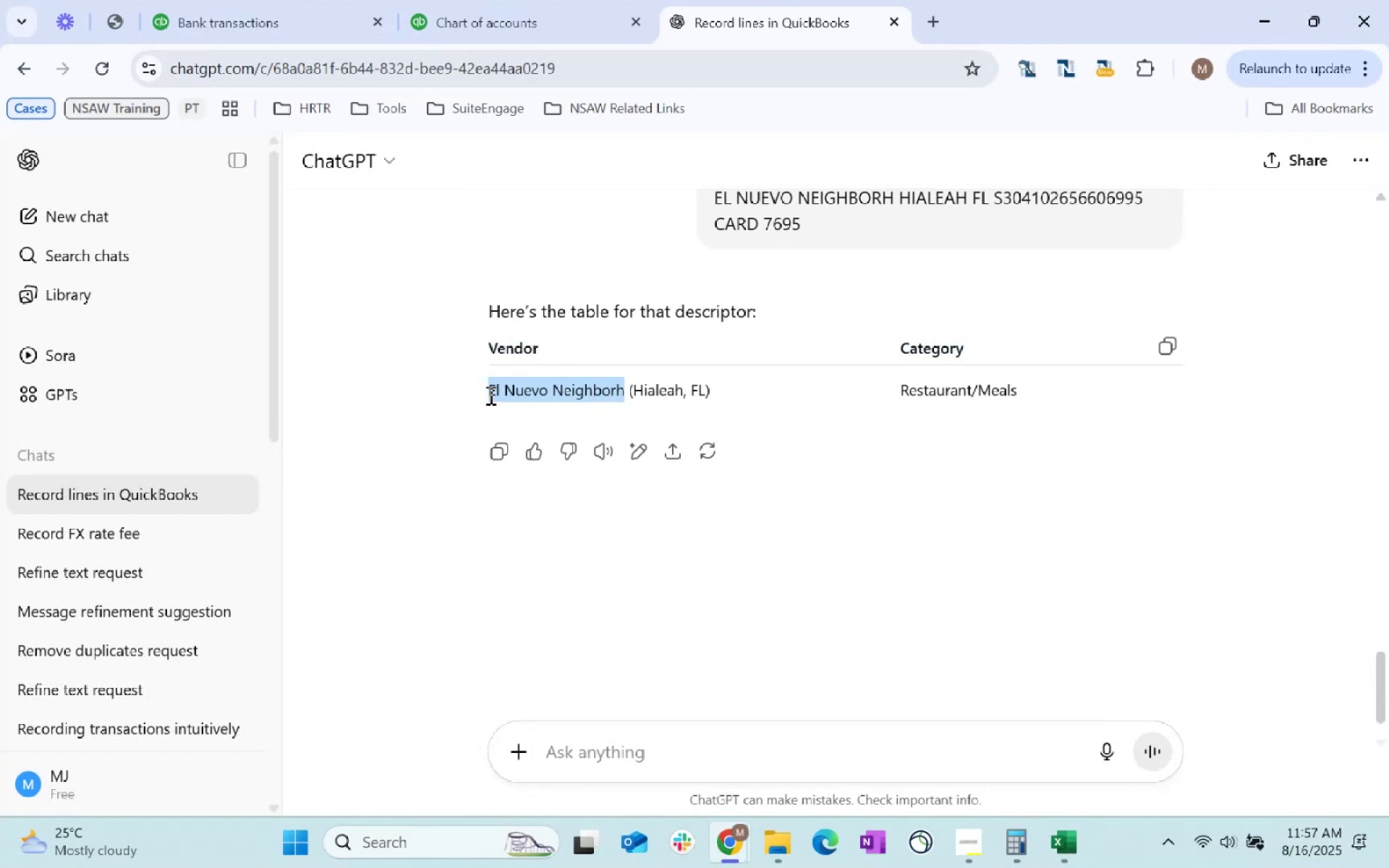 
key(Control+C)
 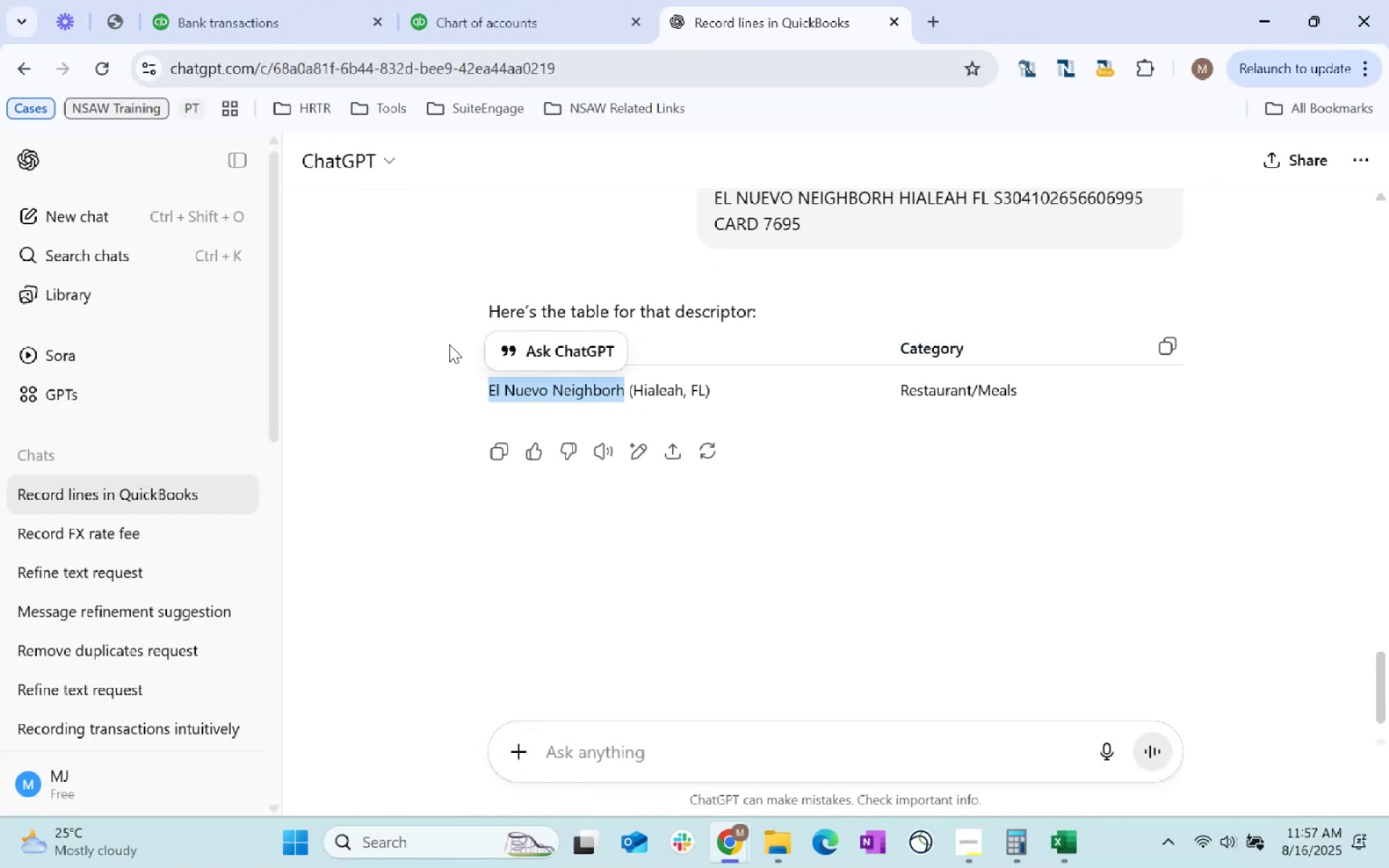 
key(Control+C)
 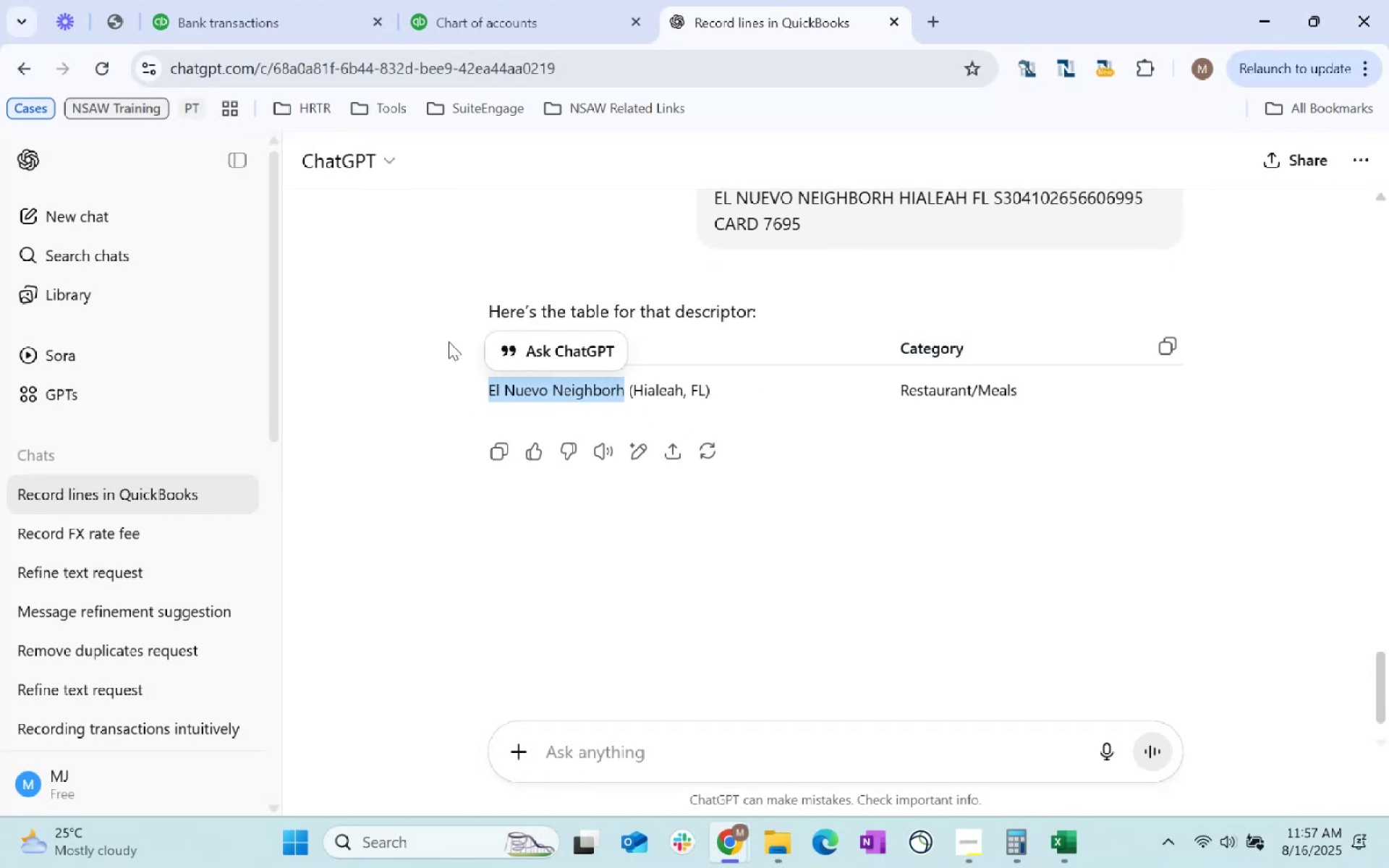 
key(Control+C)
 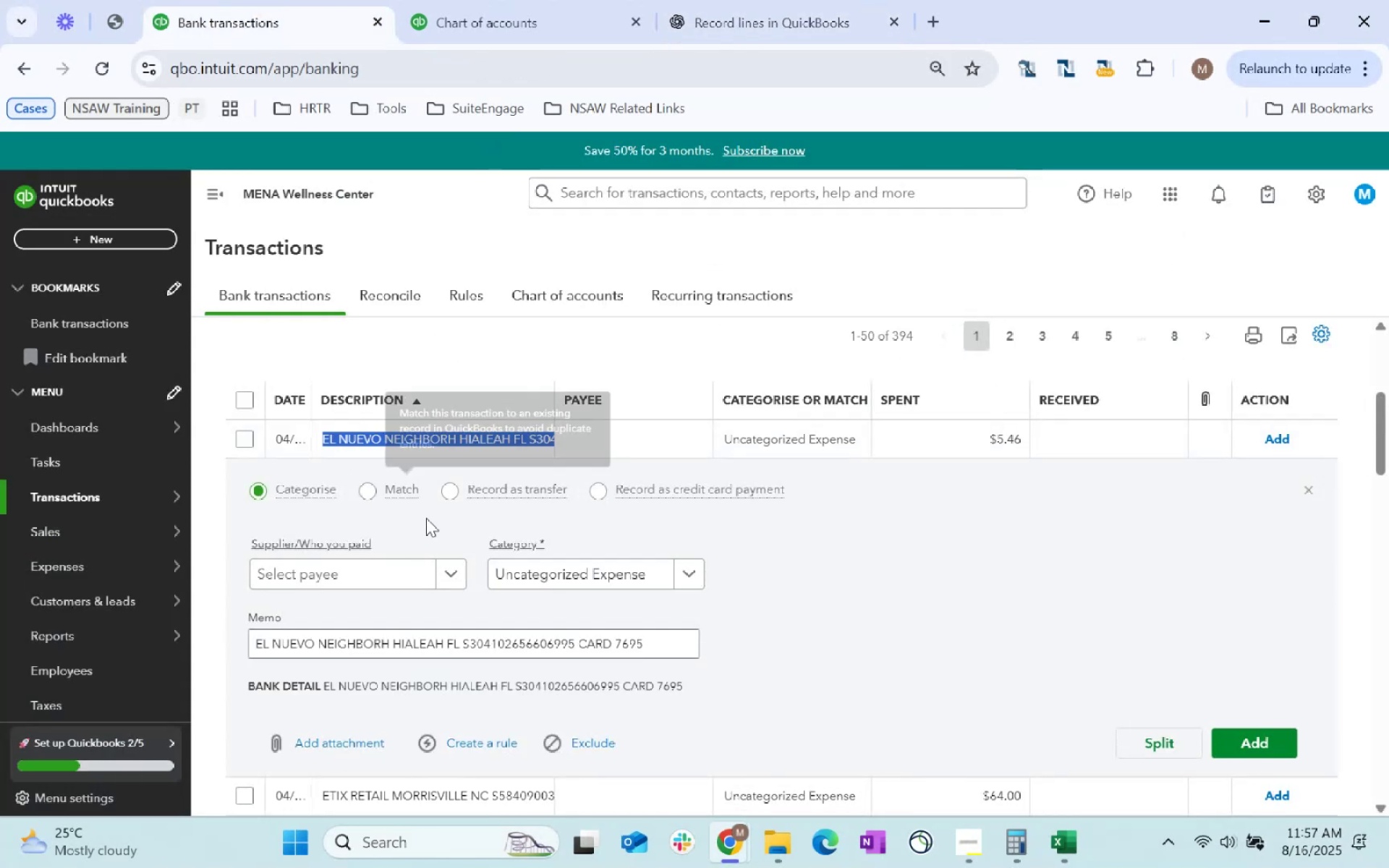 
left_click([403, 568])
 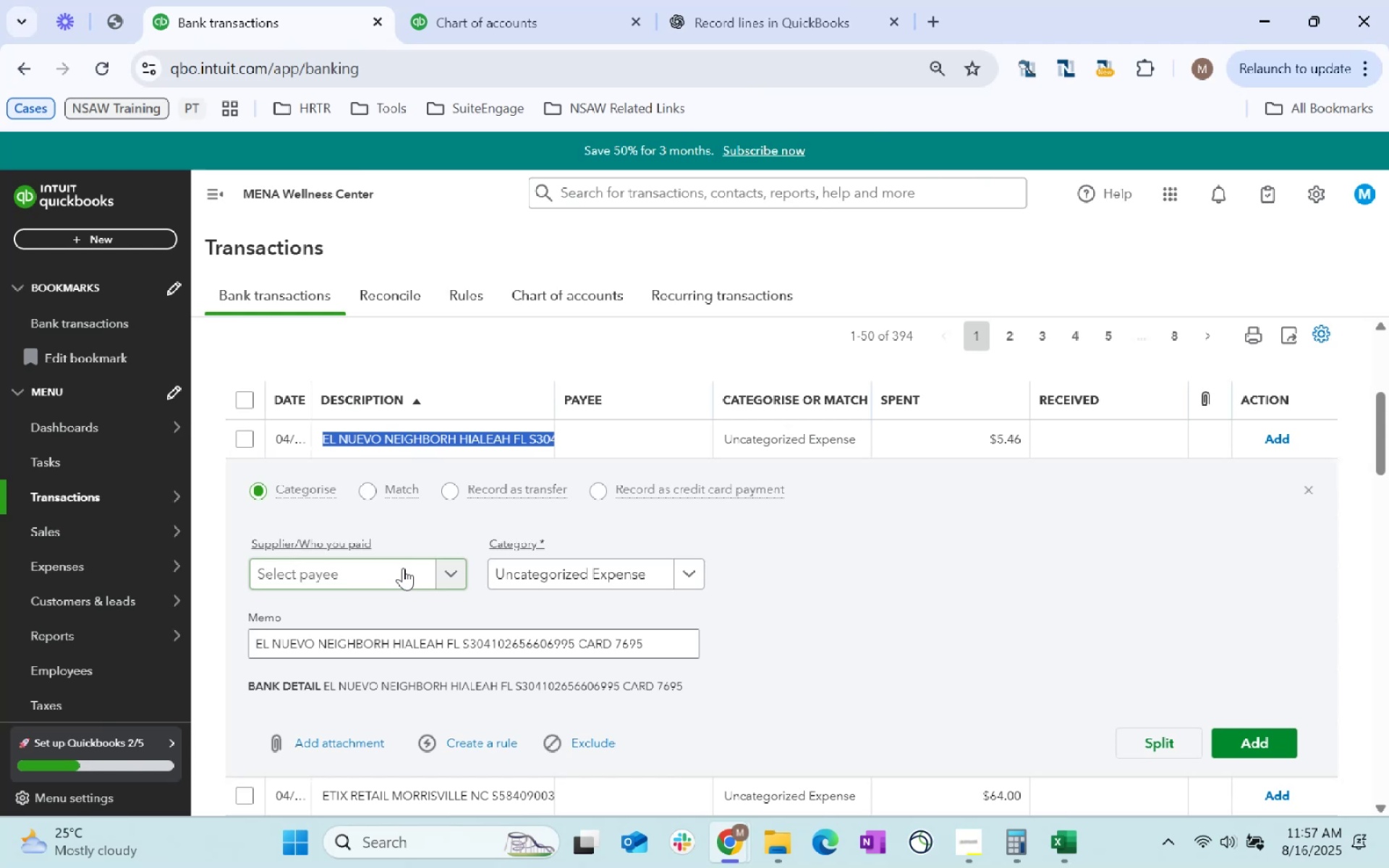 
key(Control+ControlLeft)
 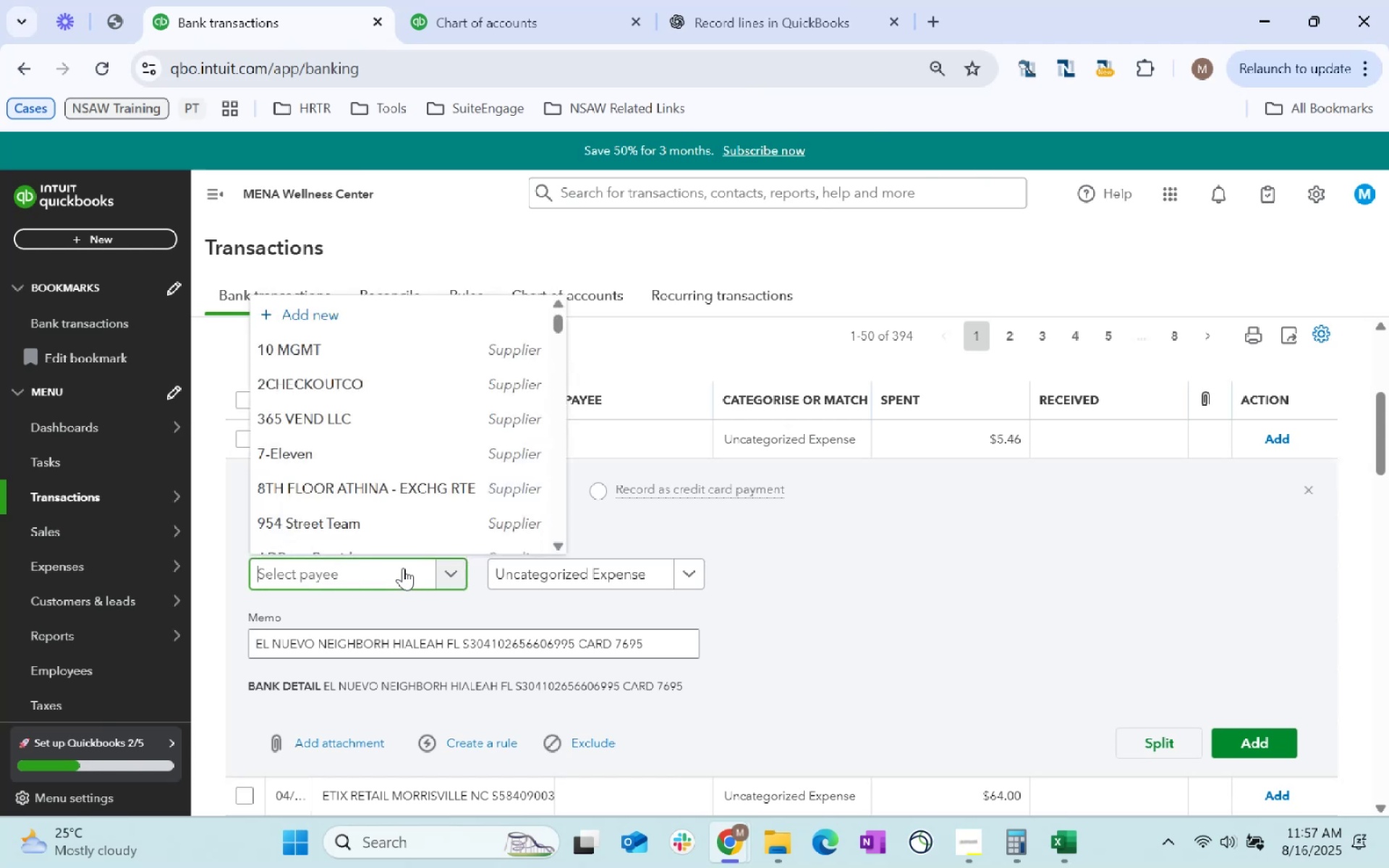 
key(Control+V)
 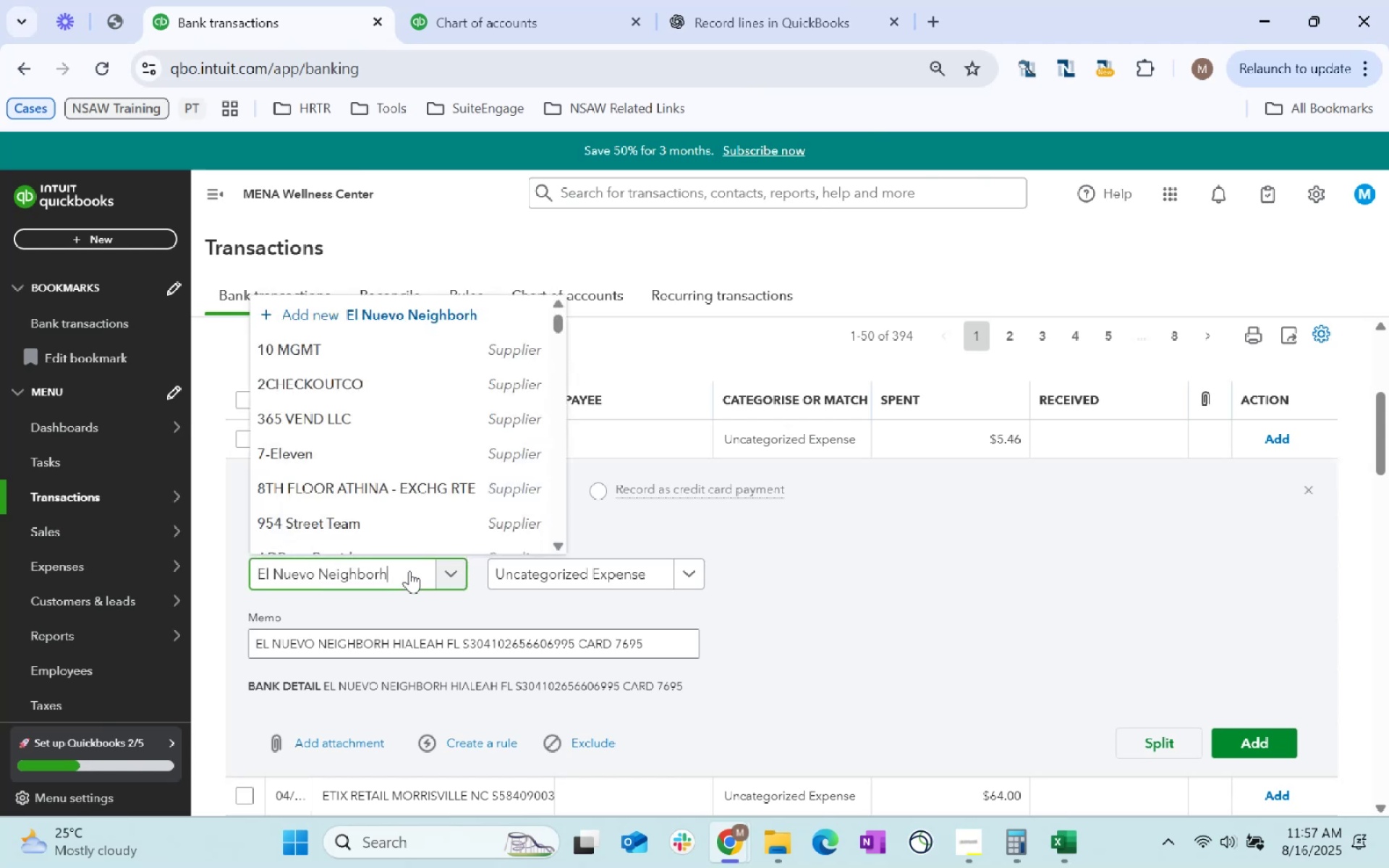 
key(Tab)
 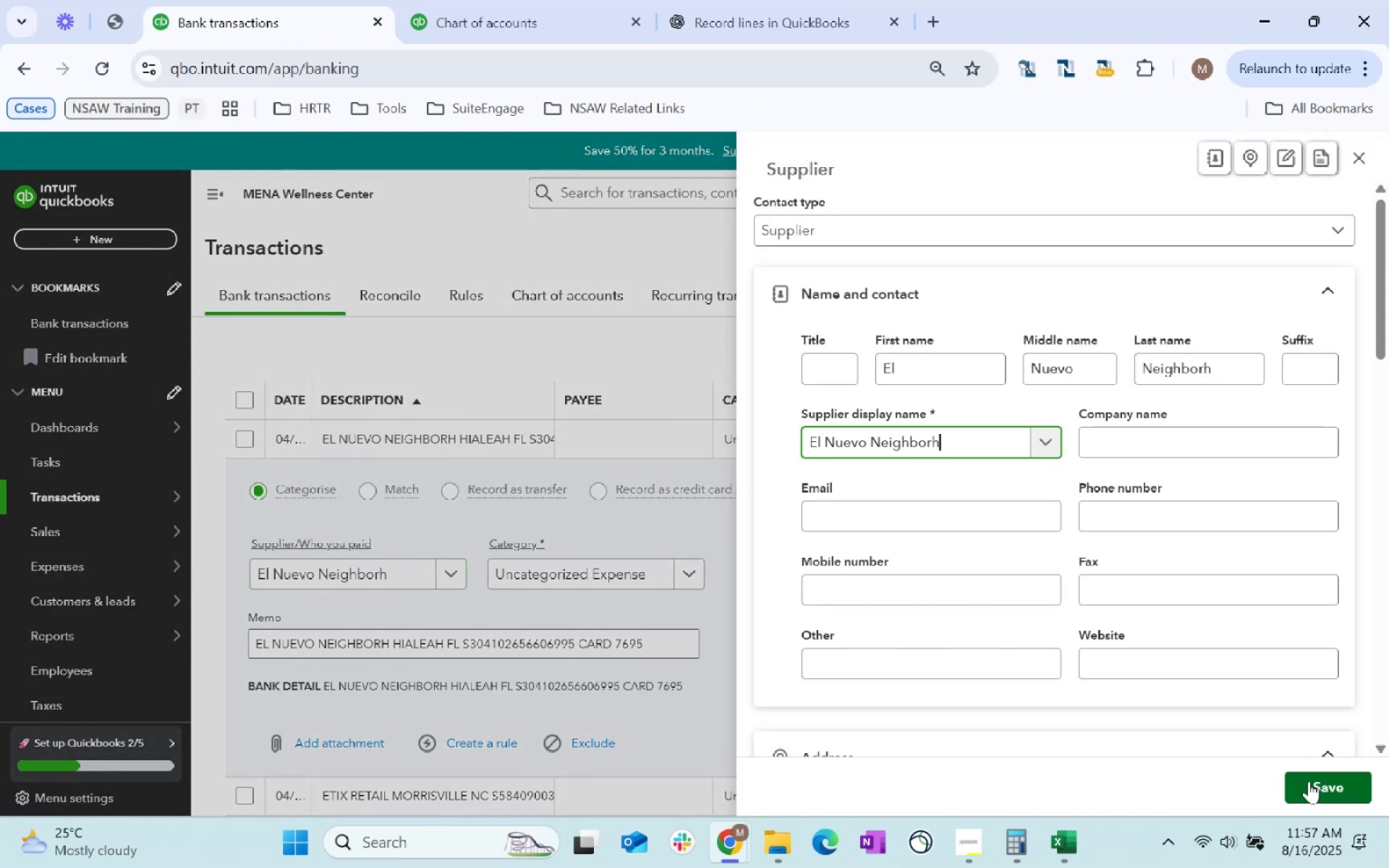 
left_click([1309, 781])
 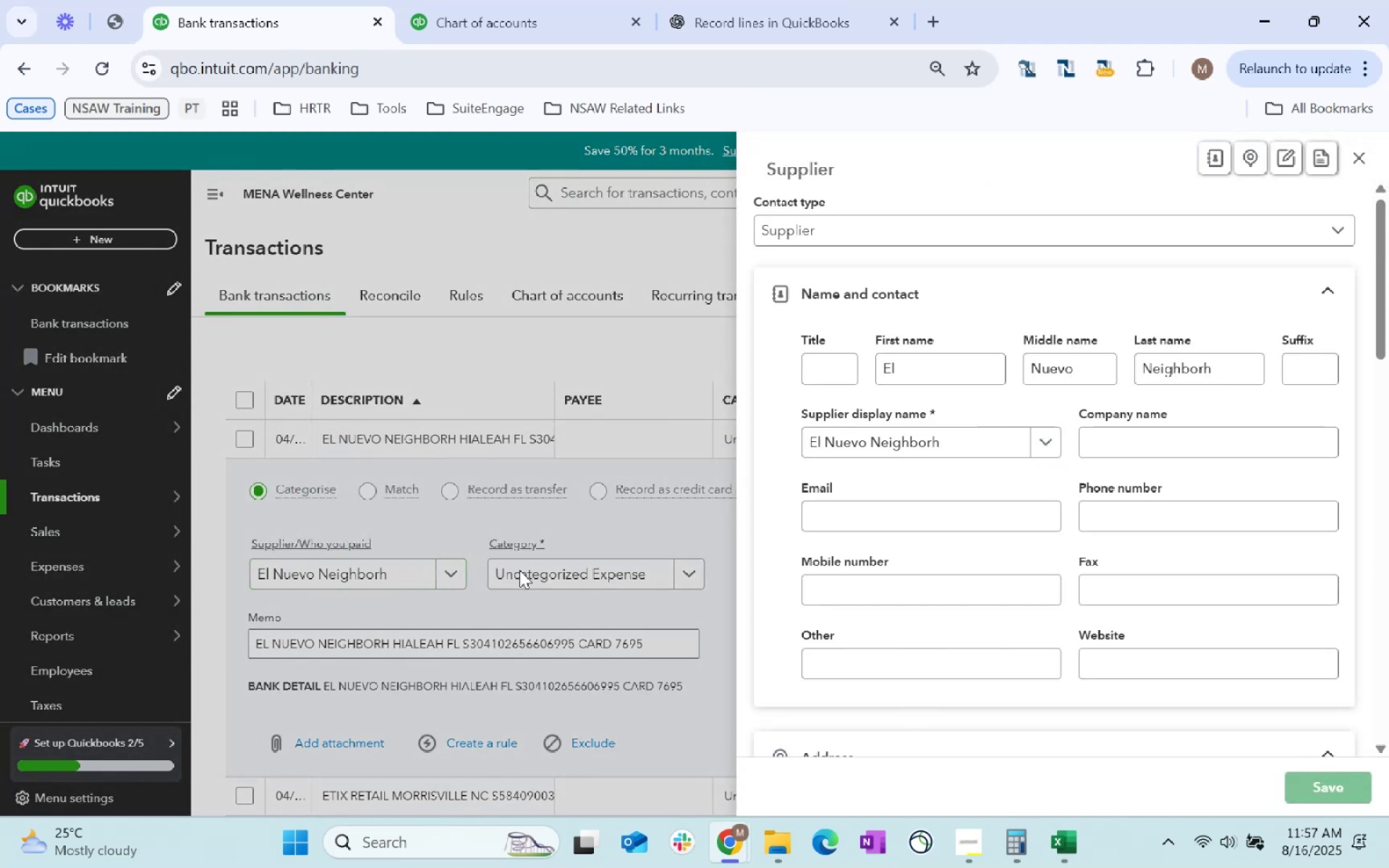 
left_click([519, 570])
 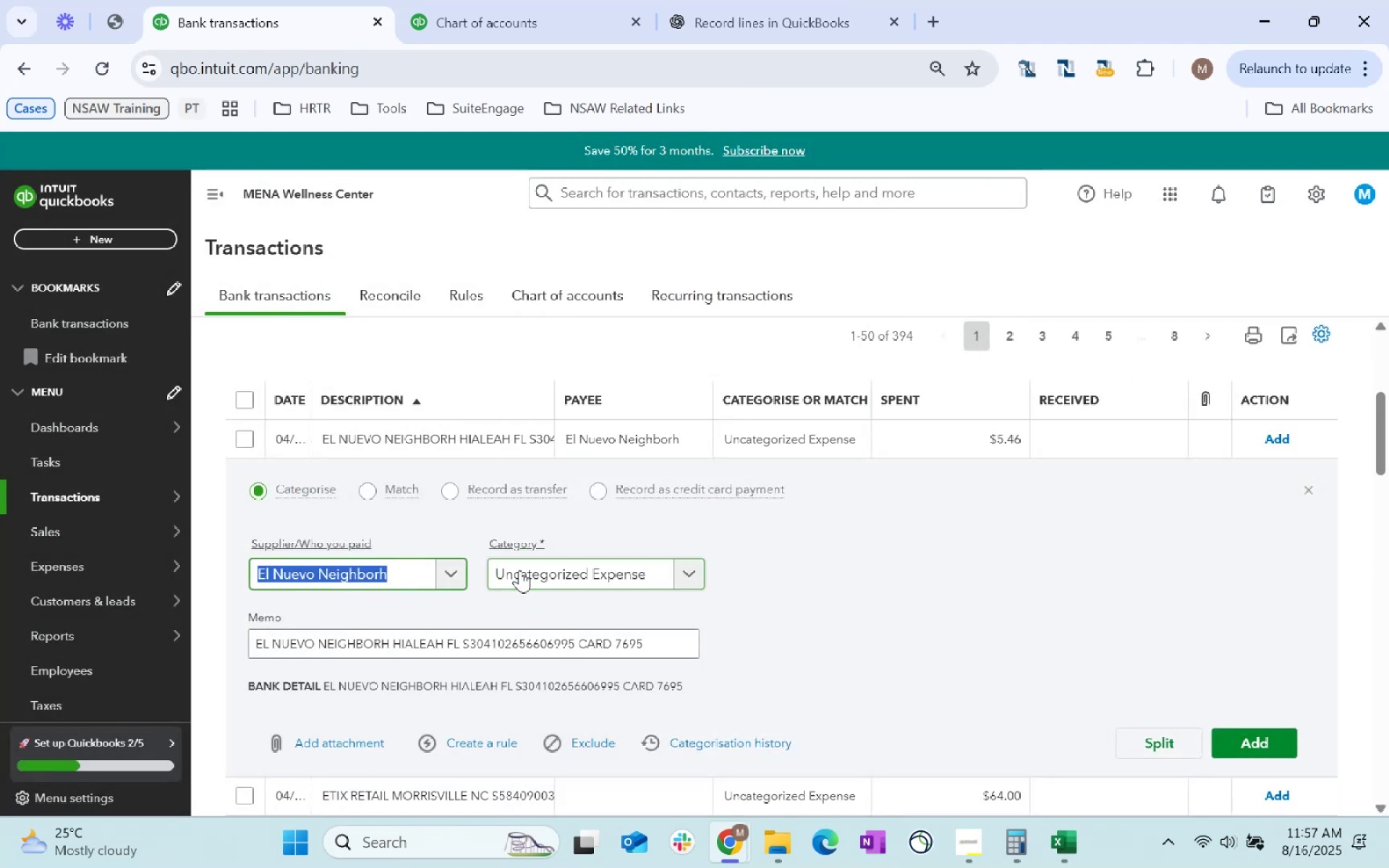 
left_click([519, 570])
 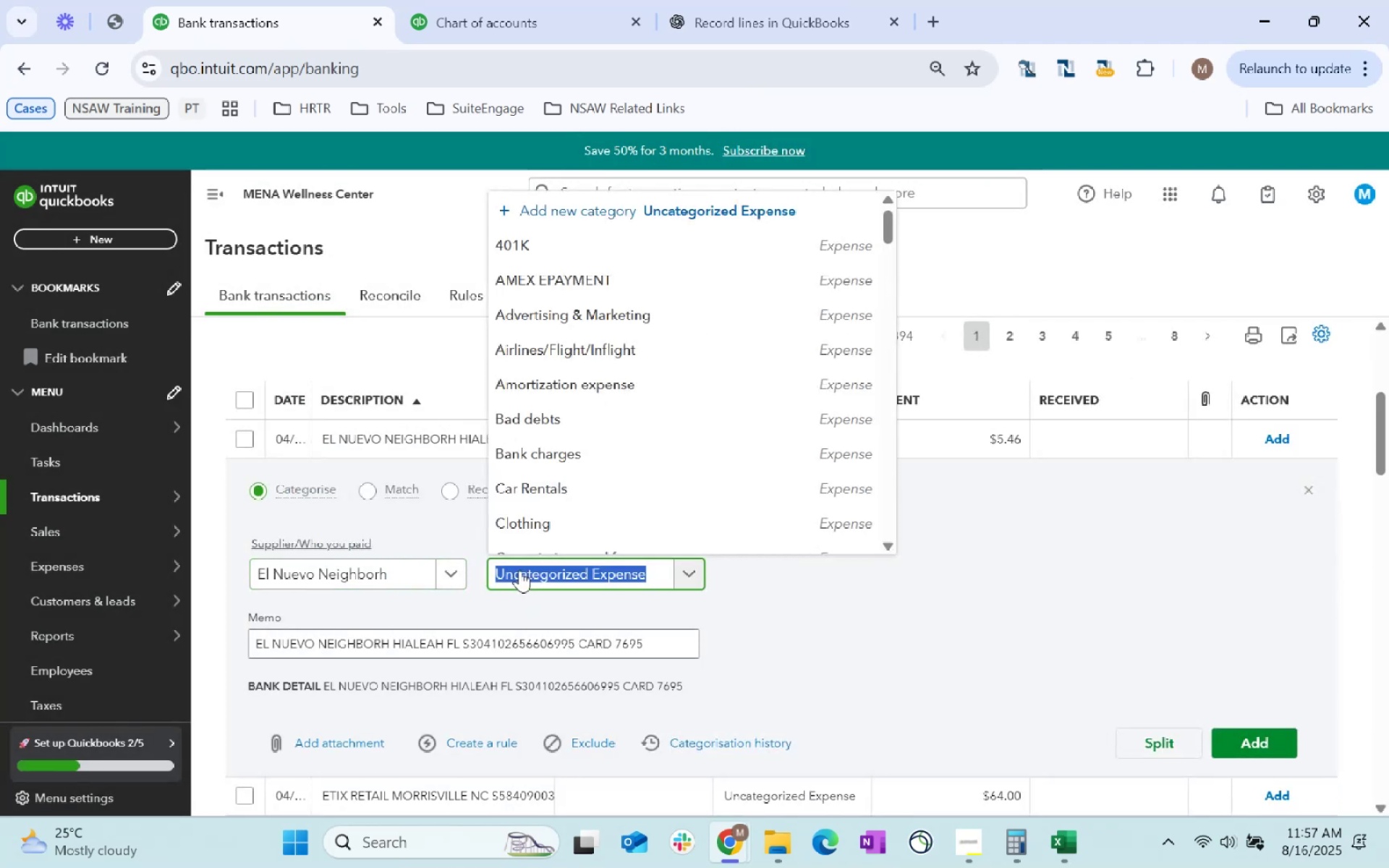 
type(staff)
 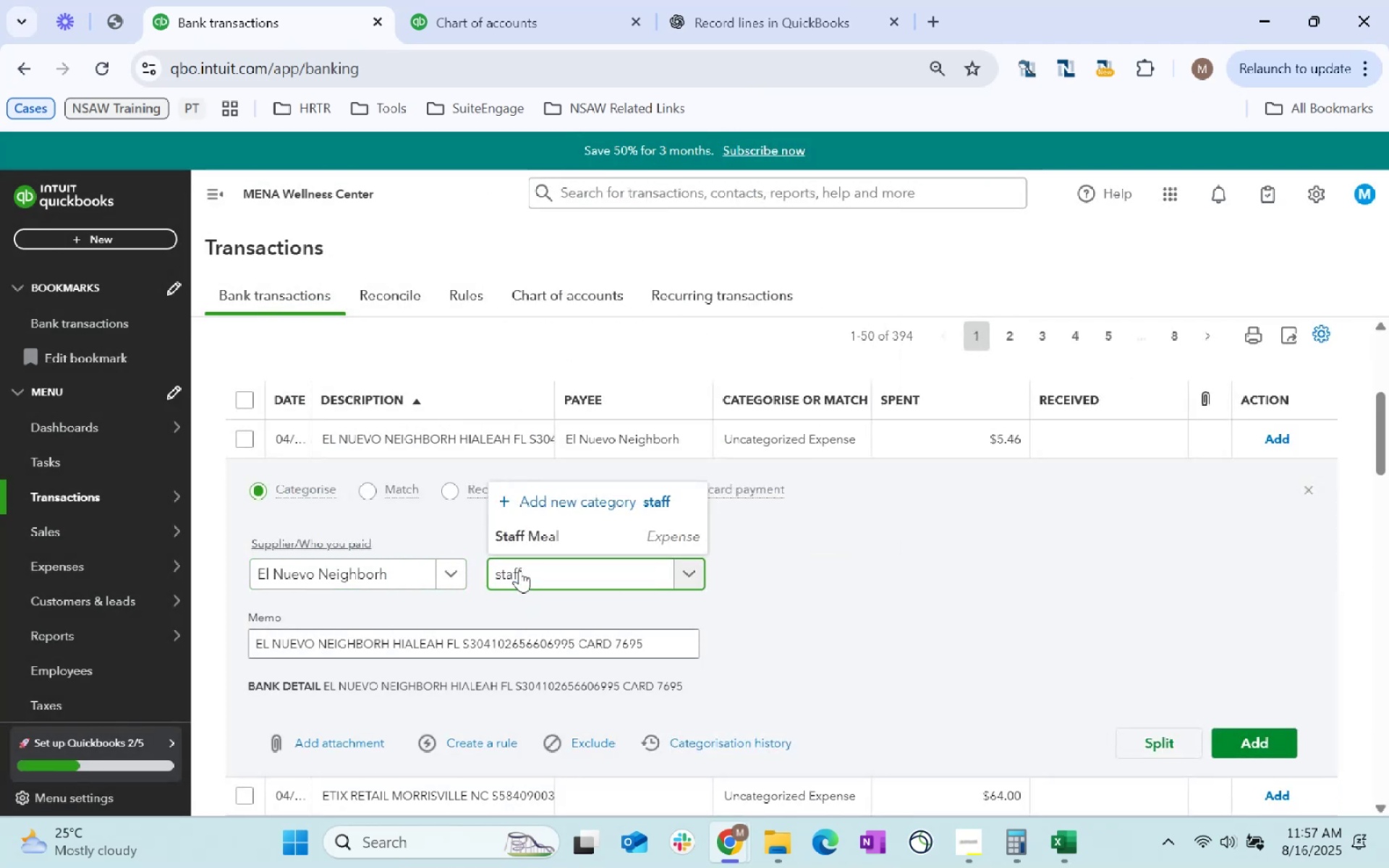 
left_click([570, 529])
 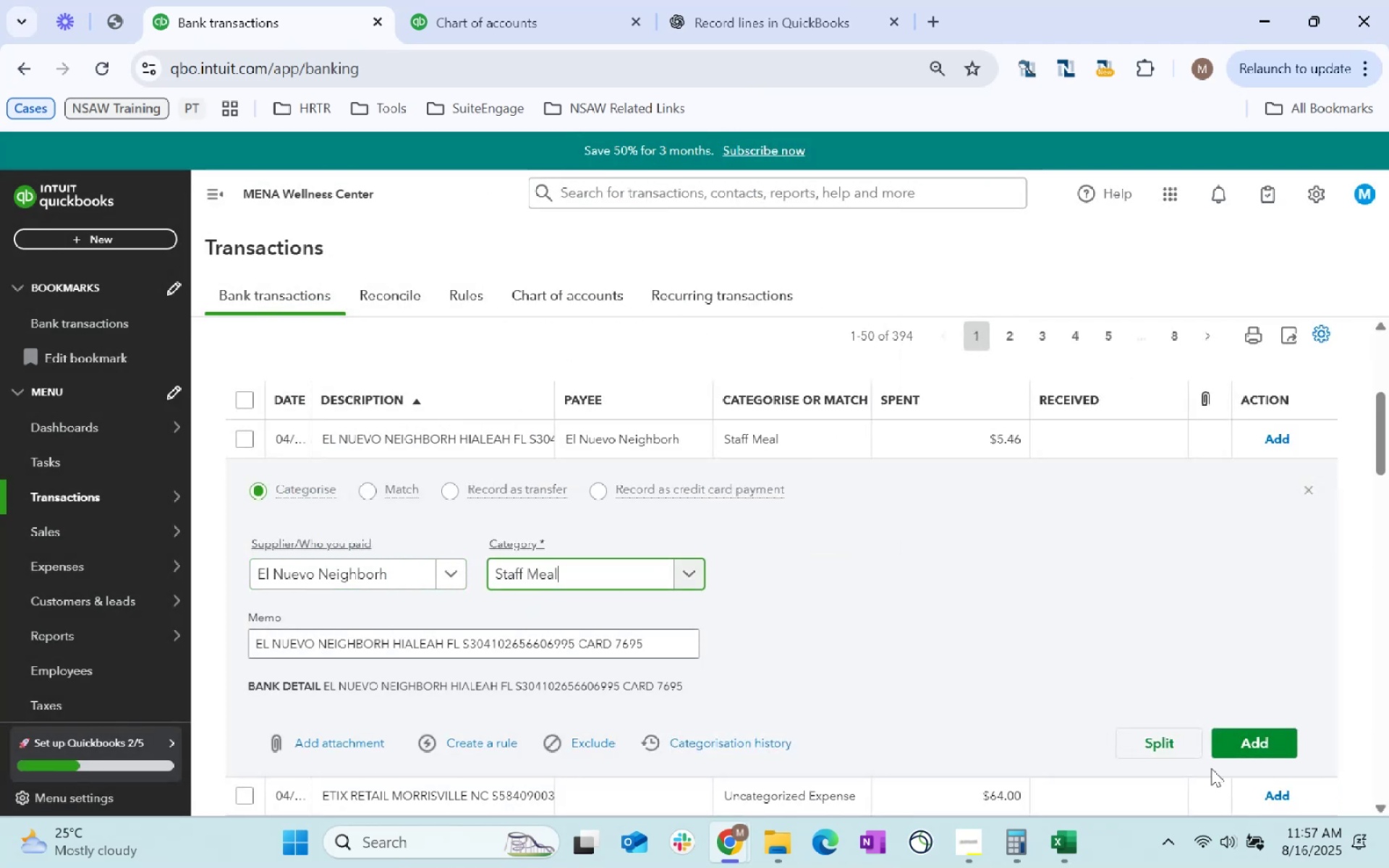 
left_click([1249, 746])
 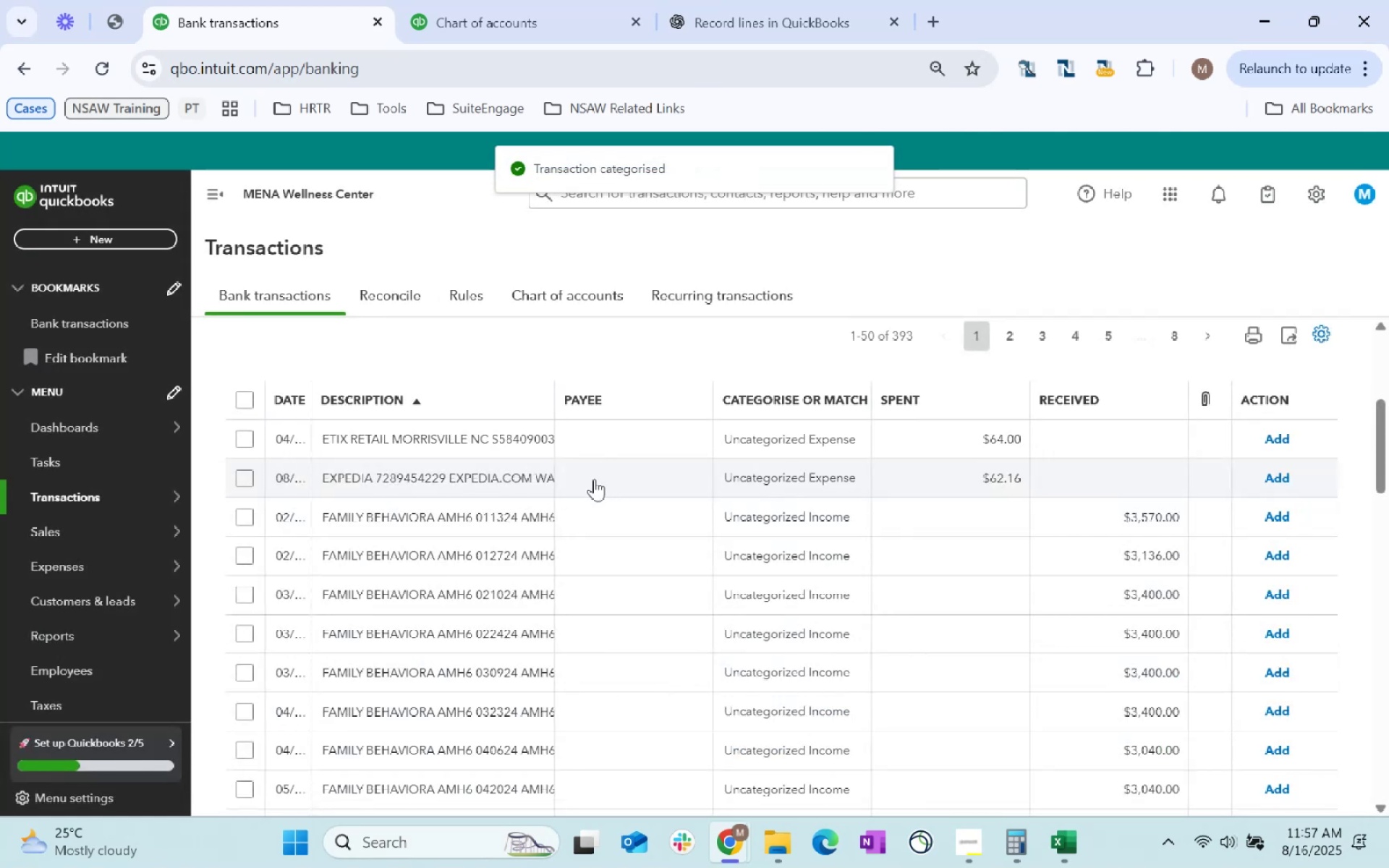 
double_click([483, 443])
 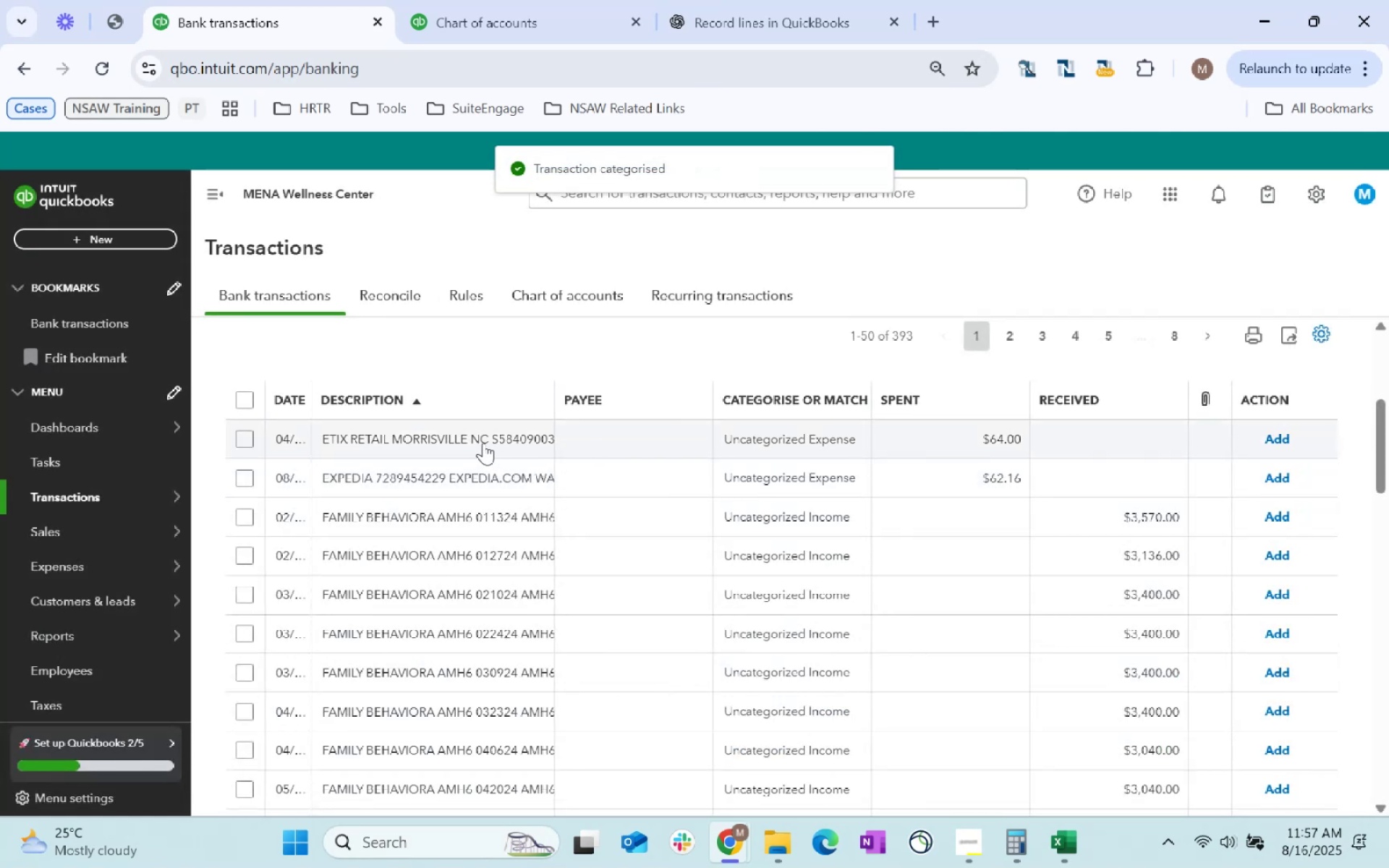 
triple_click([483, 443])
 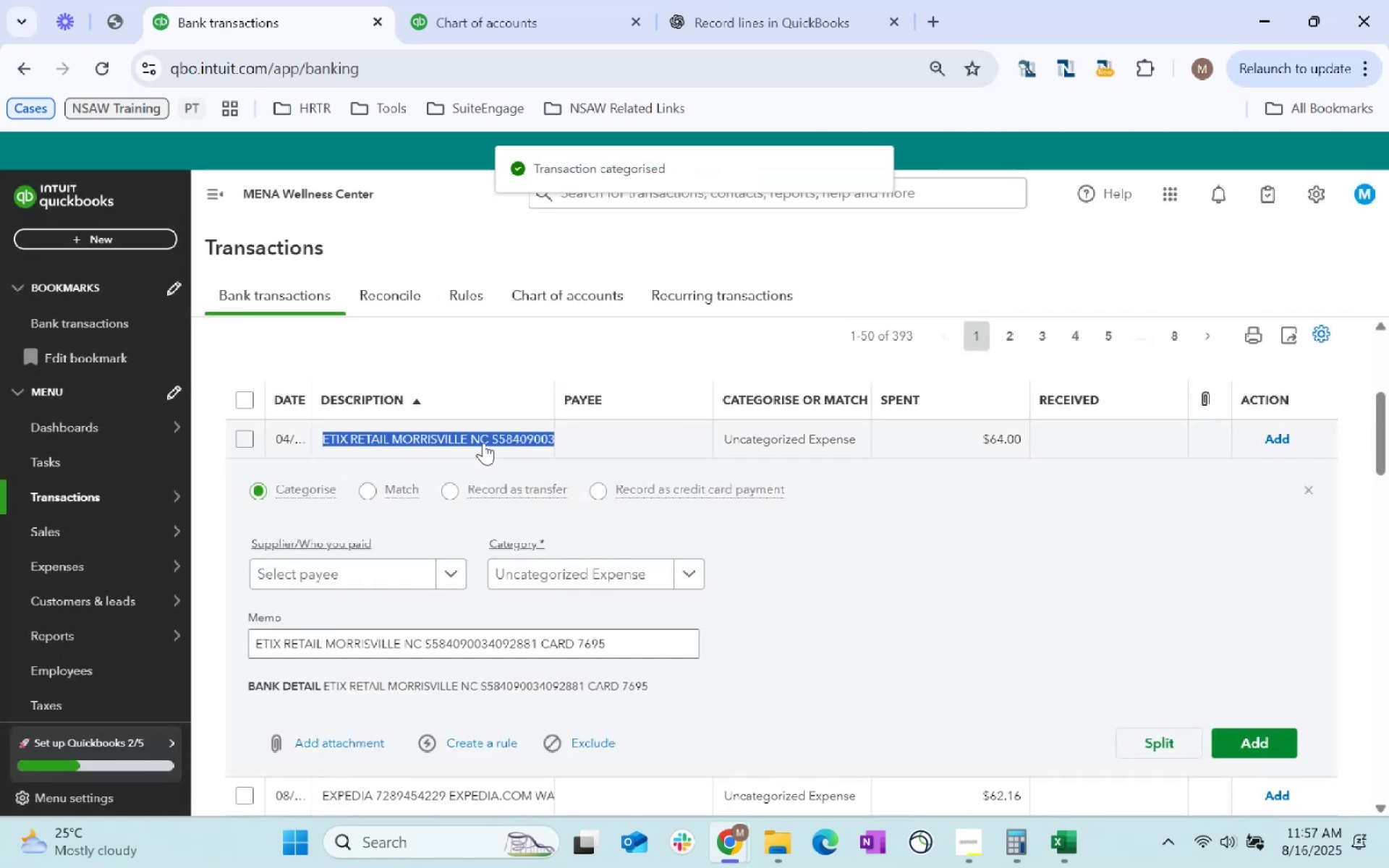 
key(Control+C)
 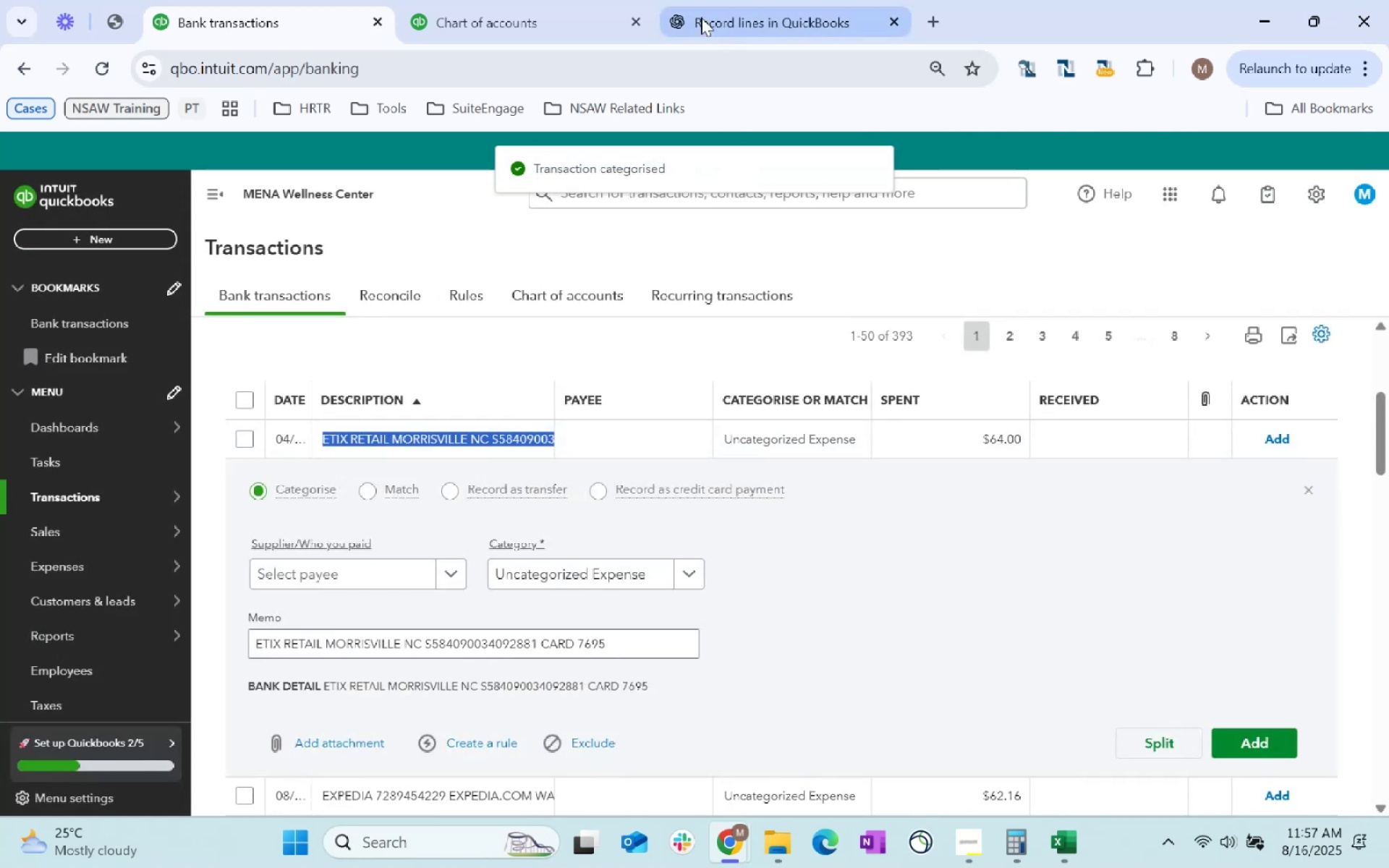 
key(Control+C)
 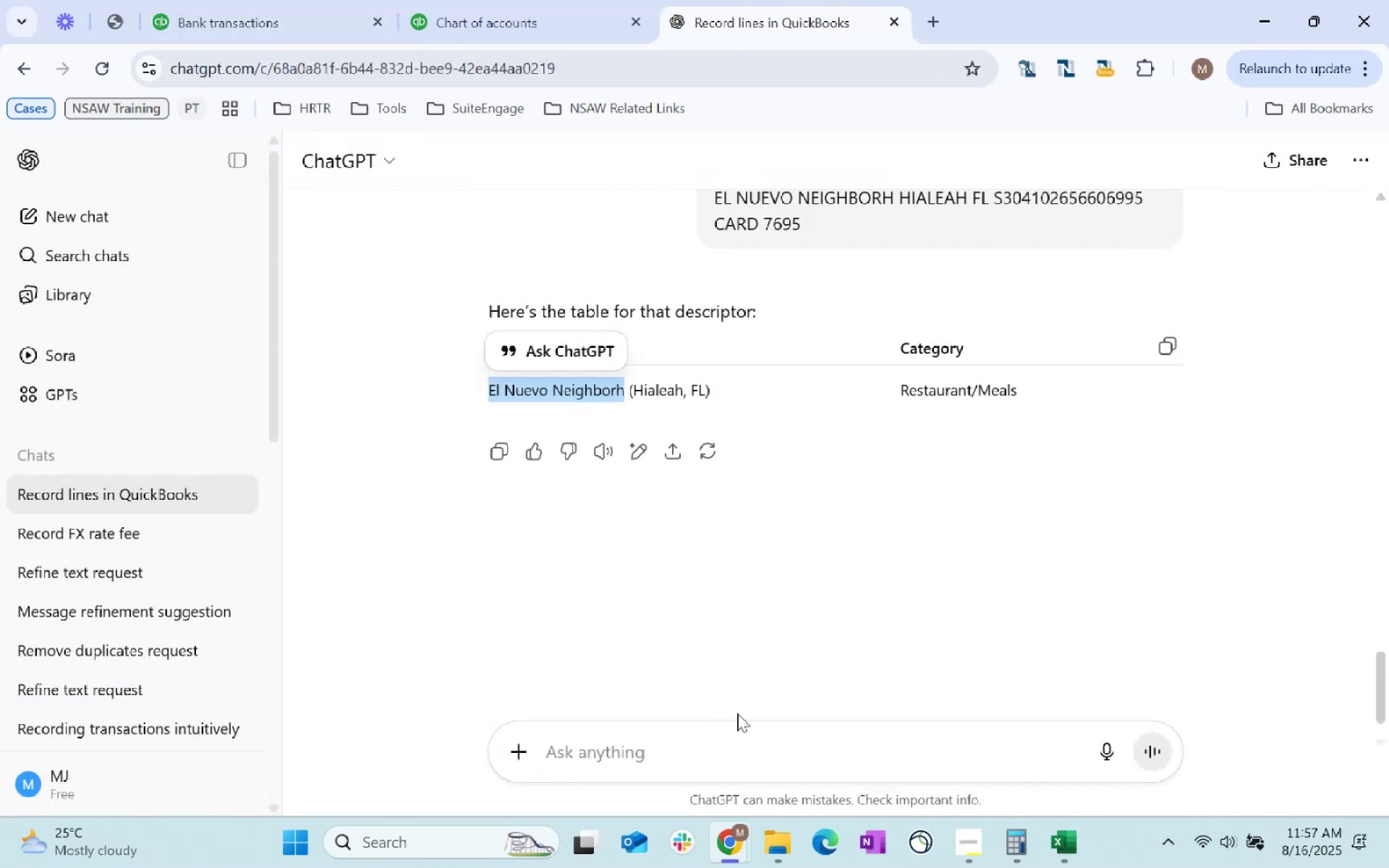 
left_click([744, 760])
 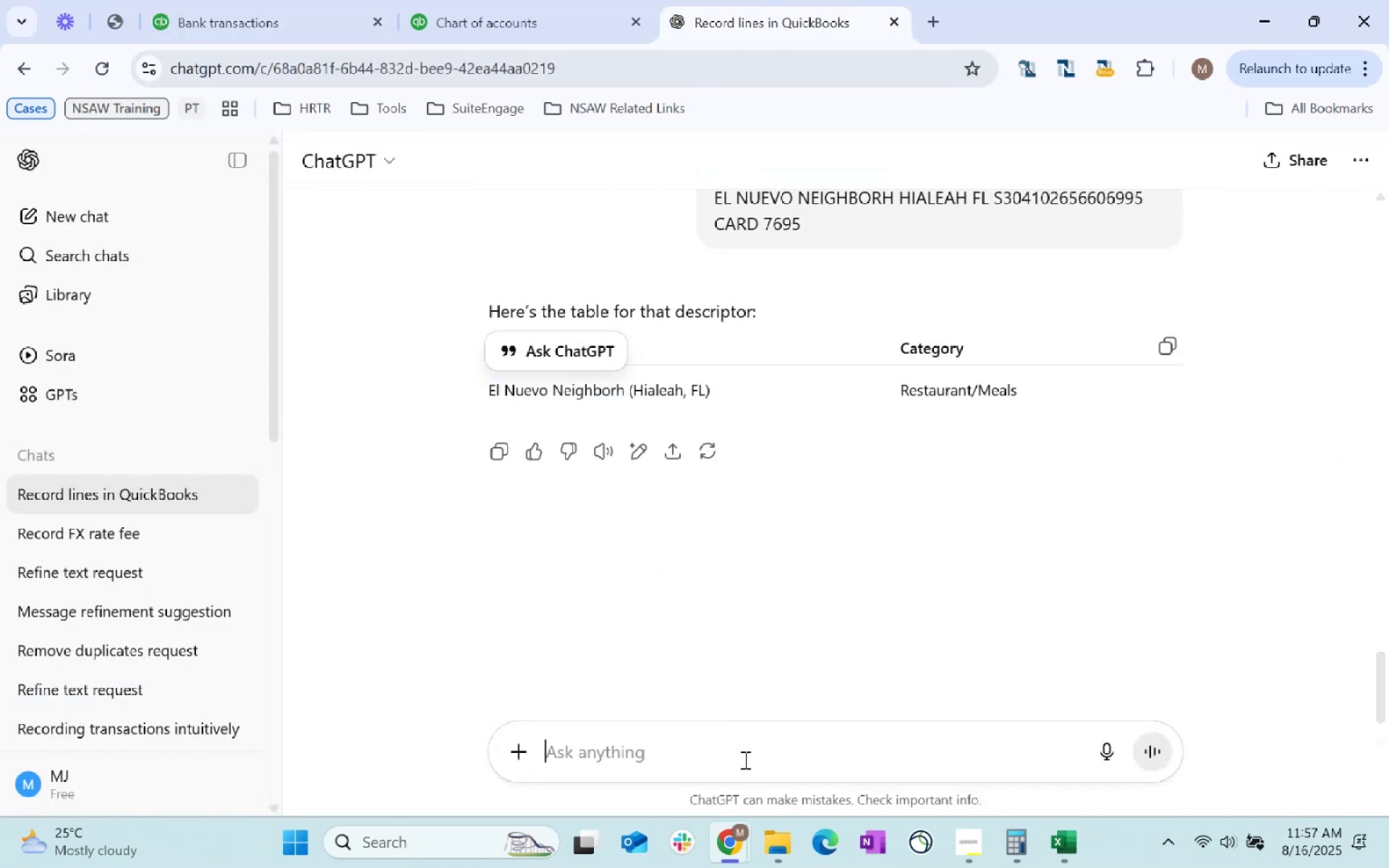 
key(Control+ControlLeft)
 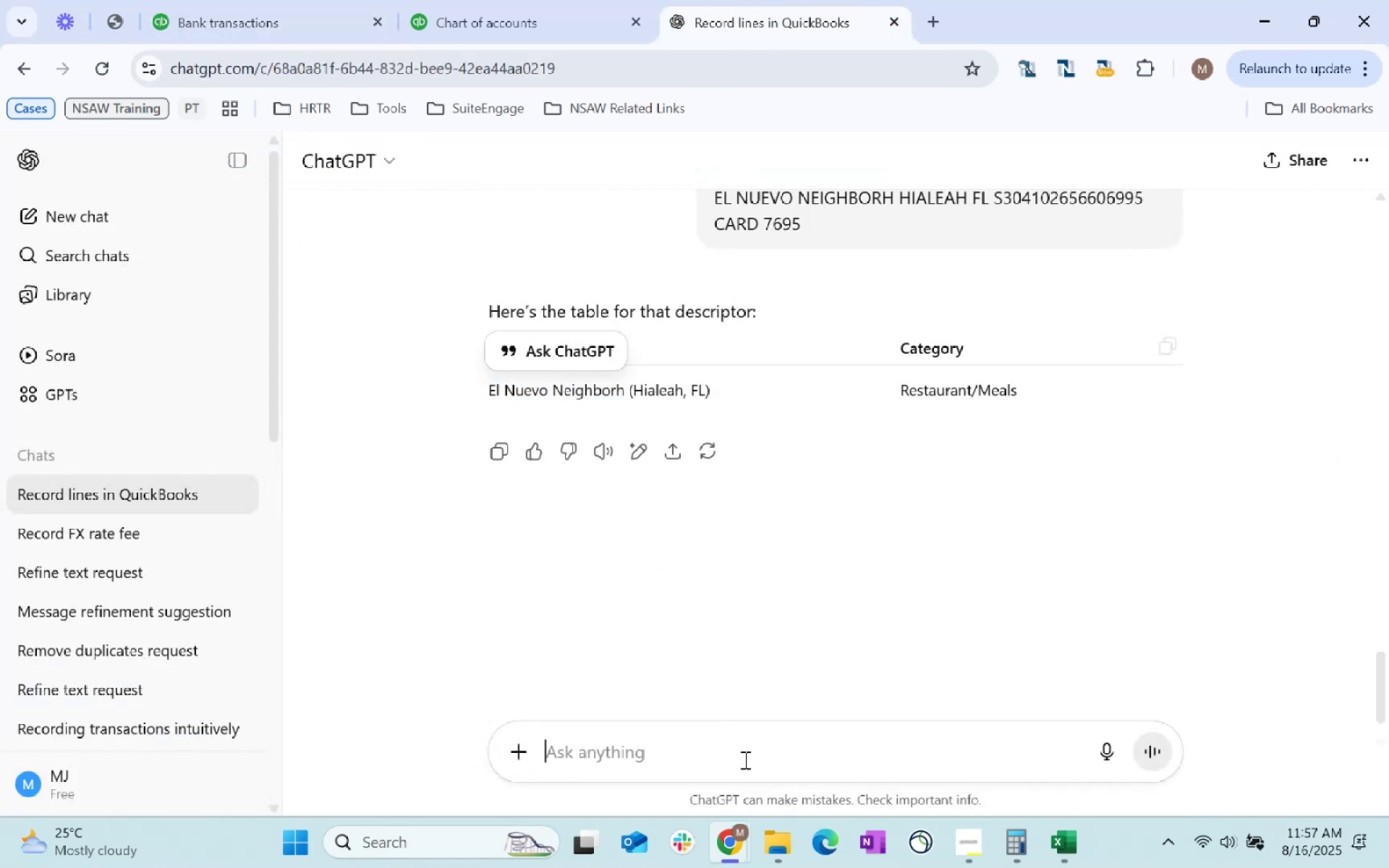 
key(Control+V)
 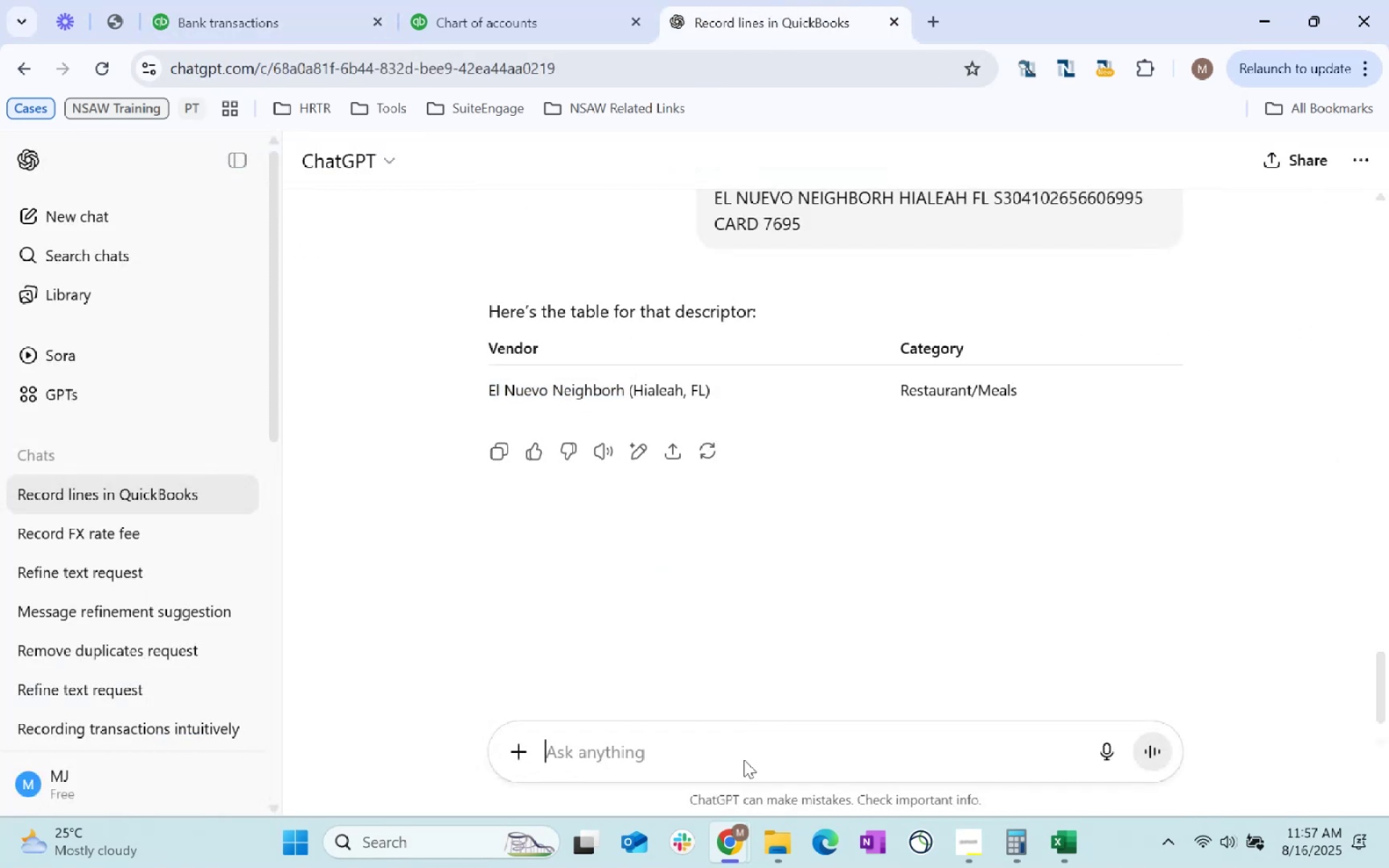 
key(Enter)
 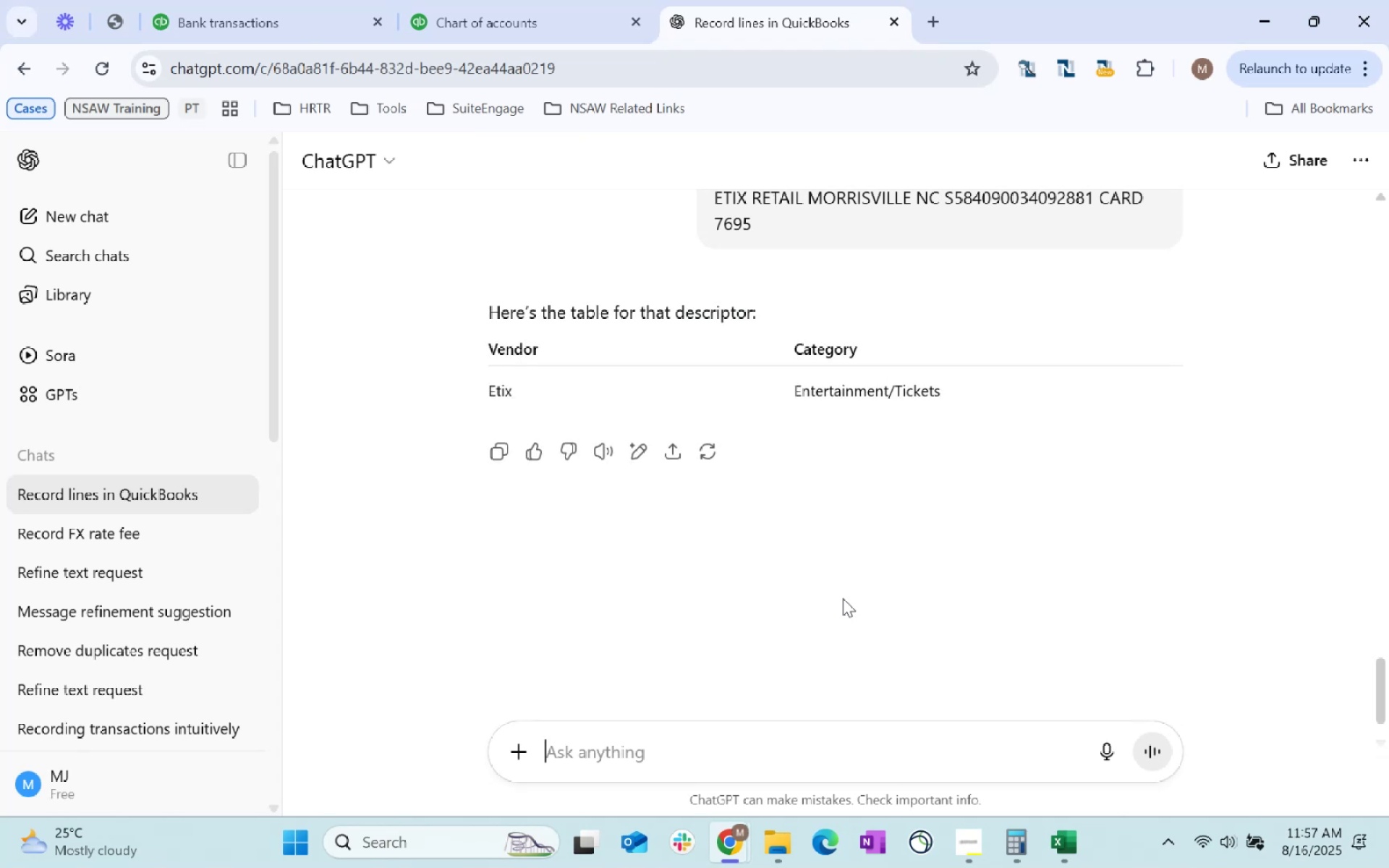 
wait(6.68)
 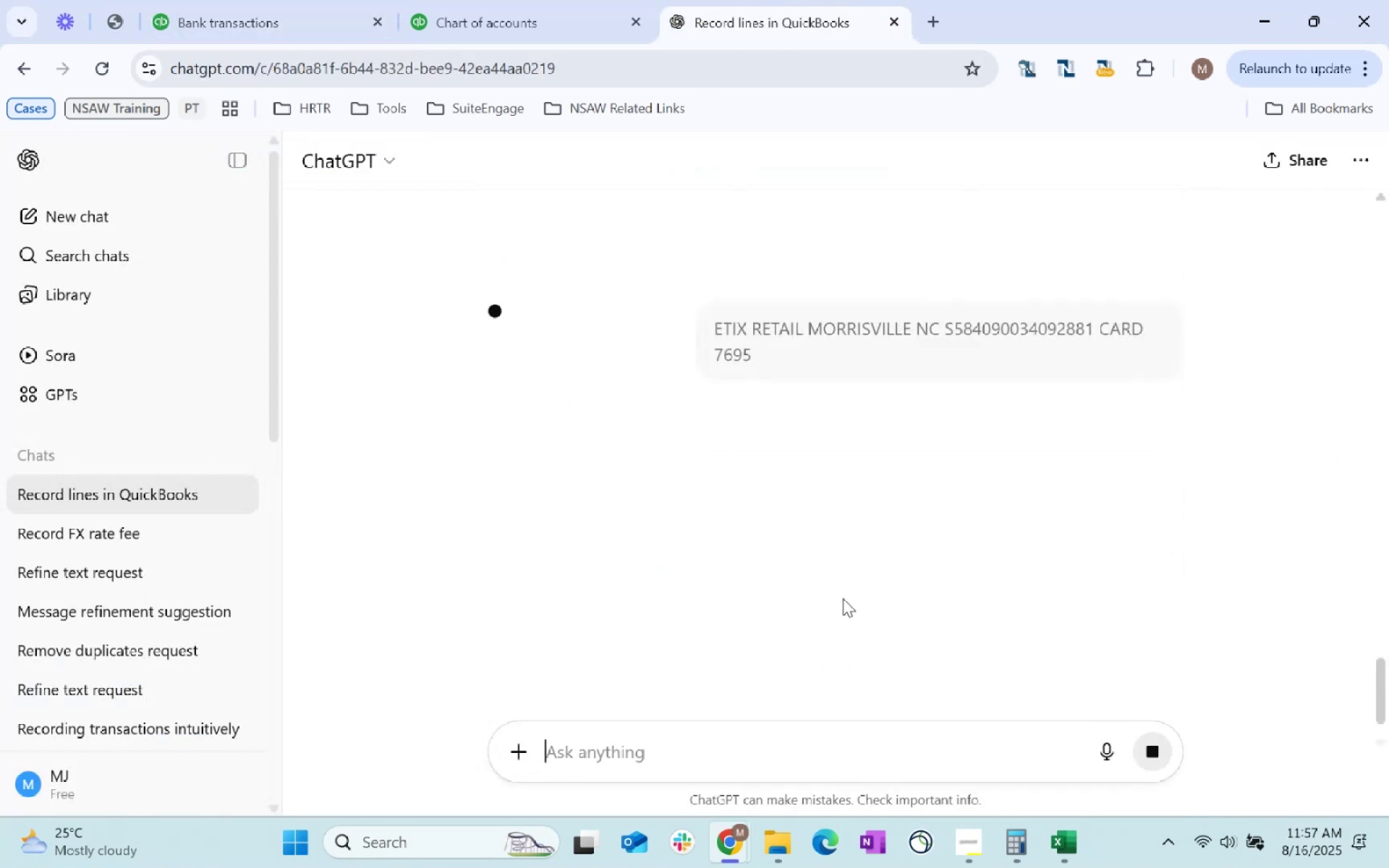 
left_click_drag(start_coordinate=[507, 393], to_coordinate=[447, 397])
 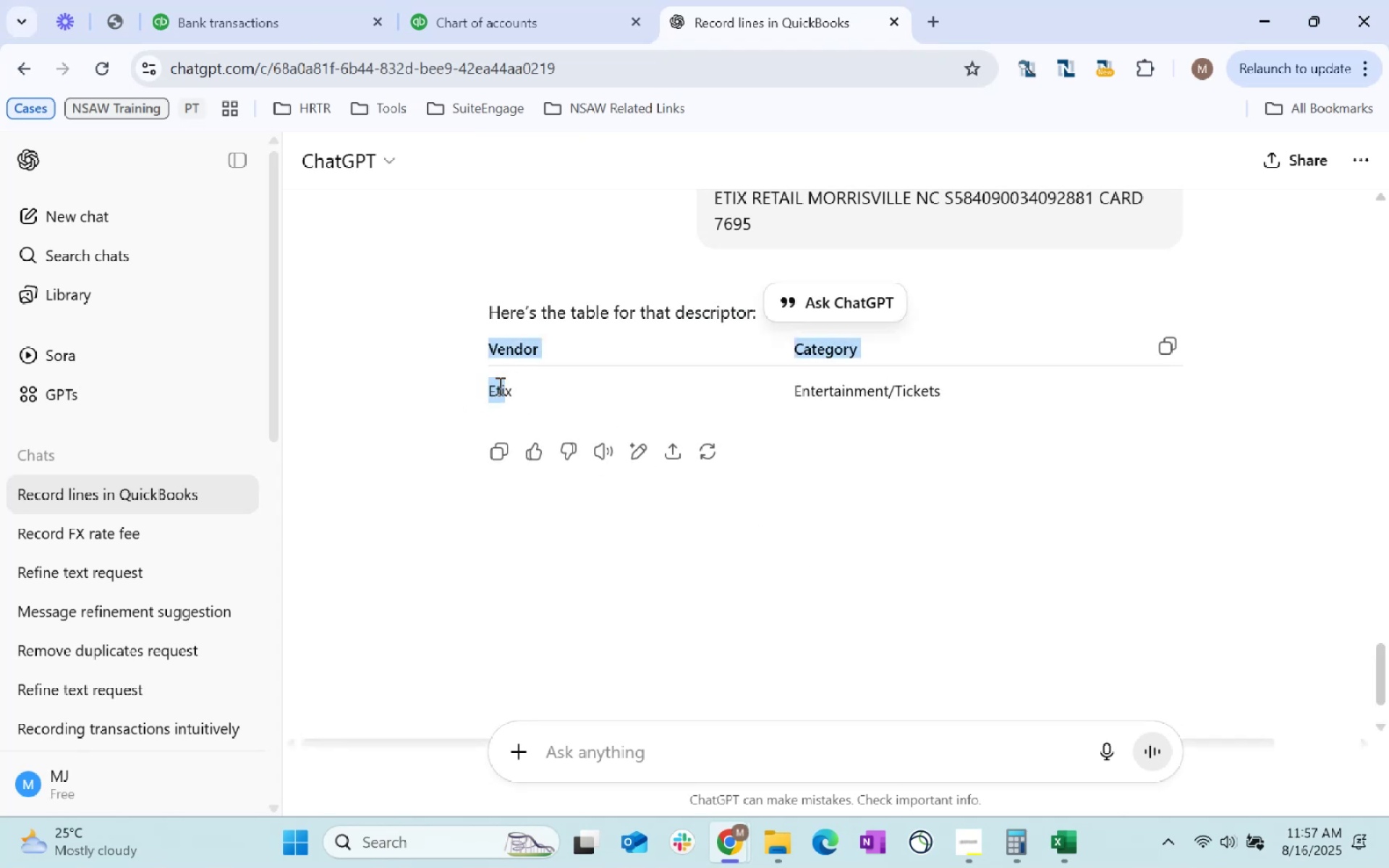 
double_click([498, 386])
 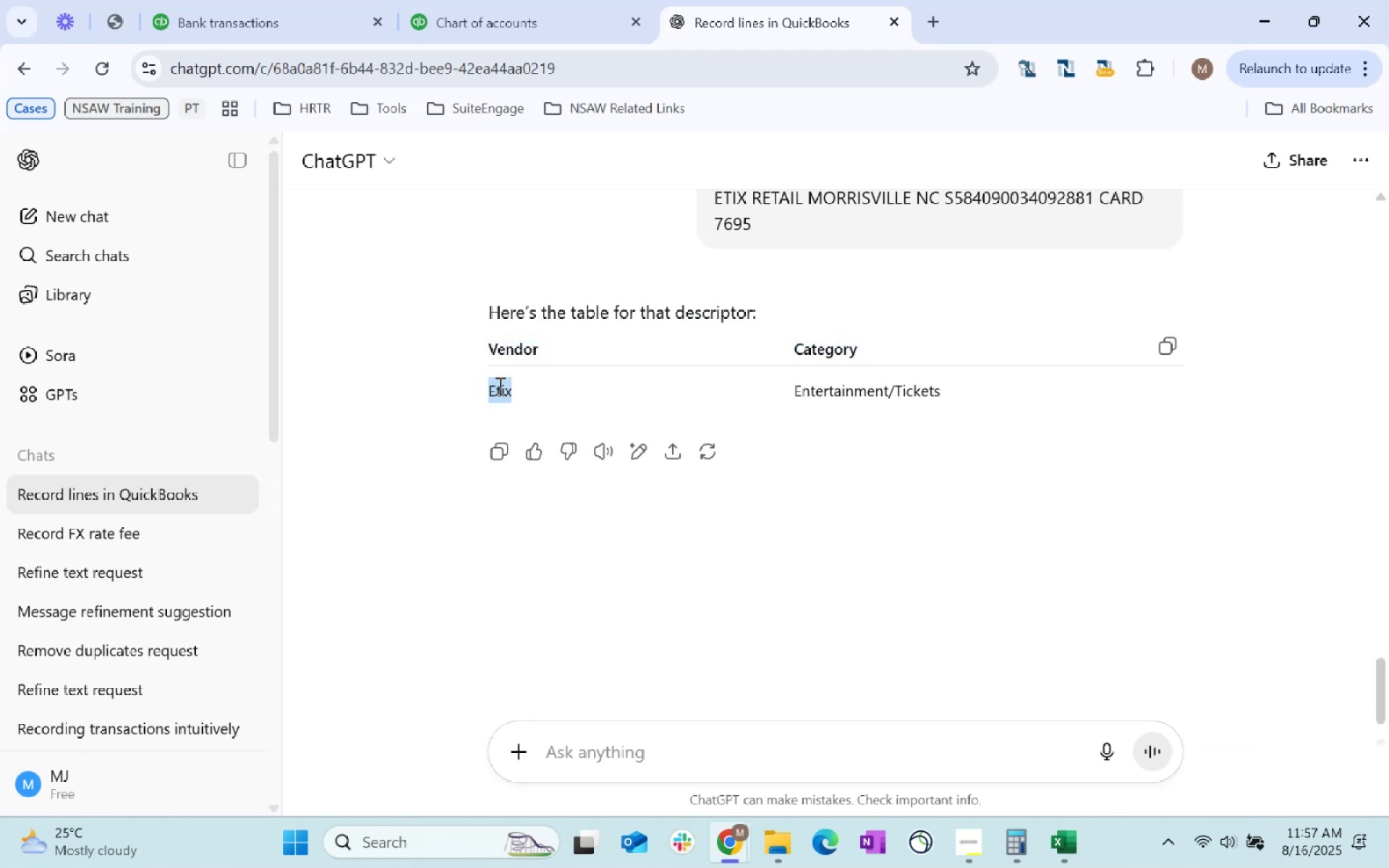 
key(Control+C)
 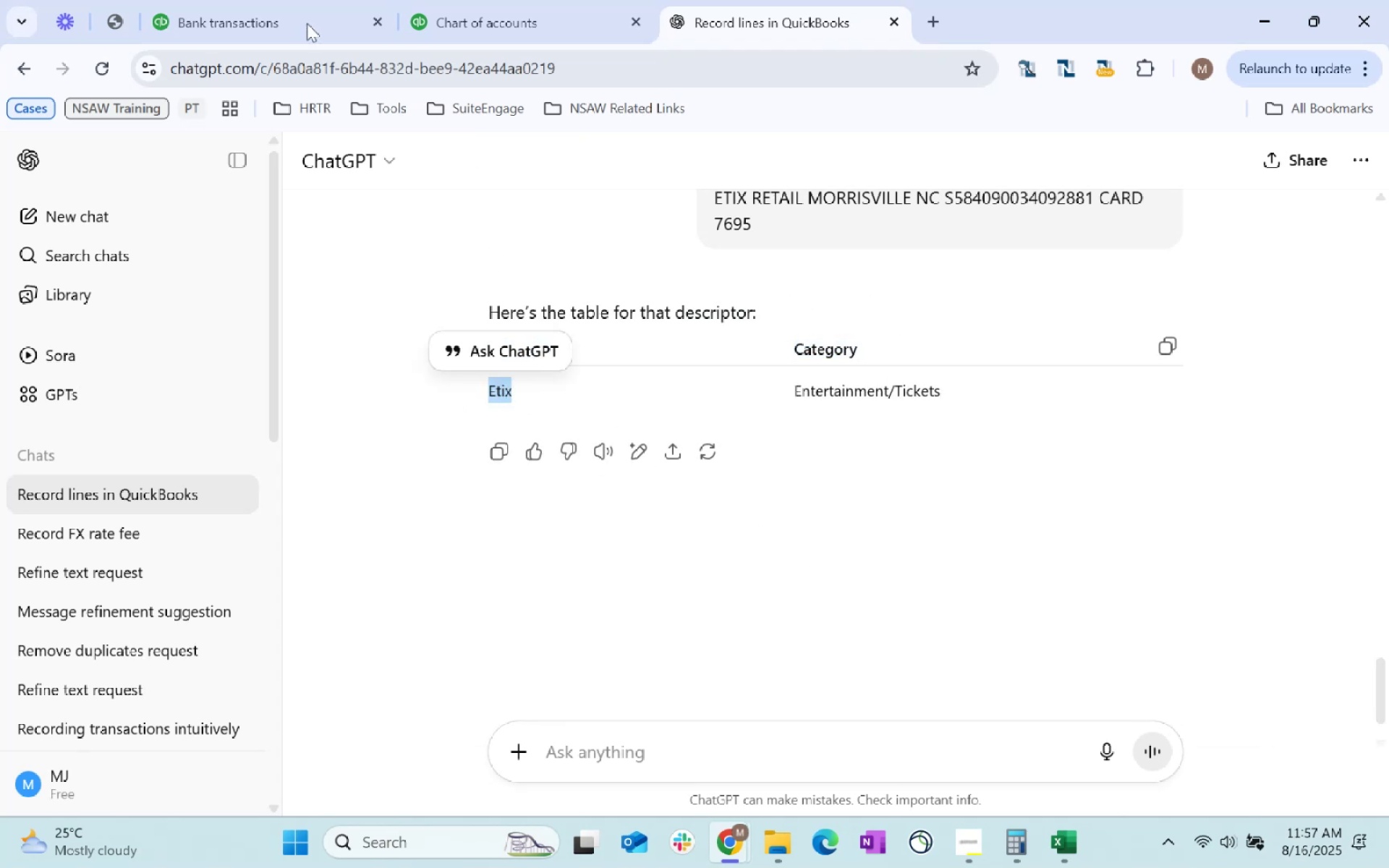 
key(Control+C)
 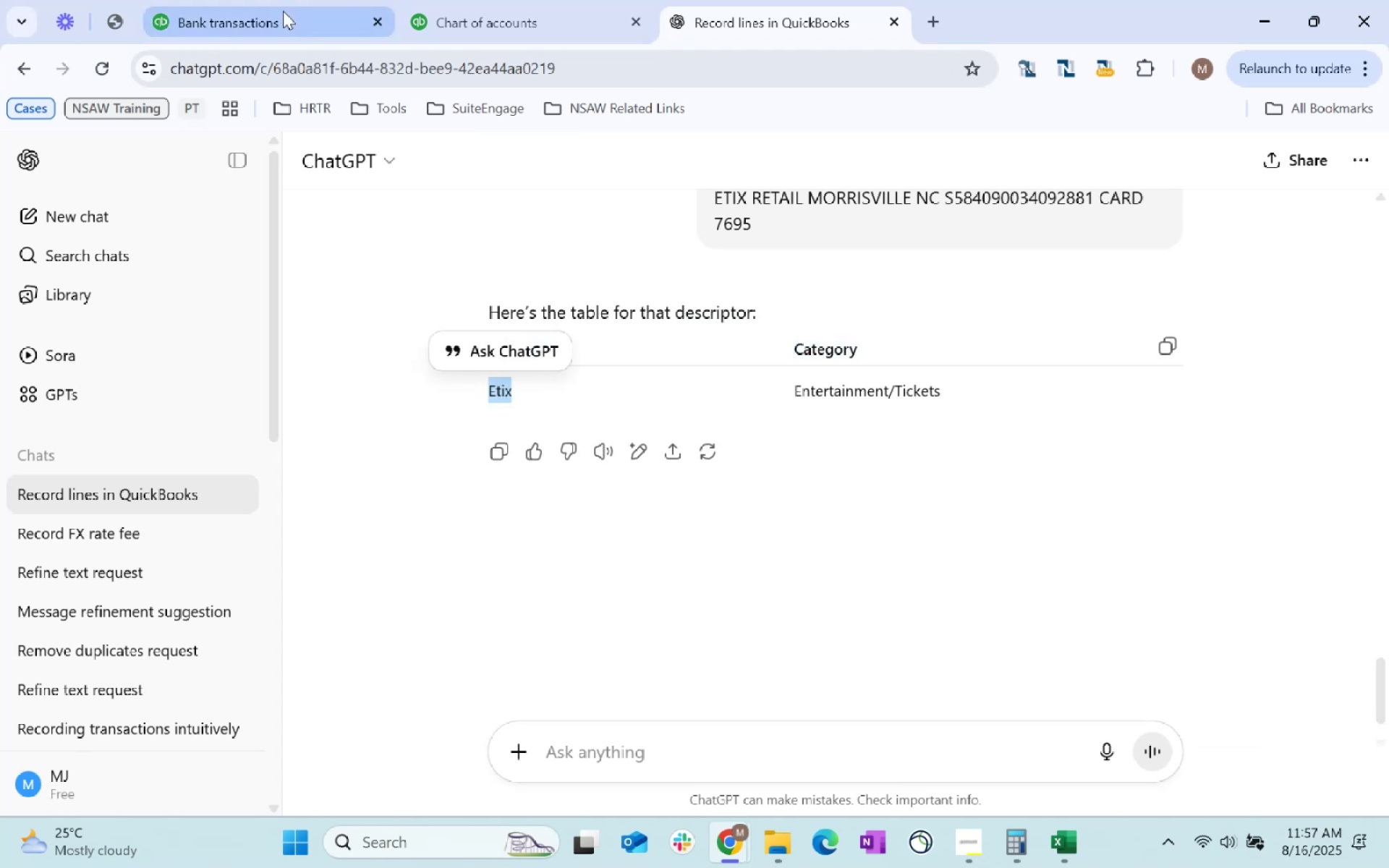 
key(Control+C)
 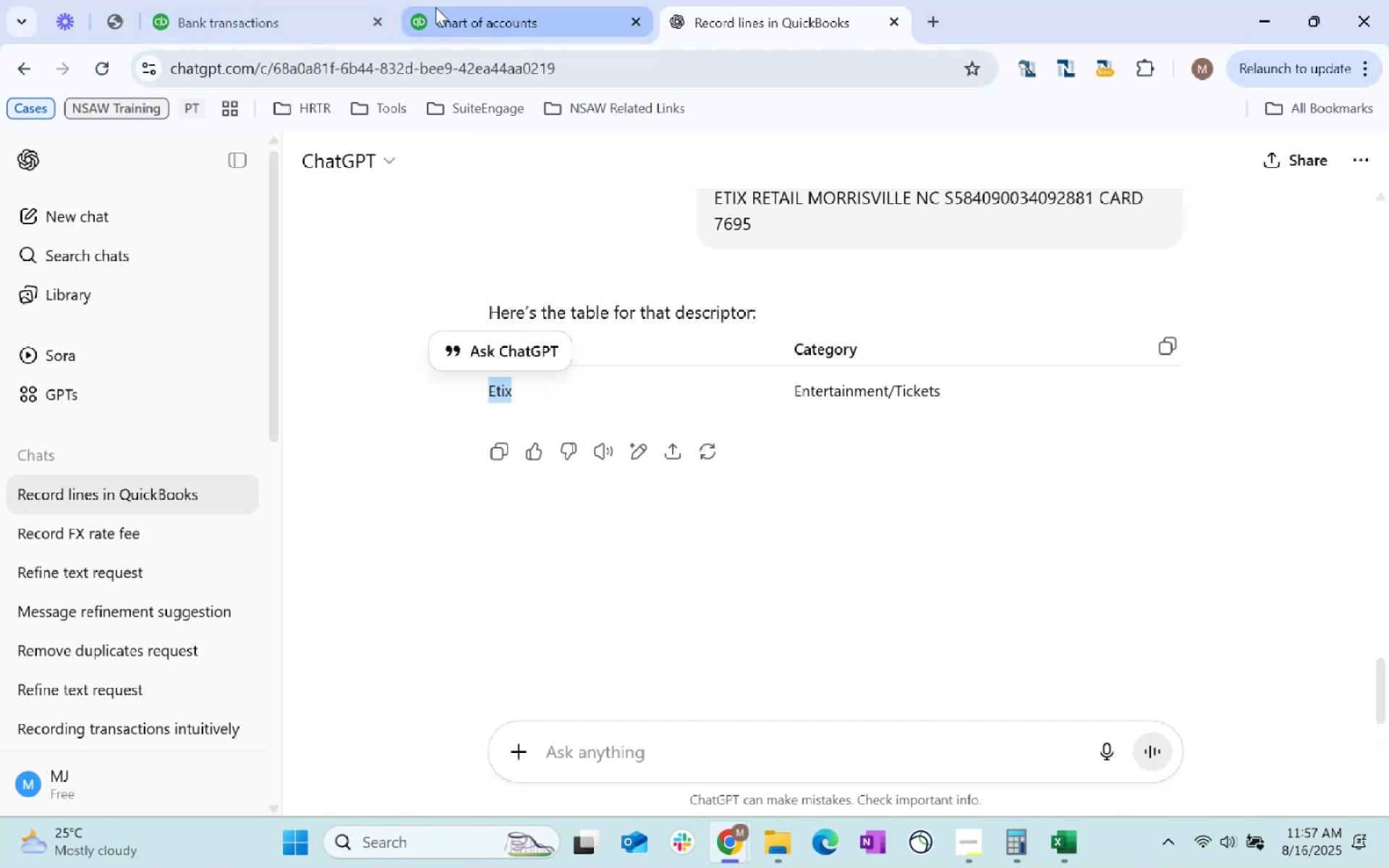 
left_click([313, 0])
 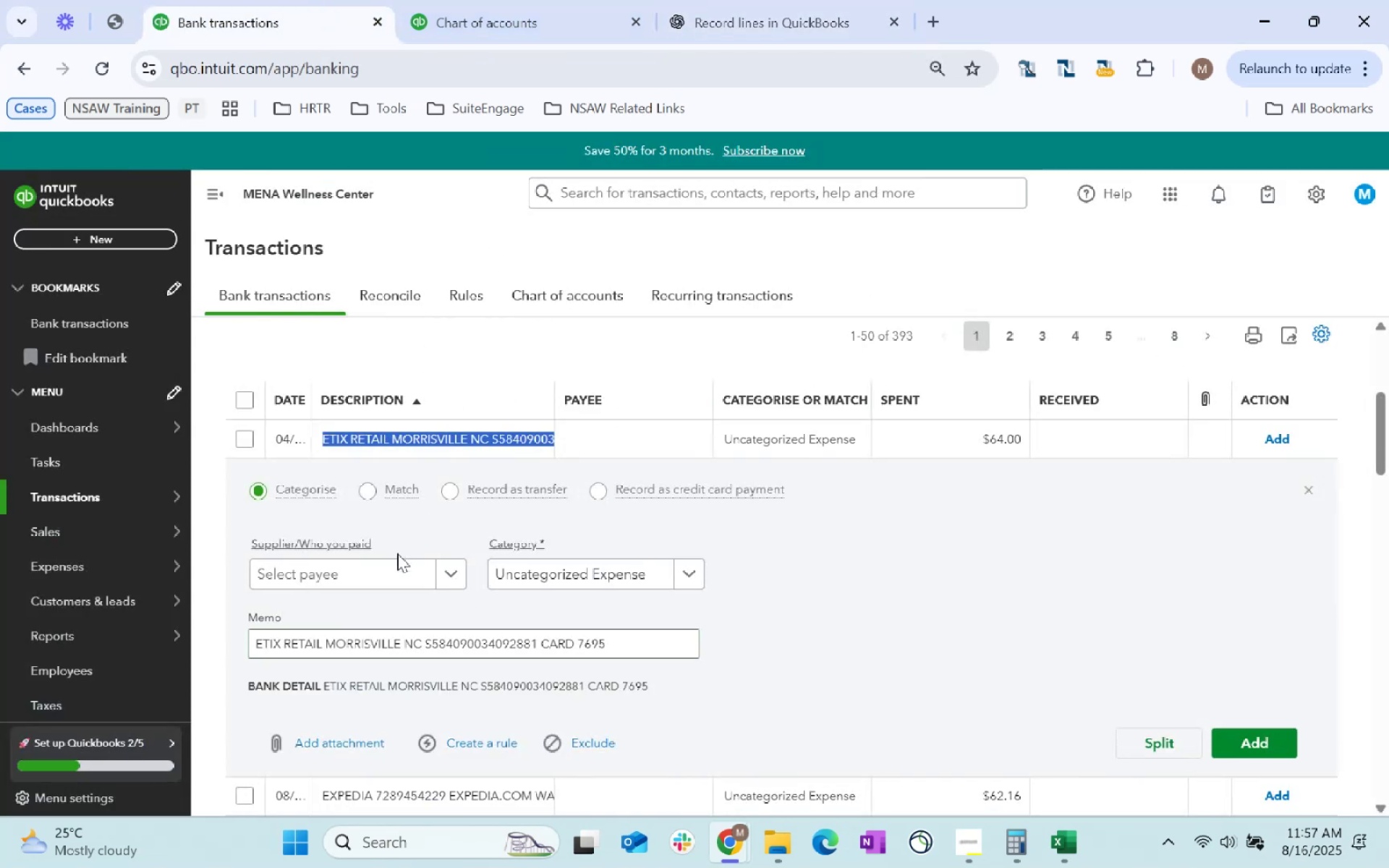 
left_click([392, 567])
 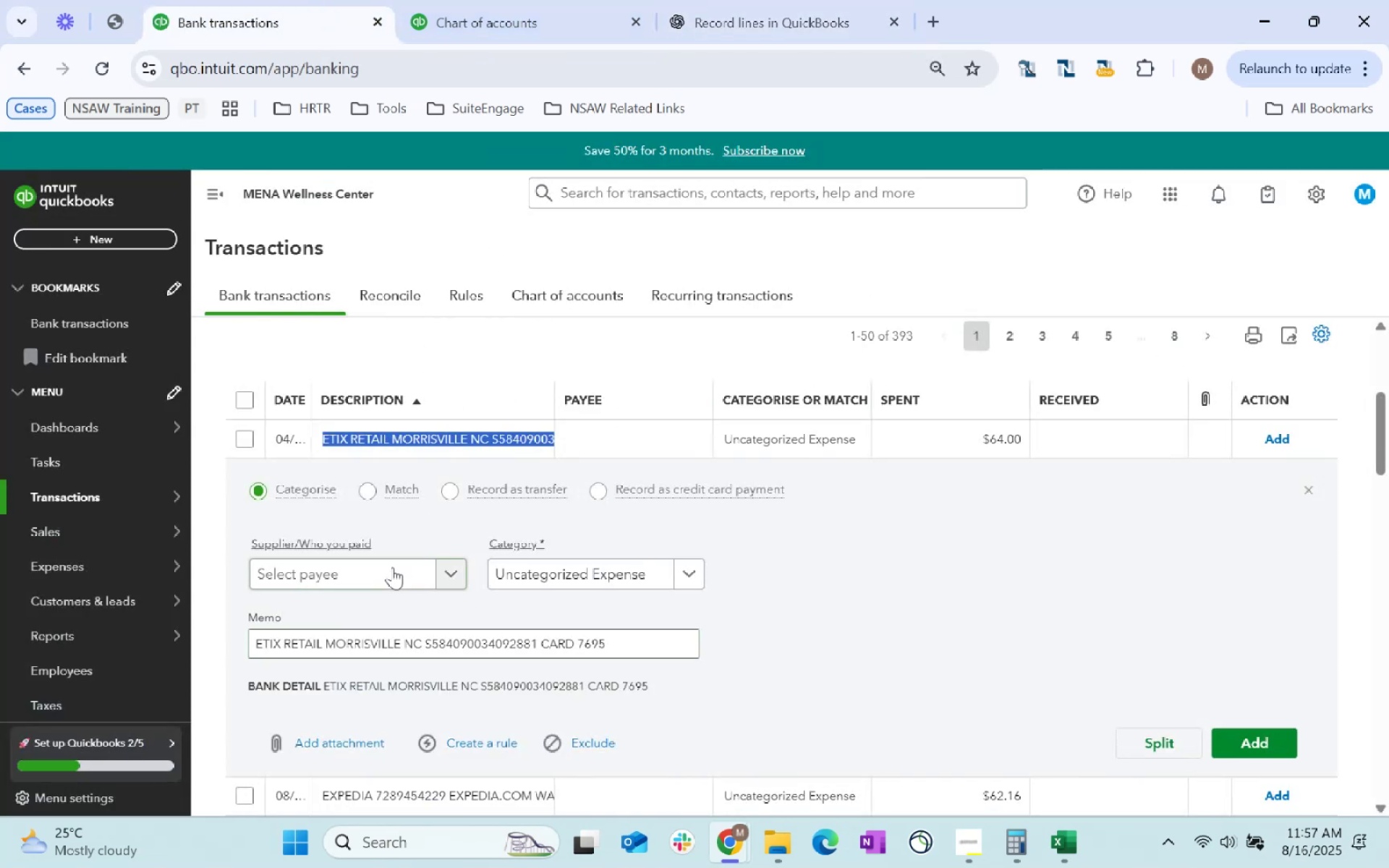 
key(Control+ControlLeft)
 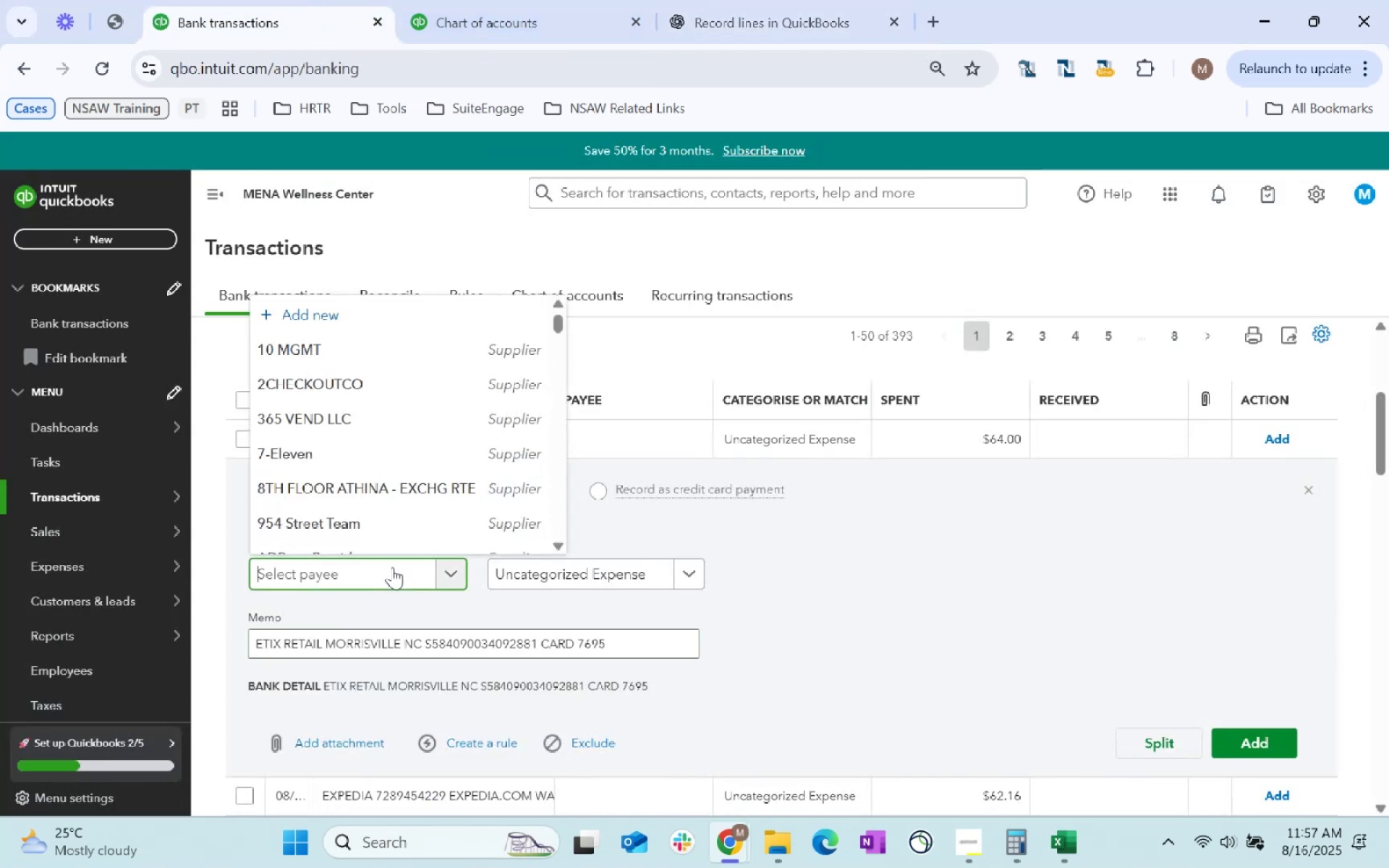 
key(Control+V)
 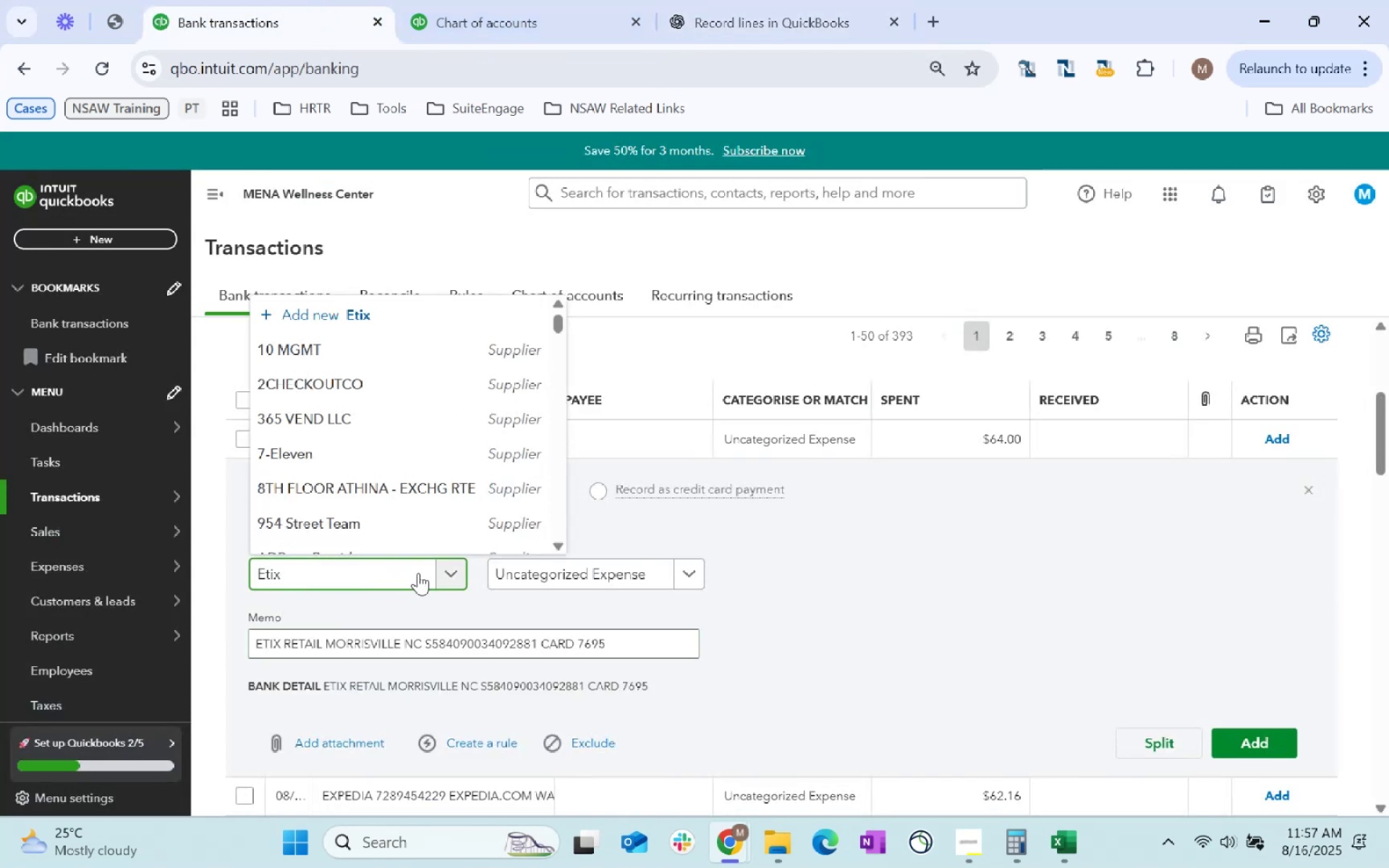 
key(Tab)
 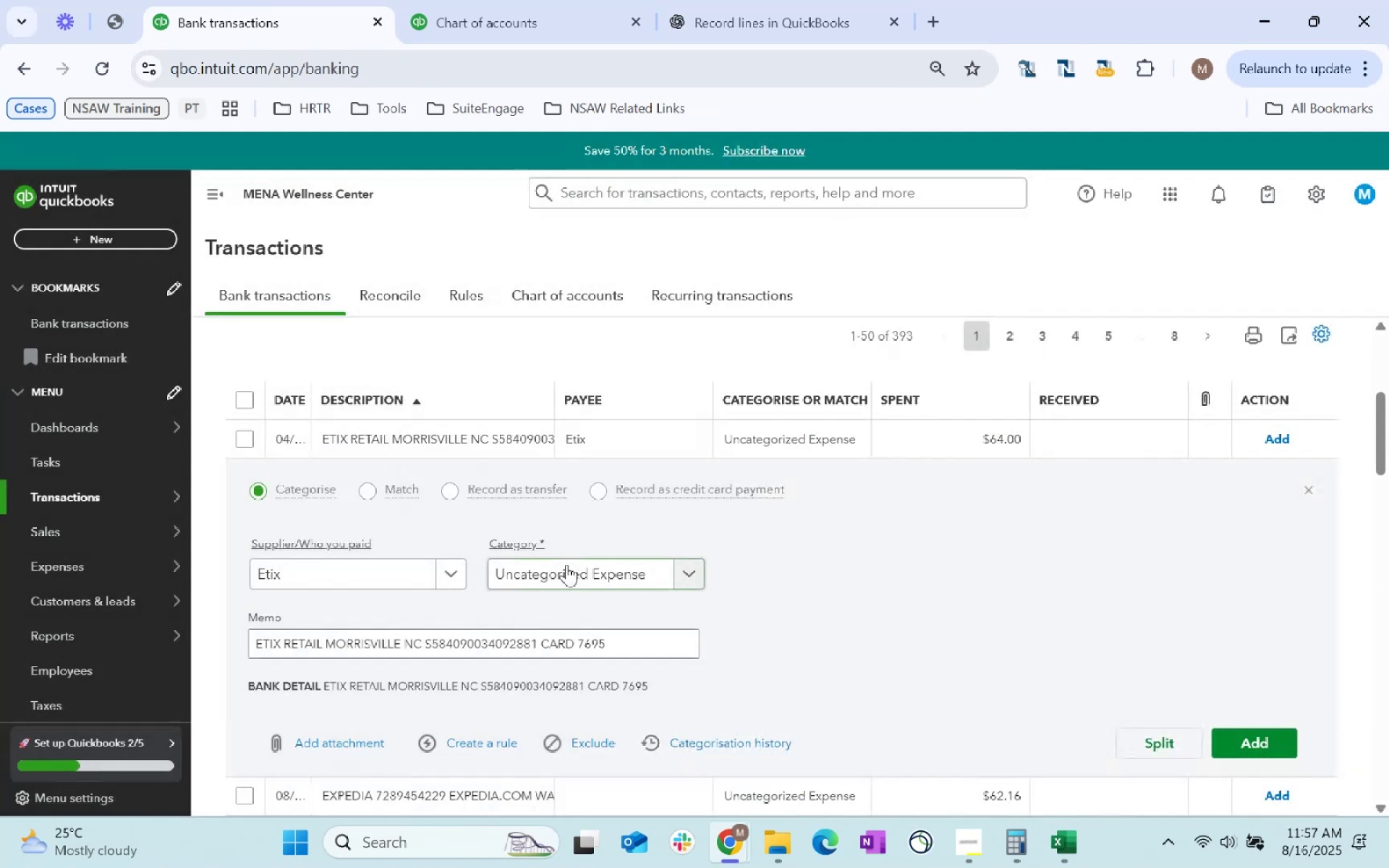 
left_click([562, 564])
 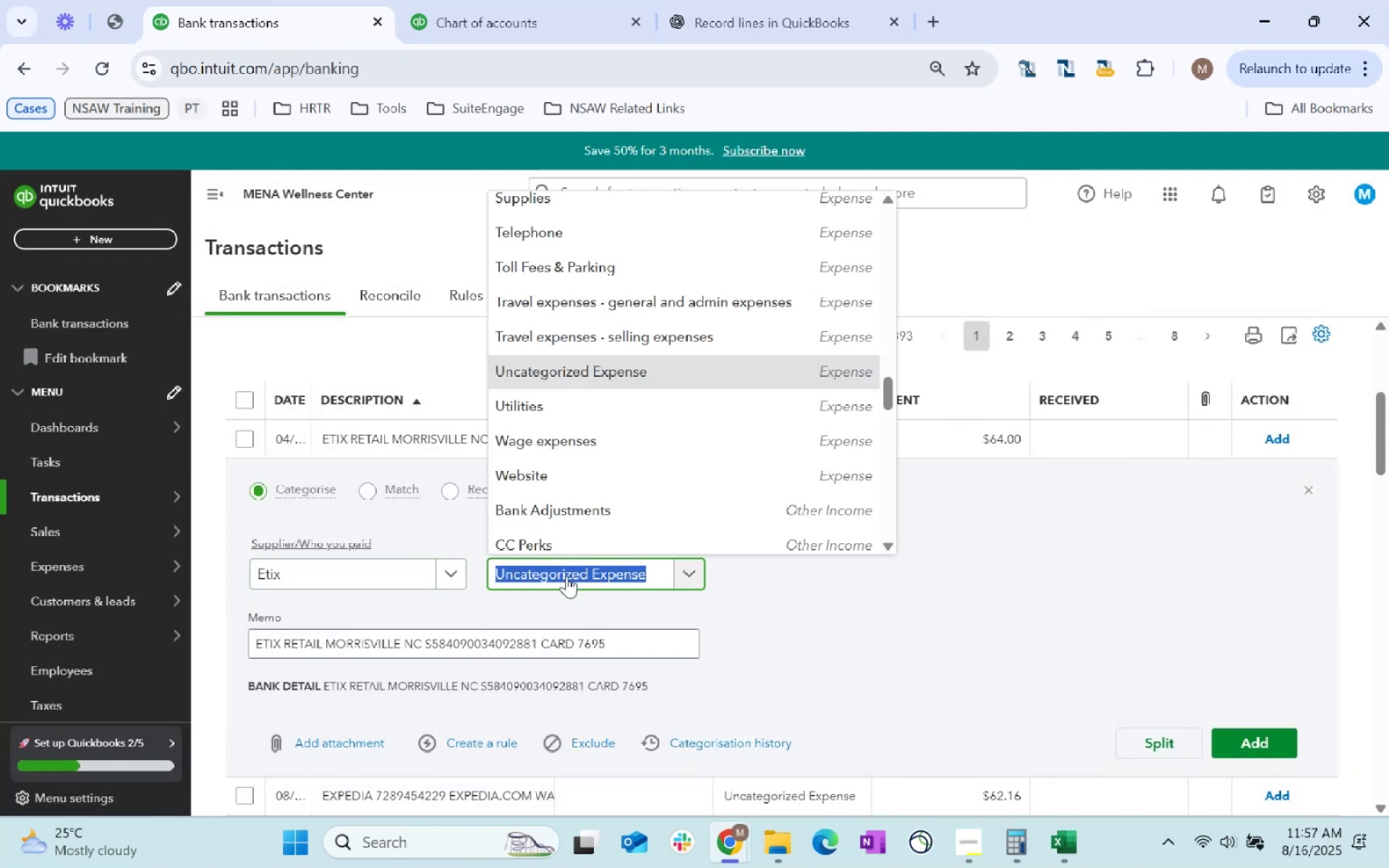 
type(enter)
 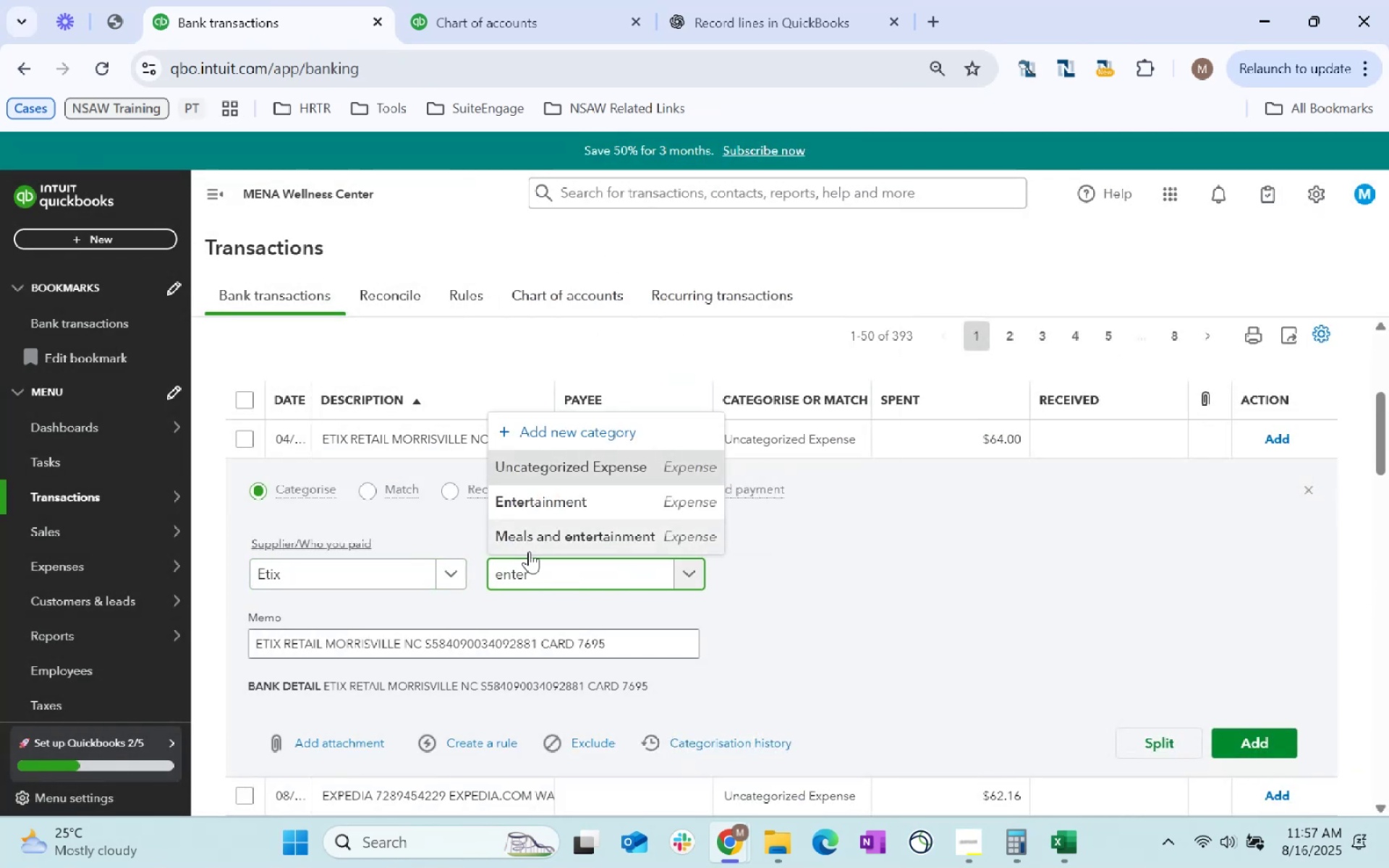 
left_click([551, 511])
 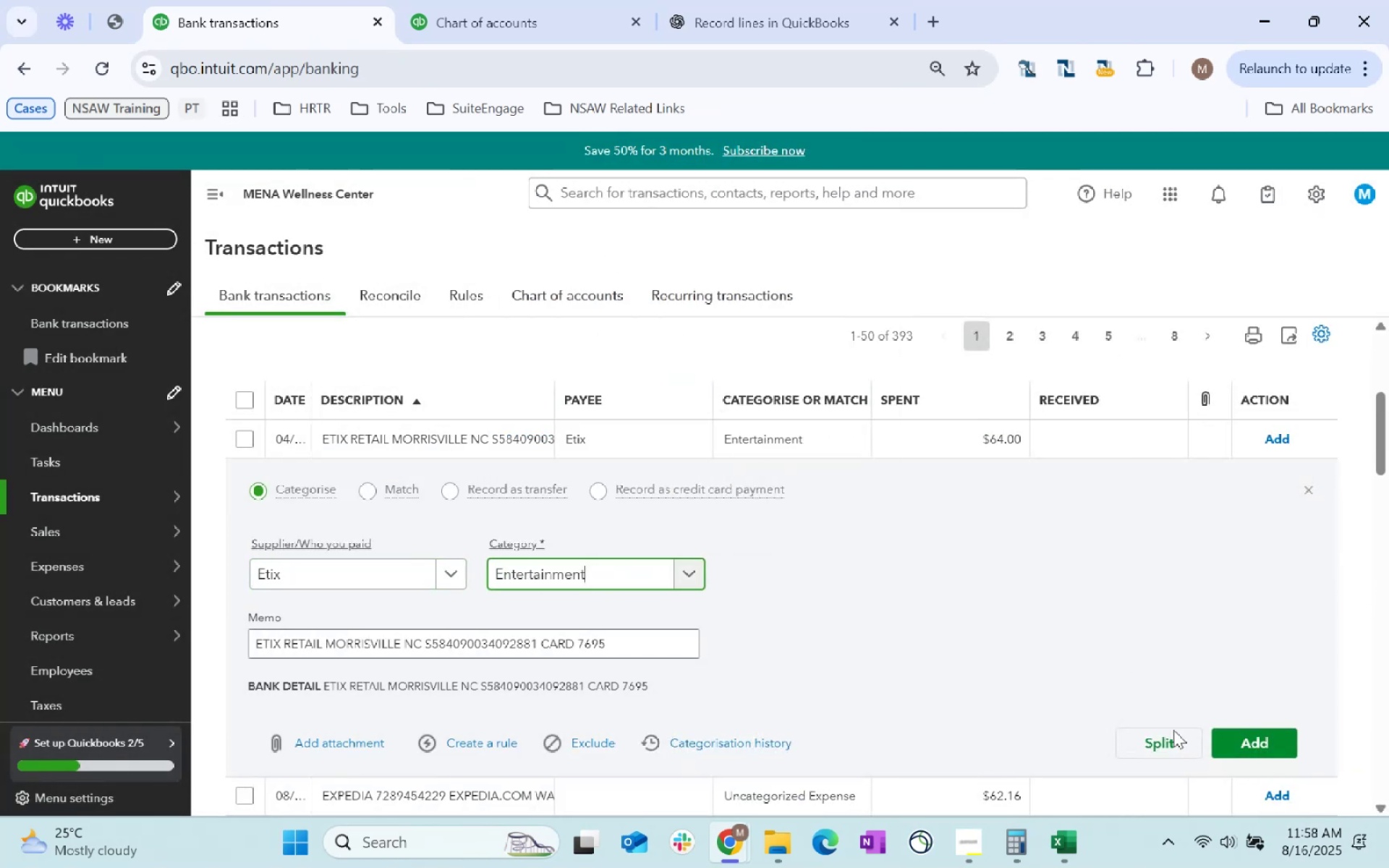 
left_click([1249, 736])
 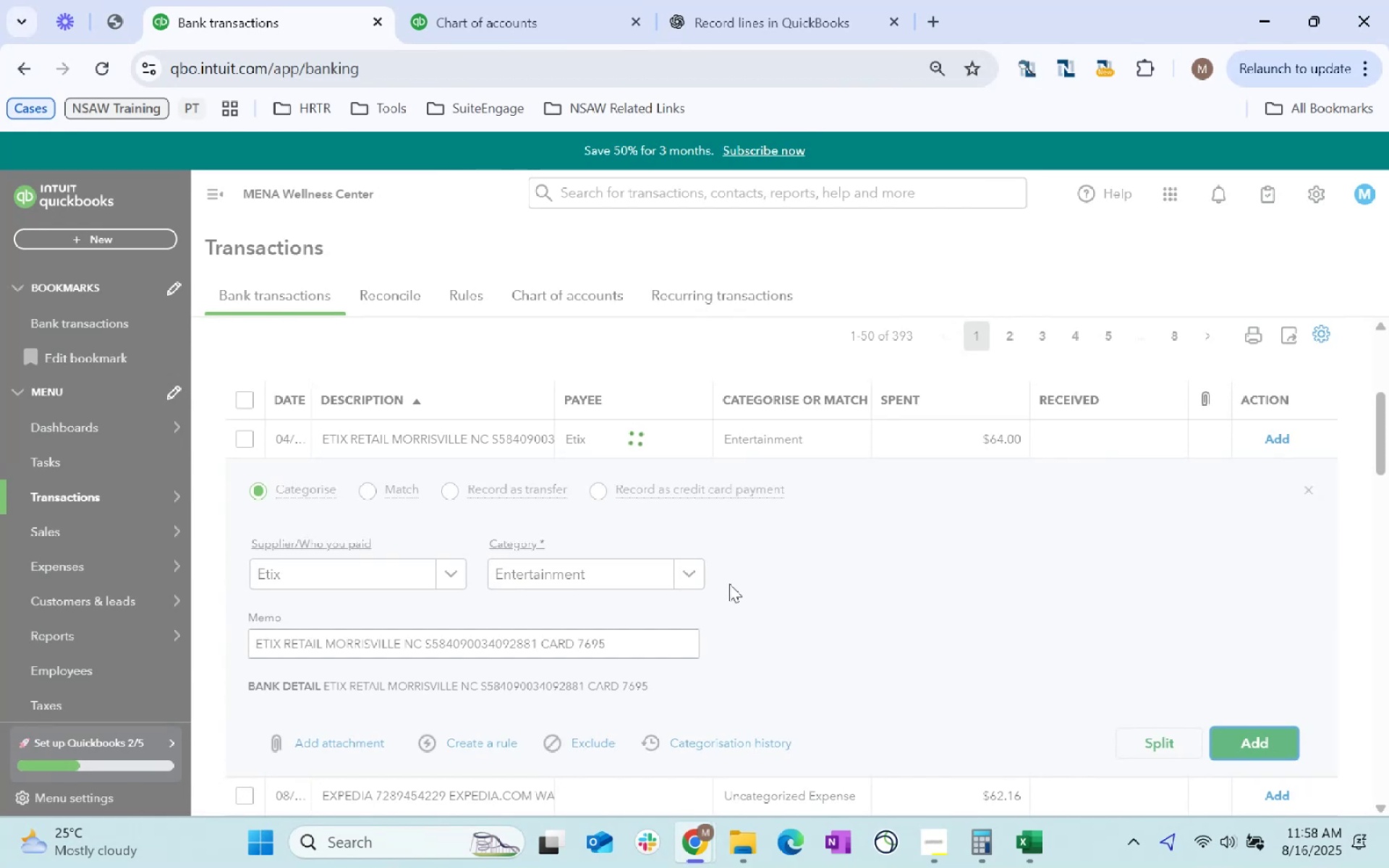 
wait(10.13)
 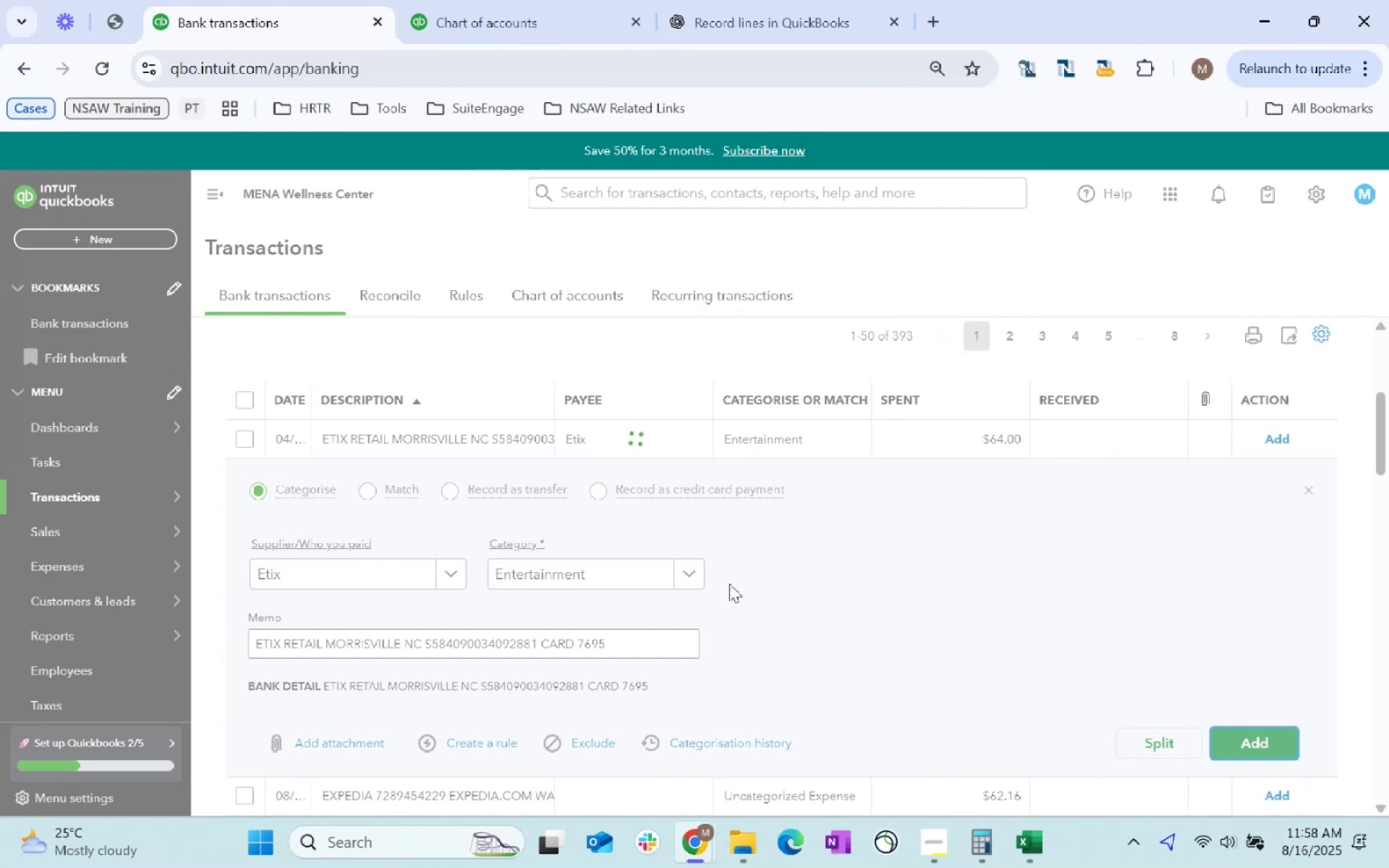 
double_click([504, 444])
 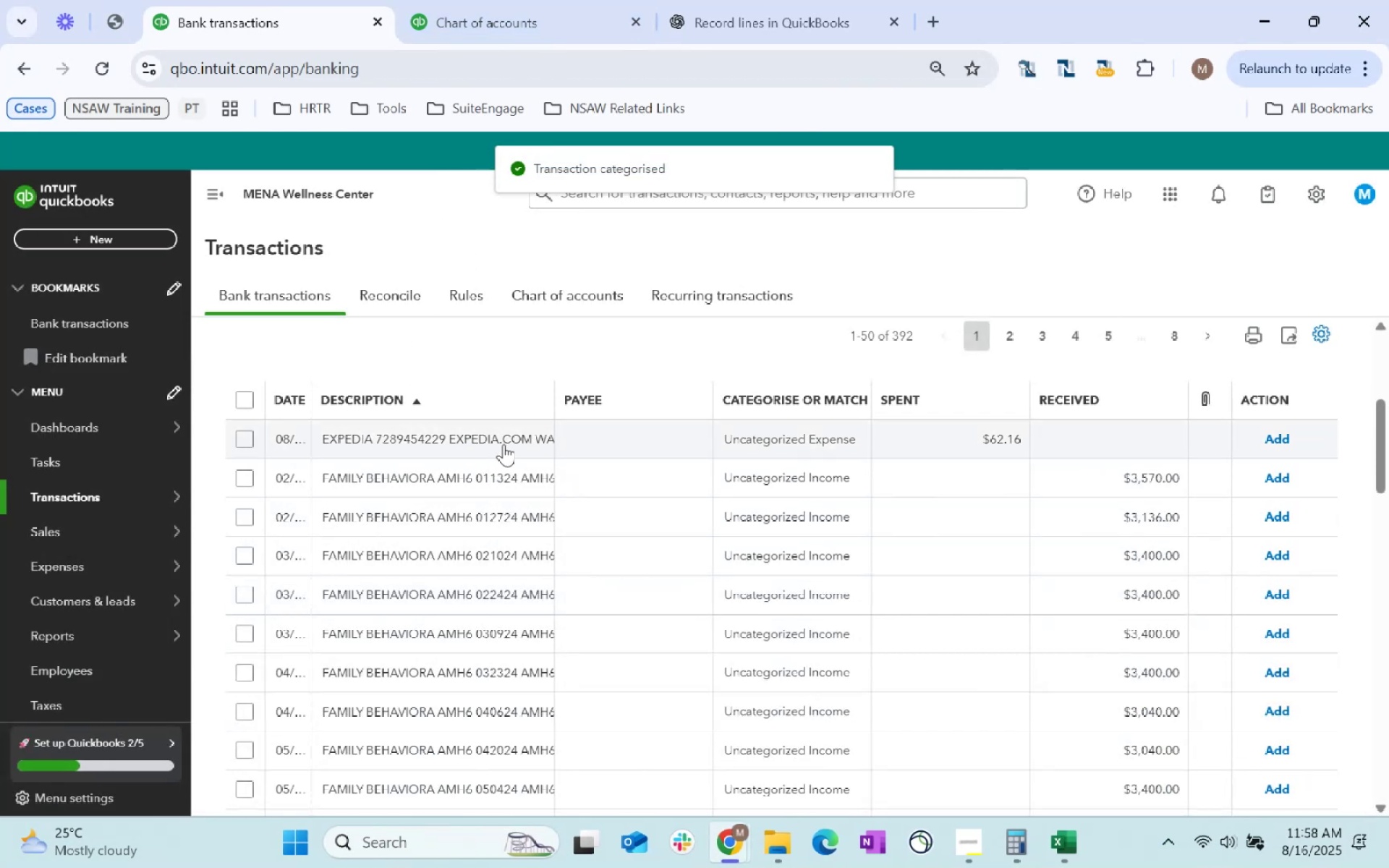 
triple_click([504, 444])
 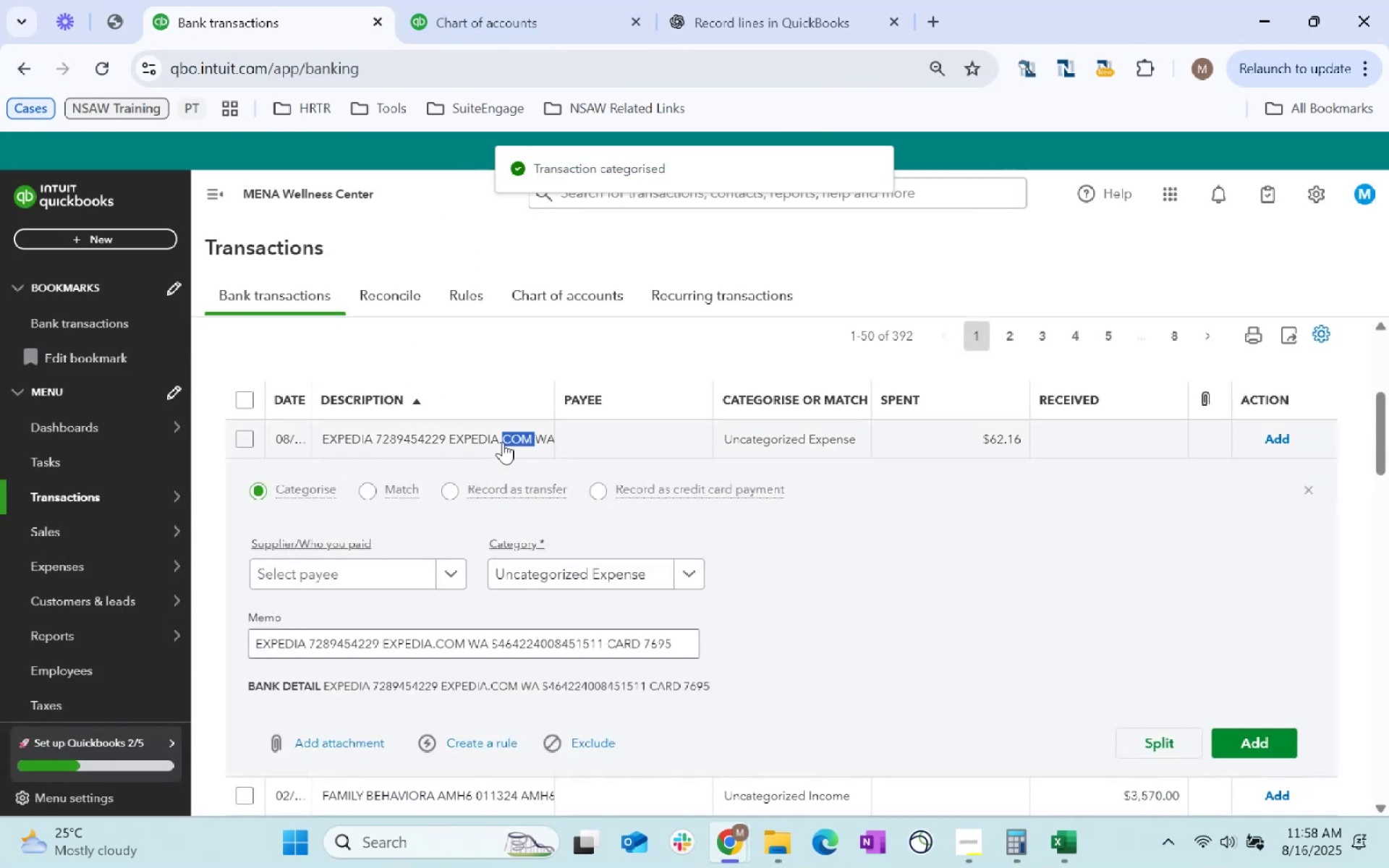 
double_click([503, 442])
 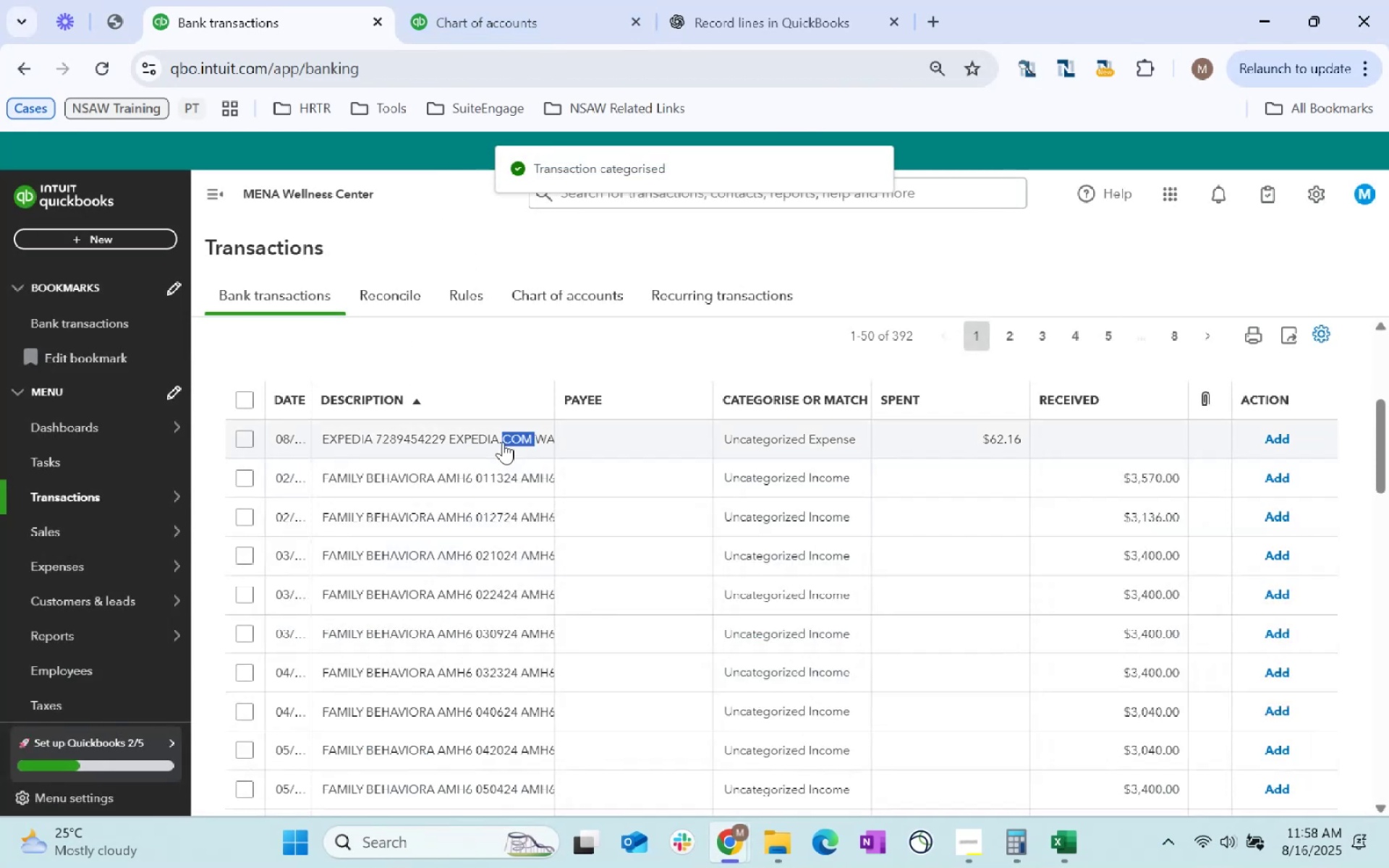 
triple_click([503, 442])
 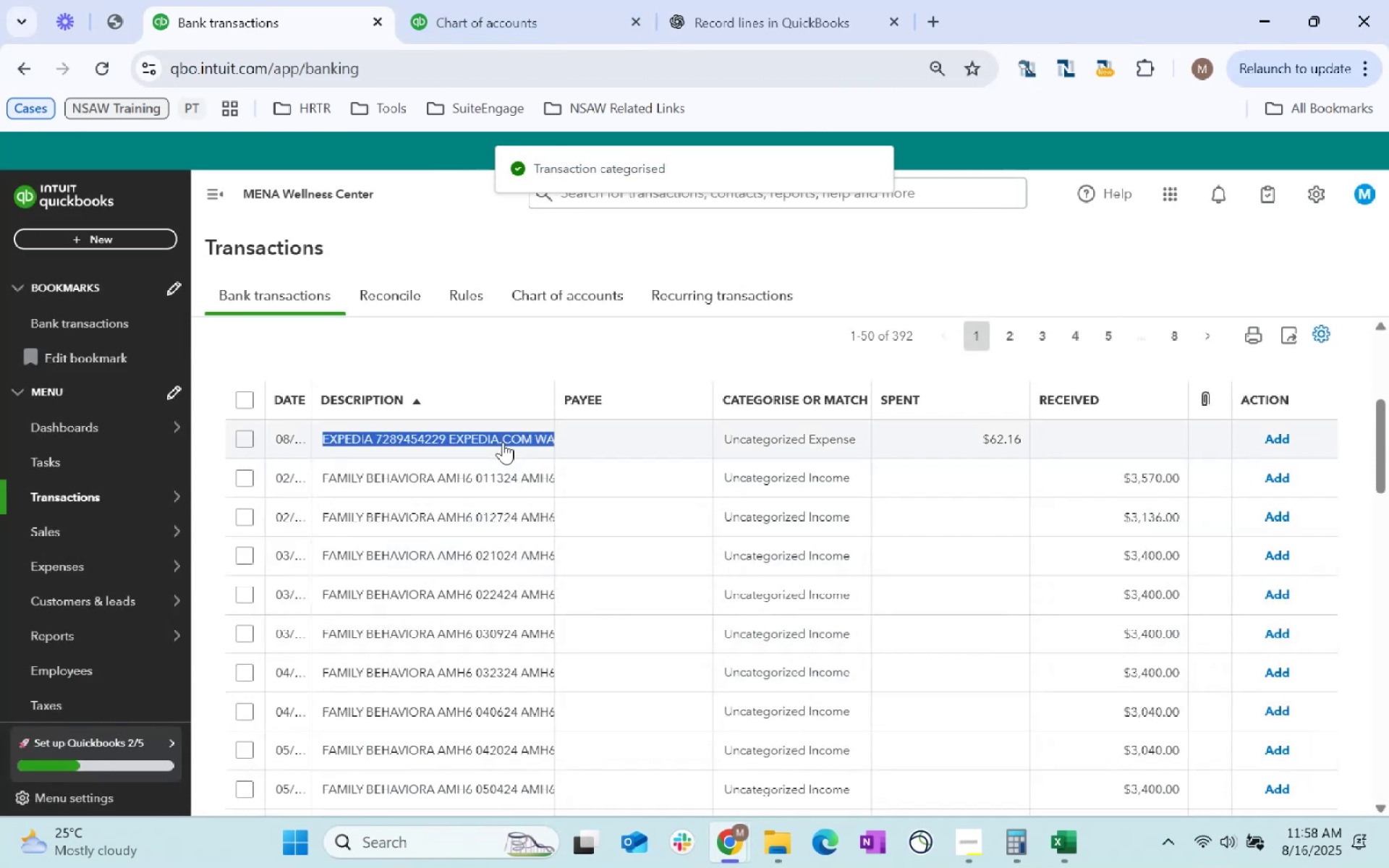 
key(Control+C)
 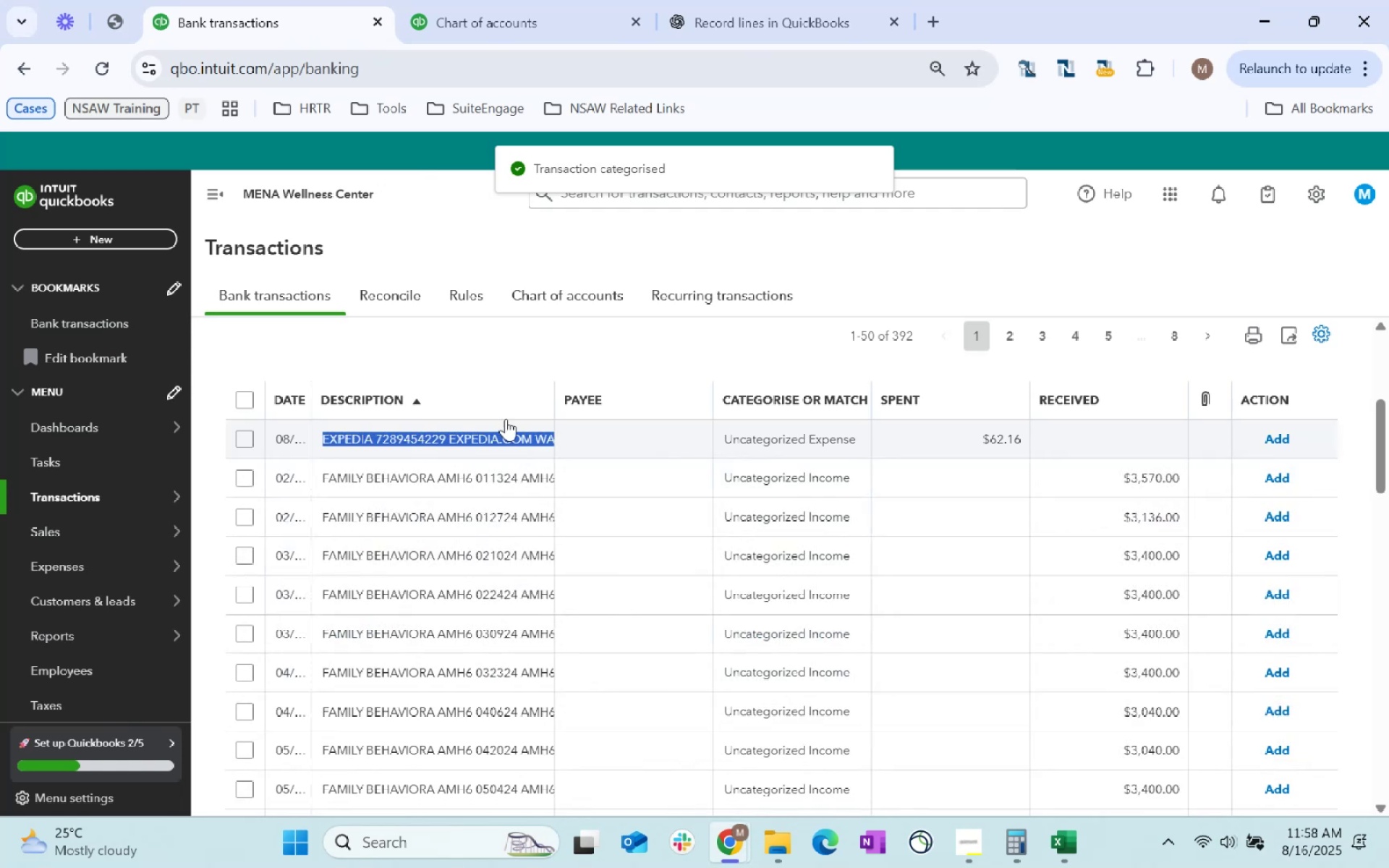 
key(Control+C)
 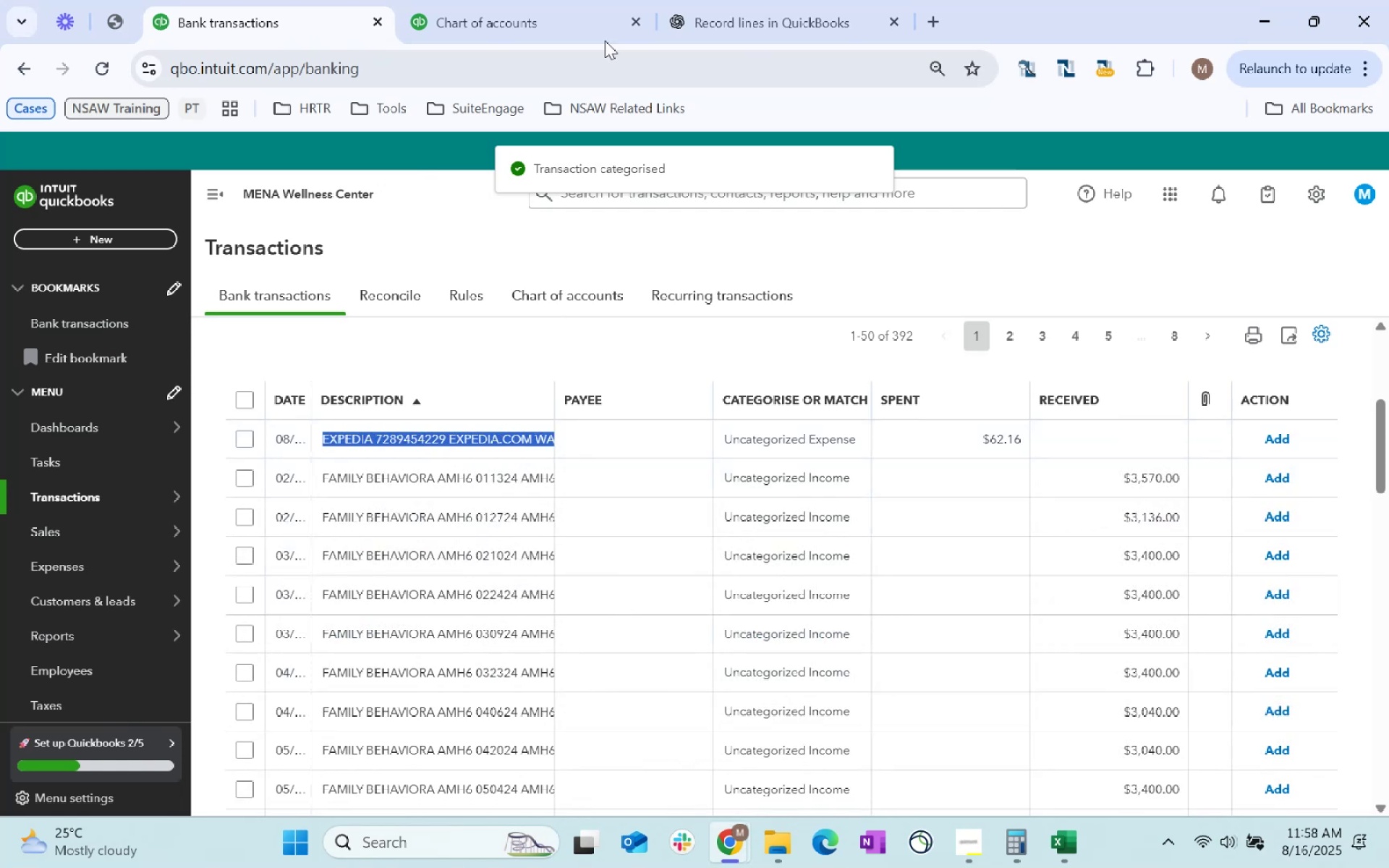 
key(Control+C)
 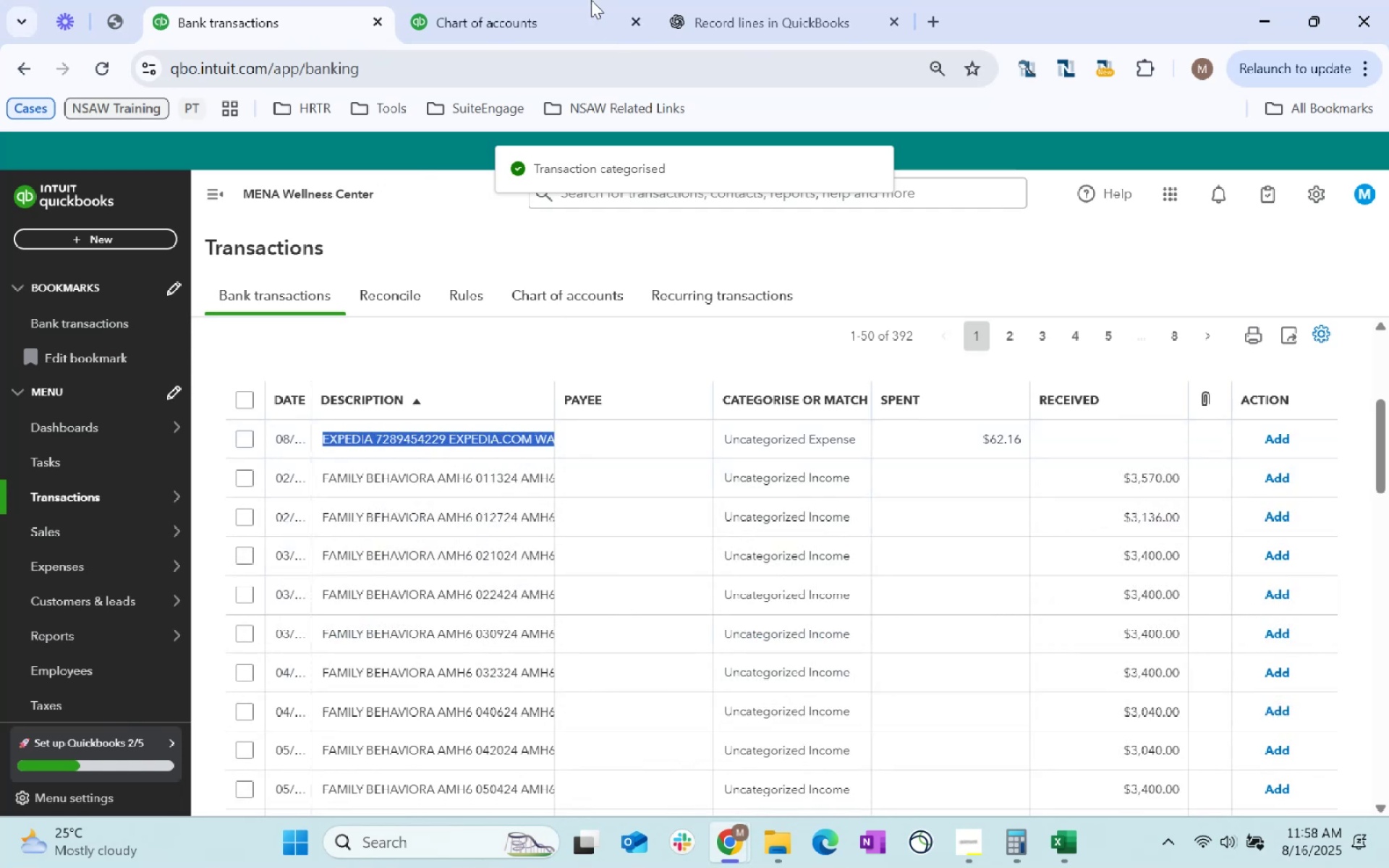 
key(Control+C)
 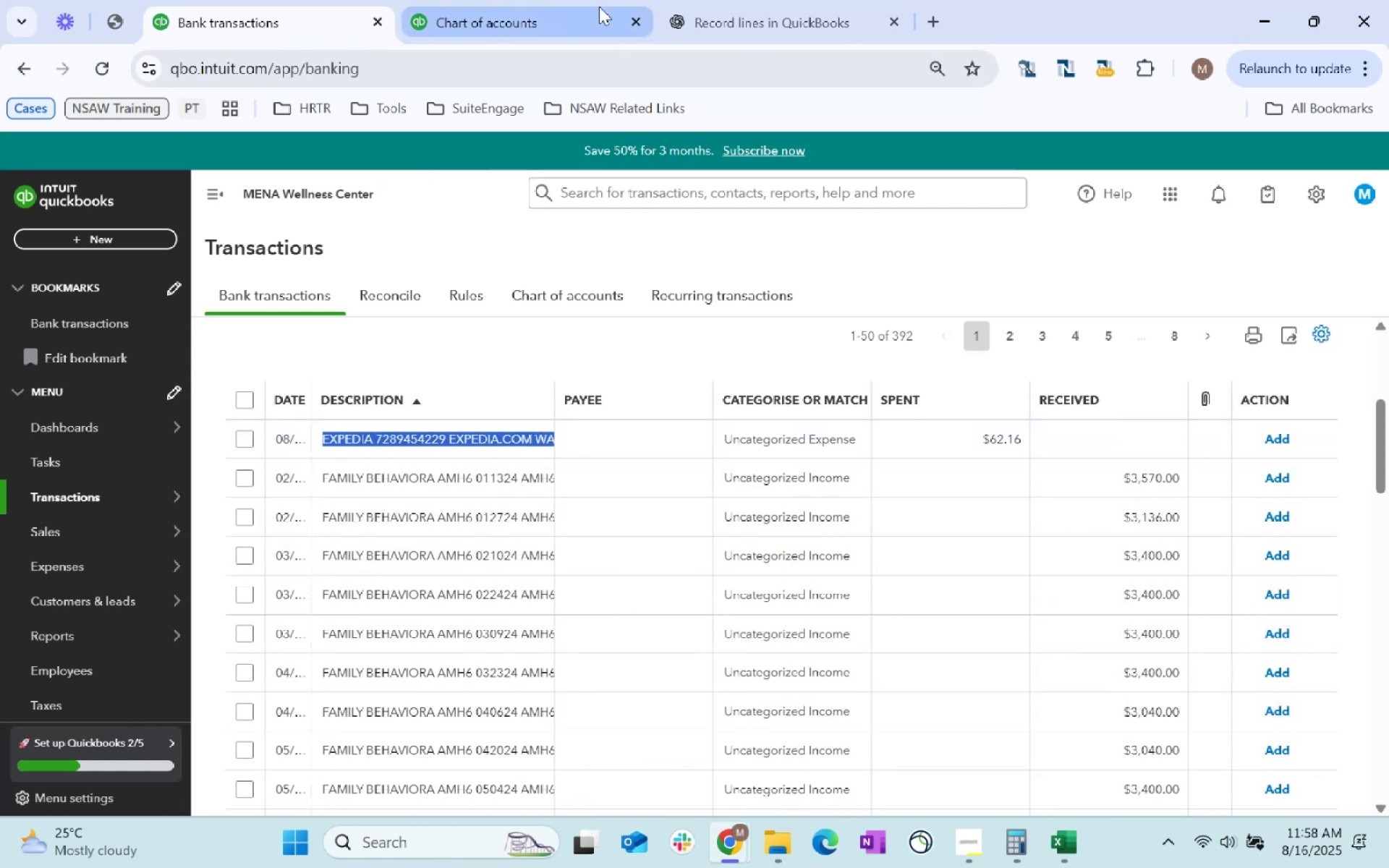 
left_click_drag(start_coordinate=[796, 0], to_coordinate=[794, 4])
 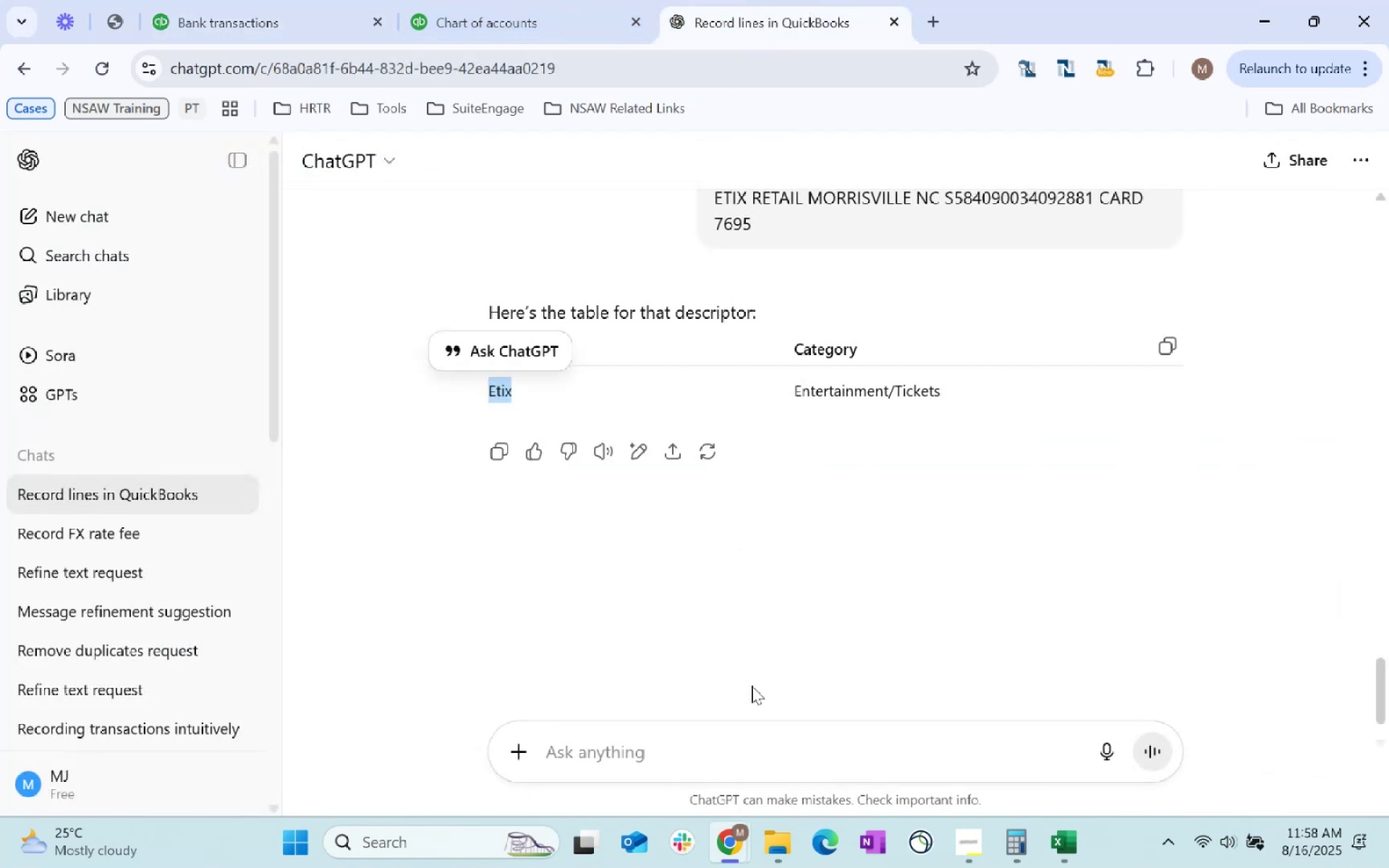 
left_click([718, 758])
 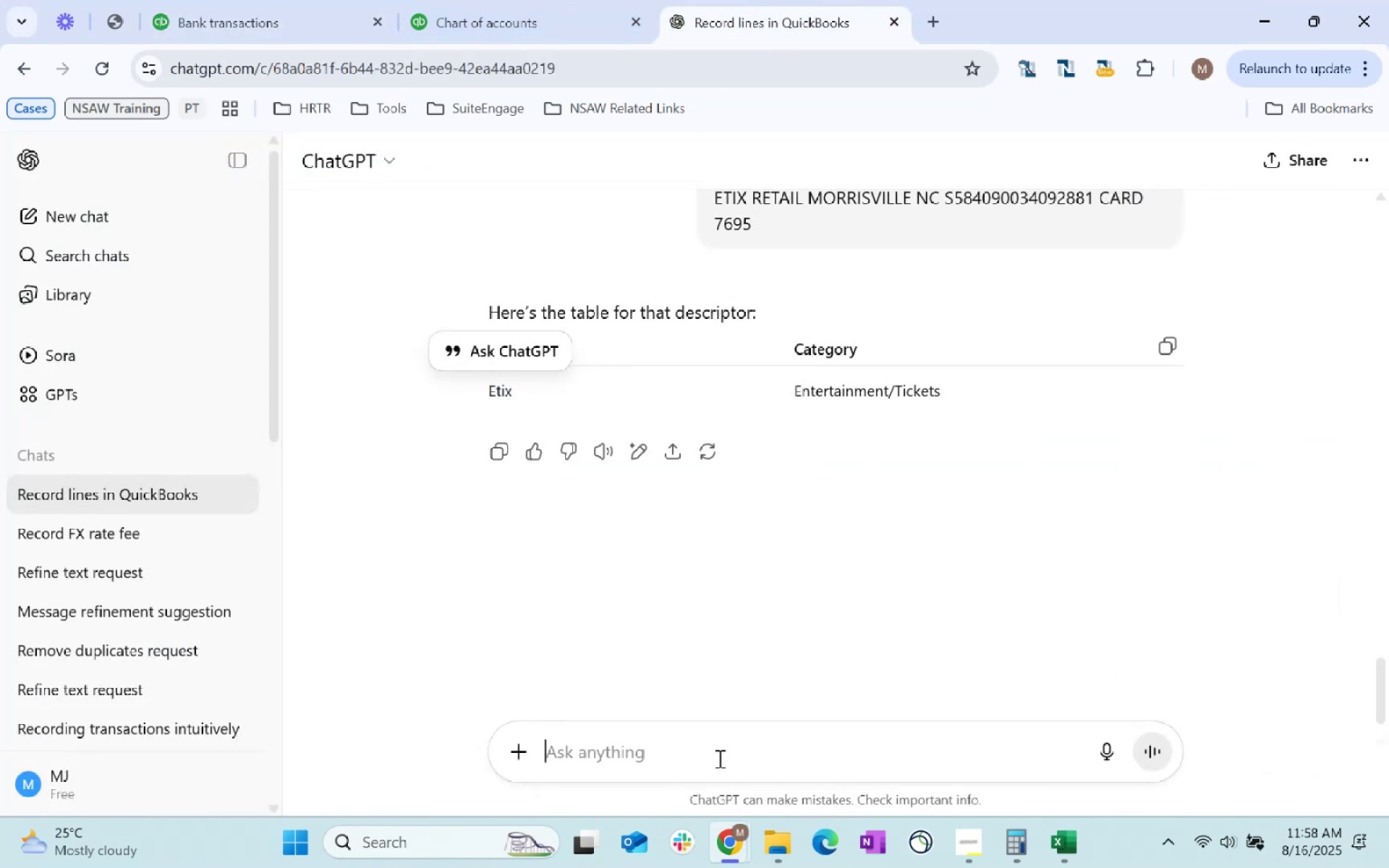 
key(Control+ControlLeft)
 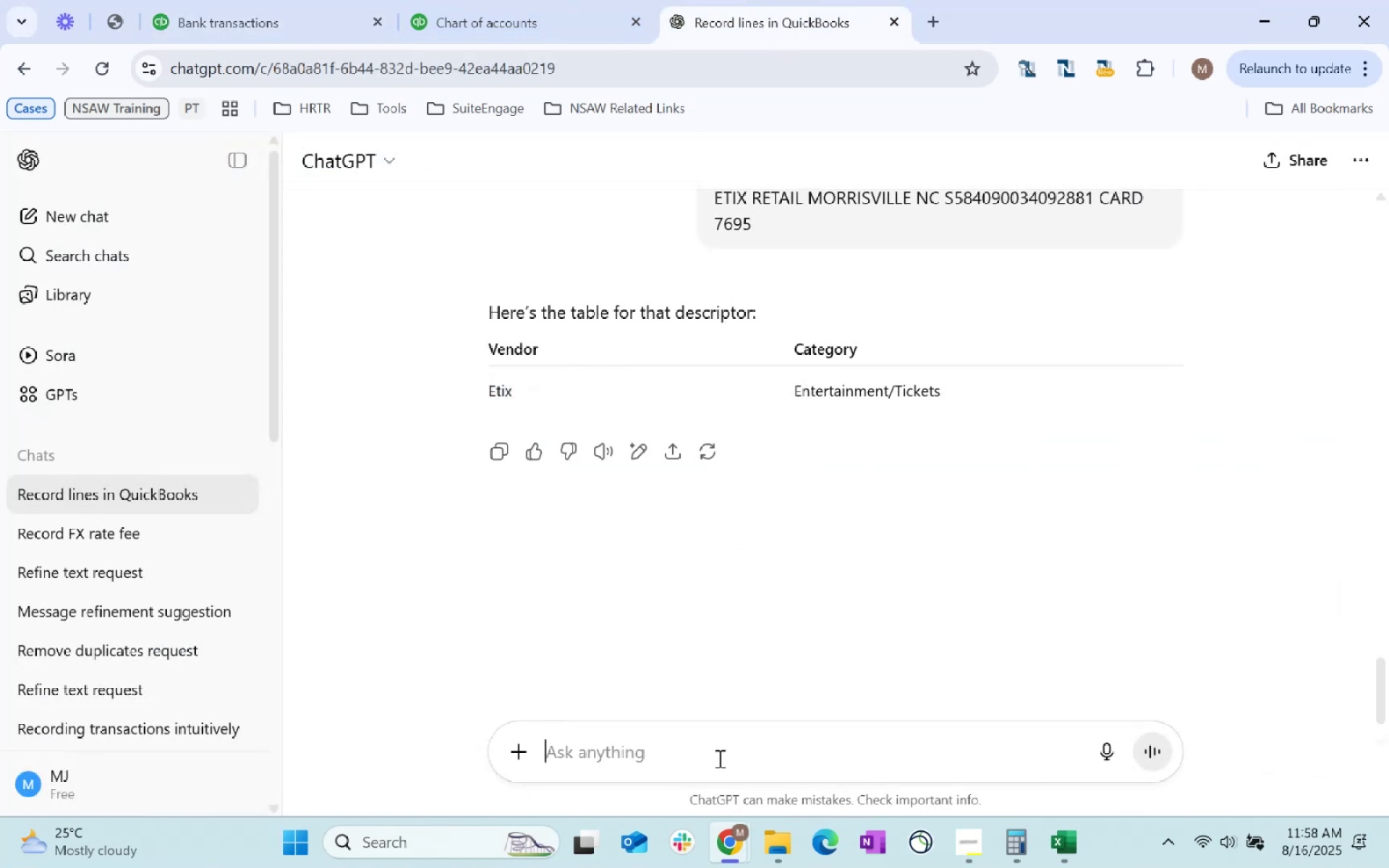 
key(Control+V)
 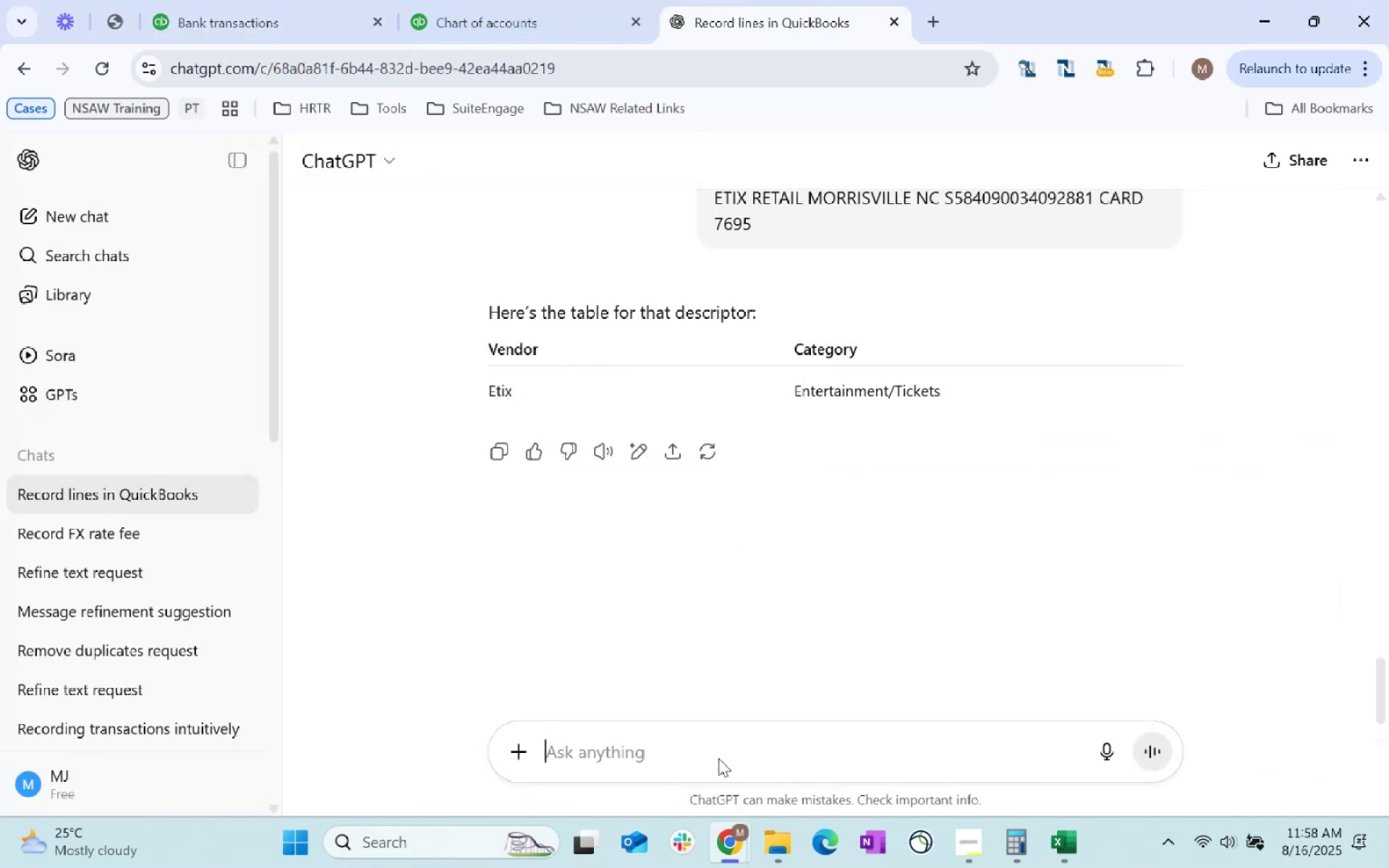 
key(Enter)
 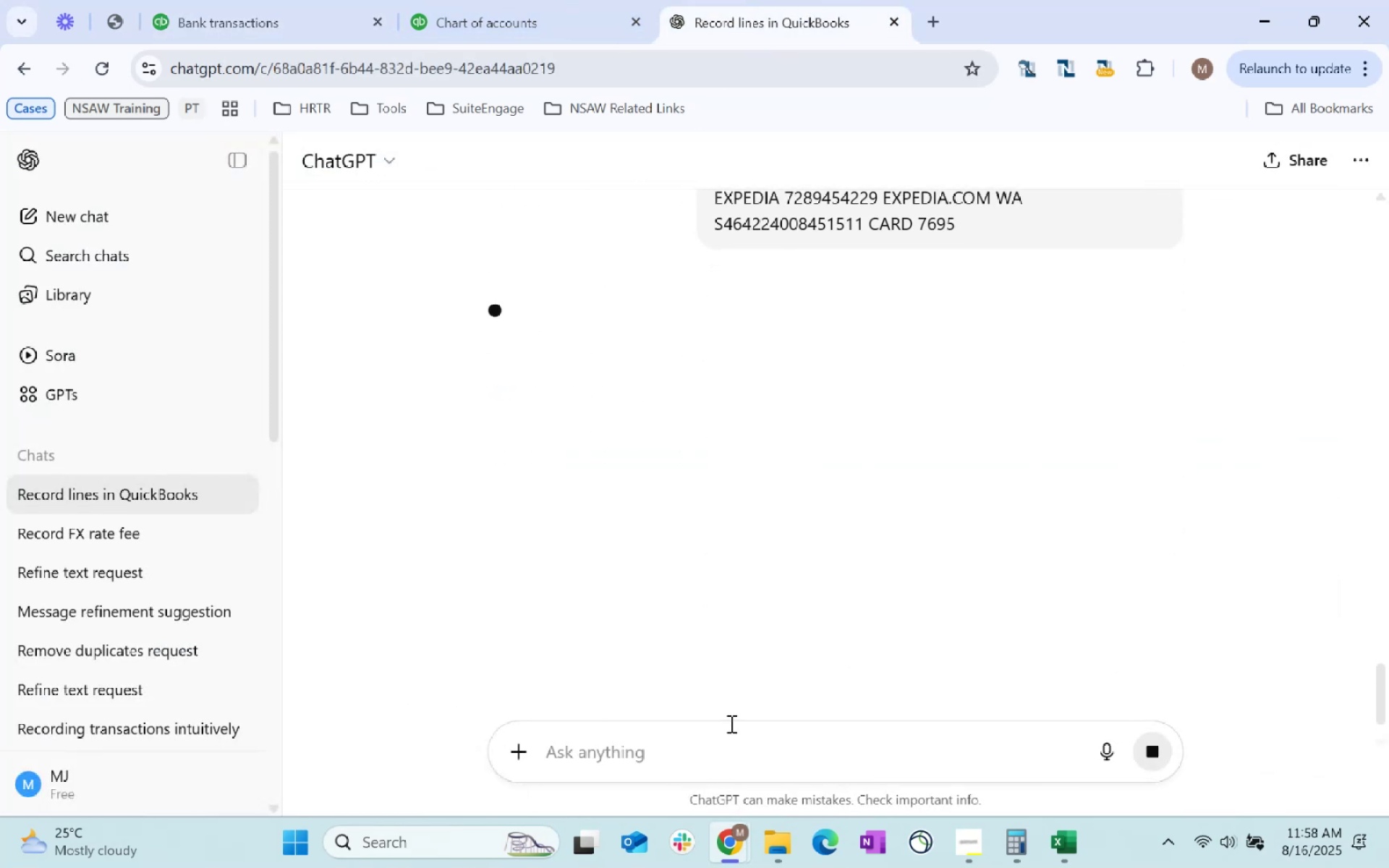 
left_click_drag(start_coordinate=[836, 15], to_coordinate=[819, 184])
 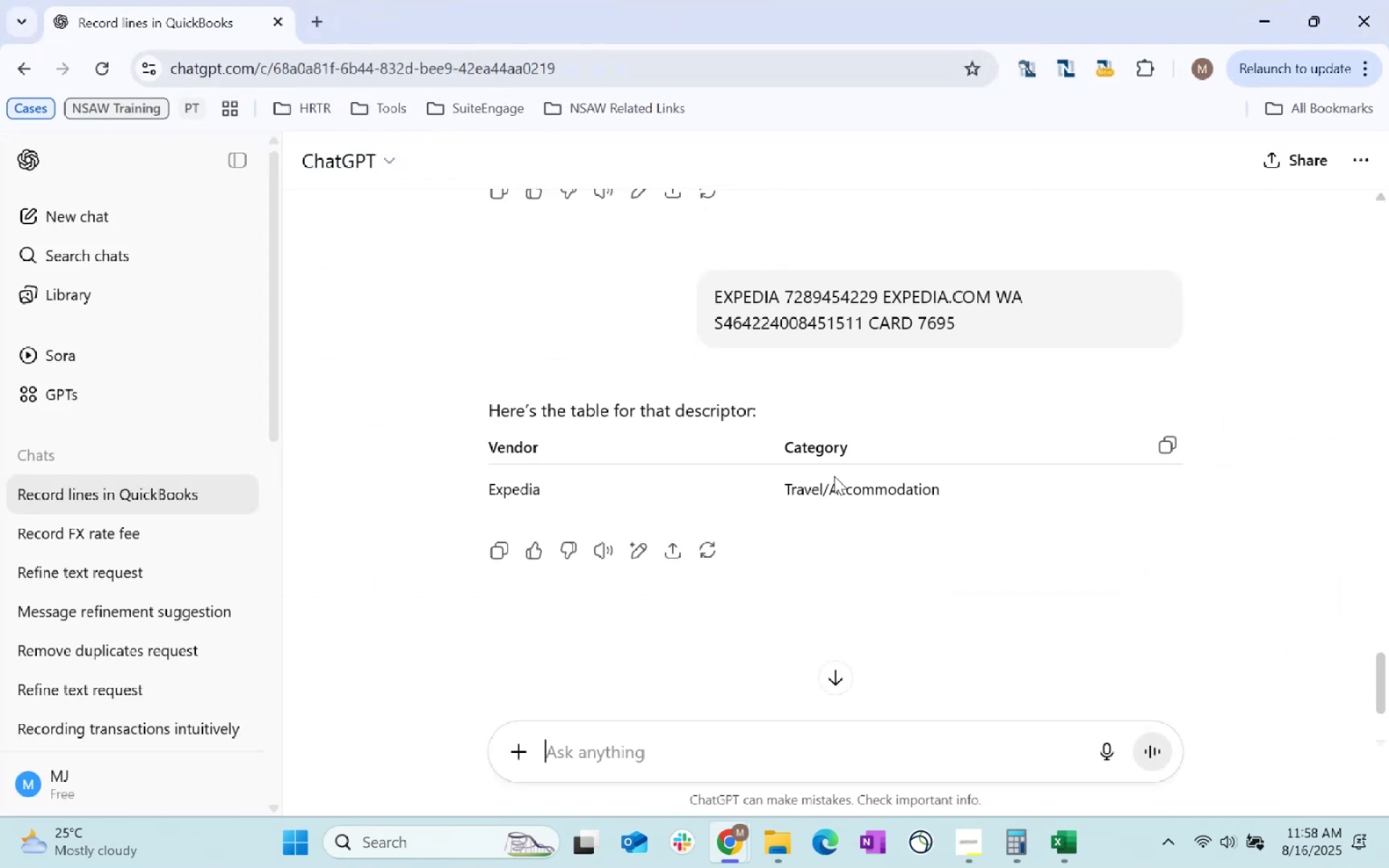 
left_click_drag(start_coordinate=[540, 485], to_coordinate=[485, 490])
 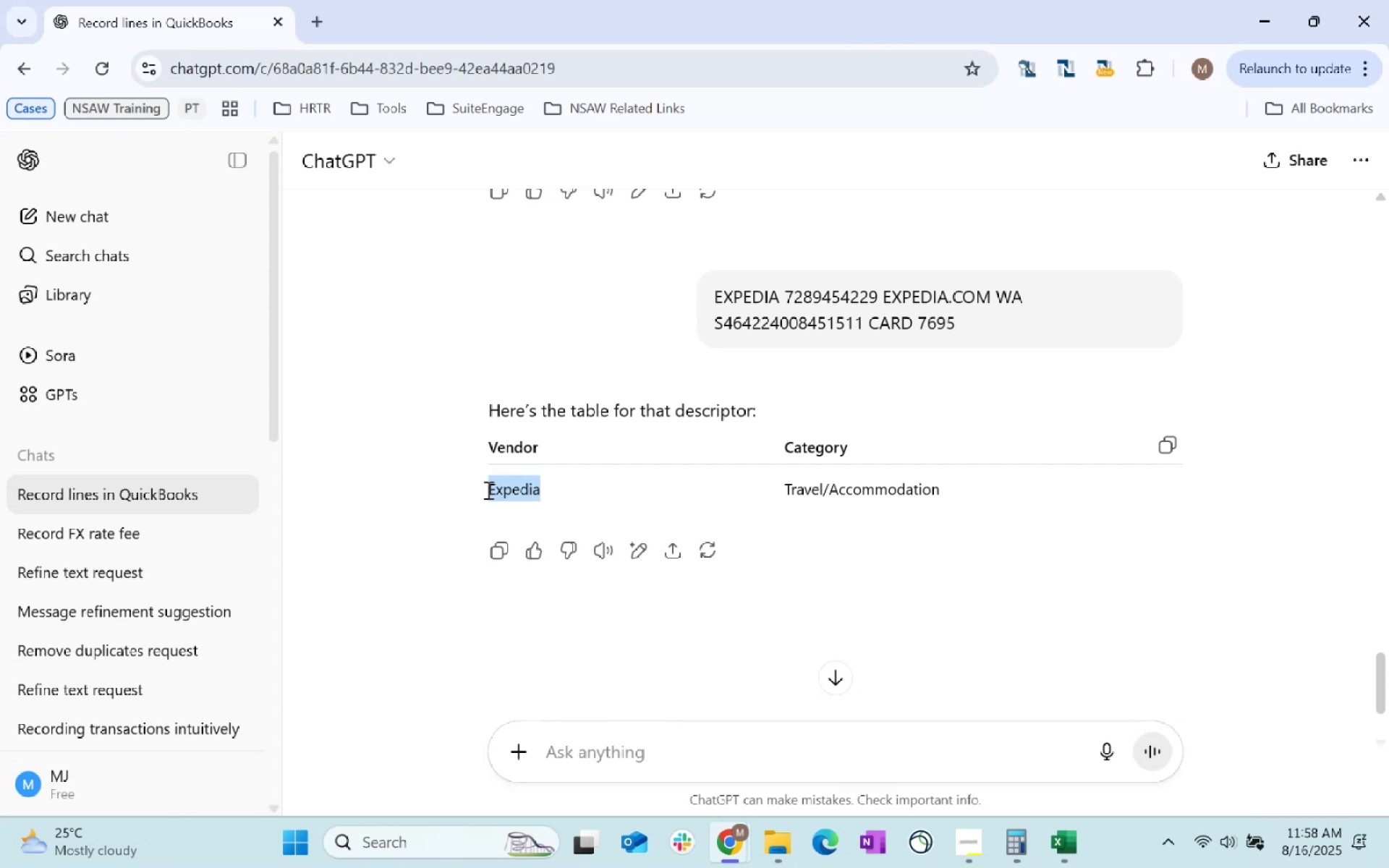 
hold_key(key=ControlLeft, duration=0.43)
 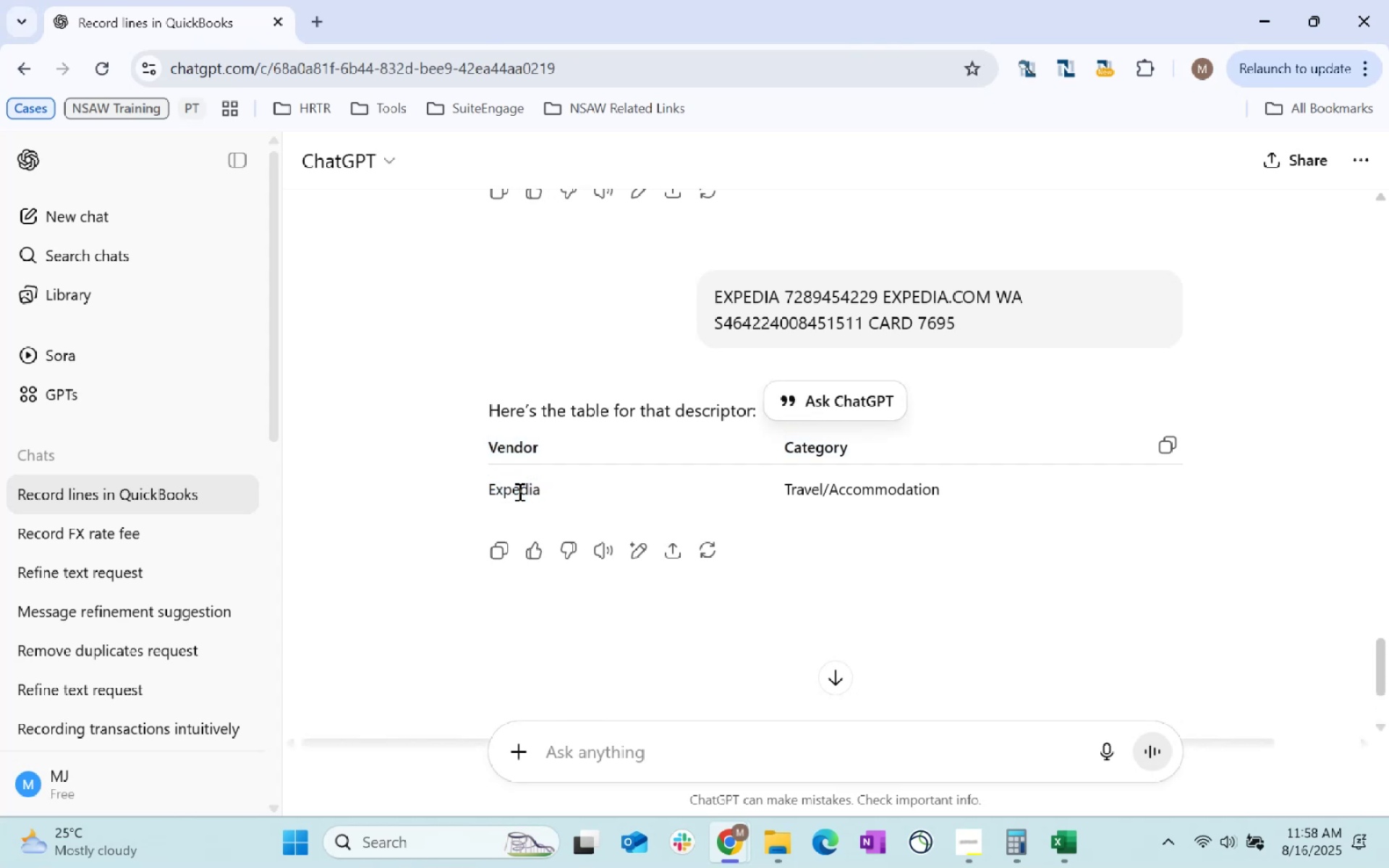 
double_click([518, 491])
 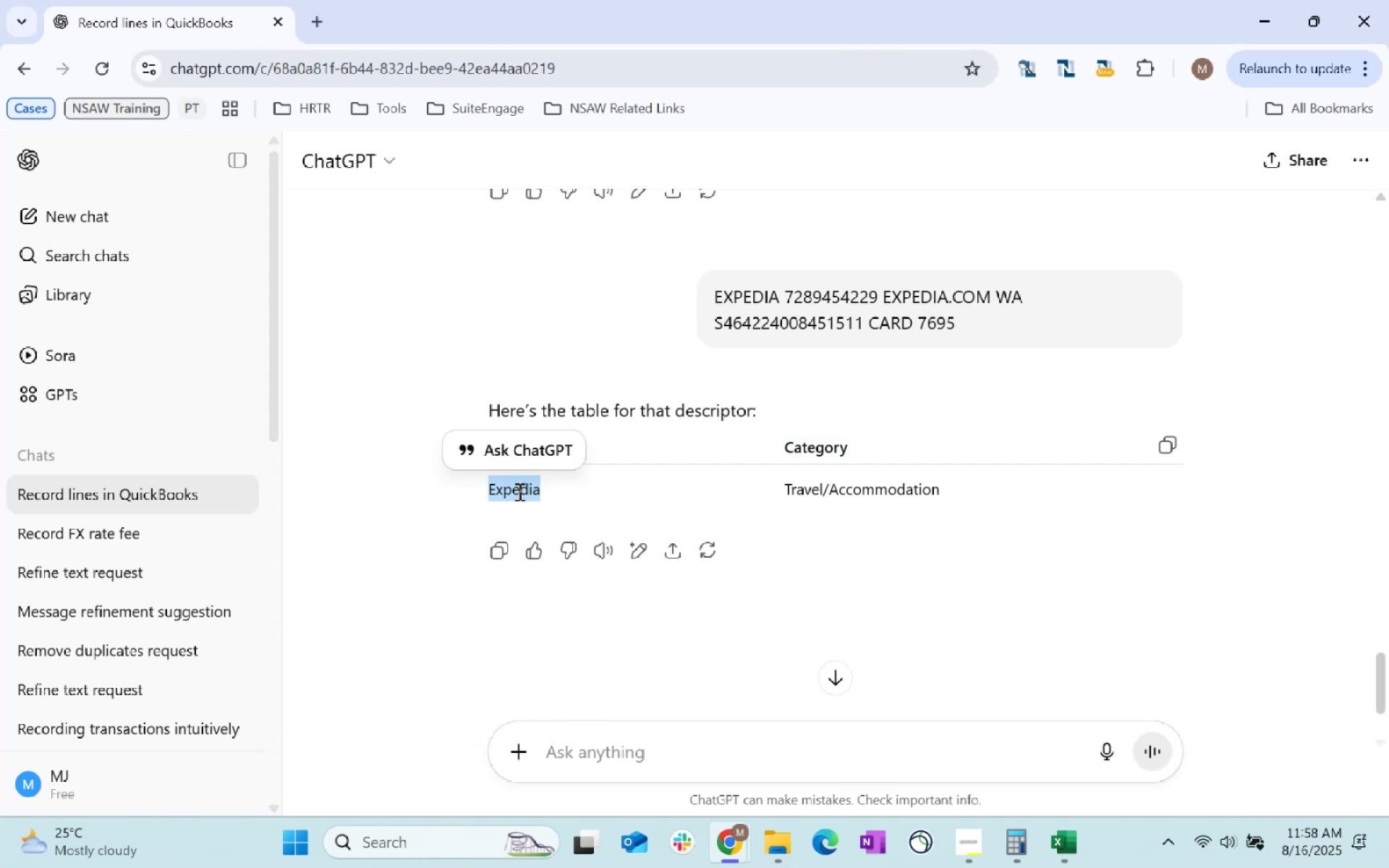 
key(Control+C)
 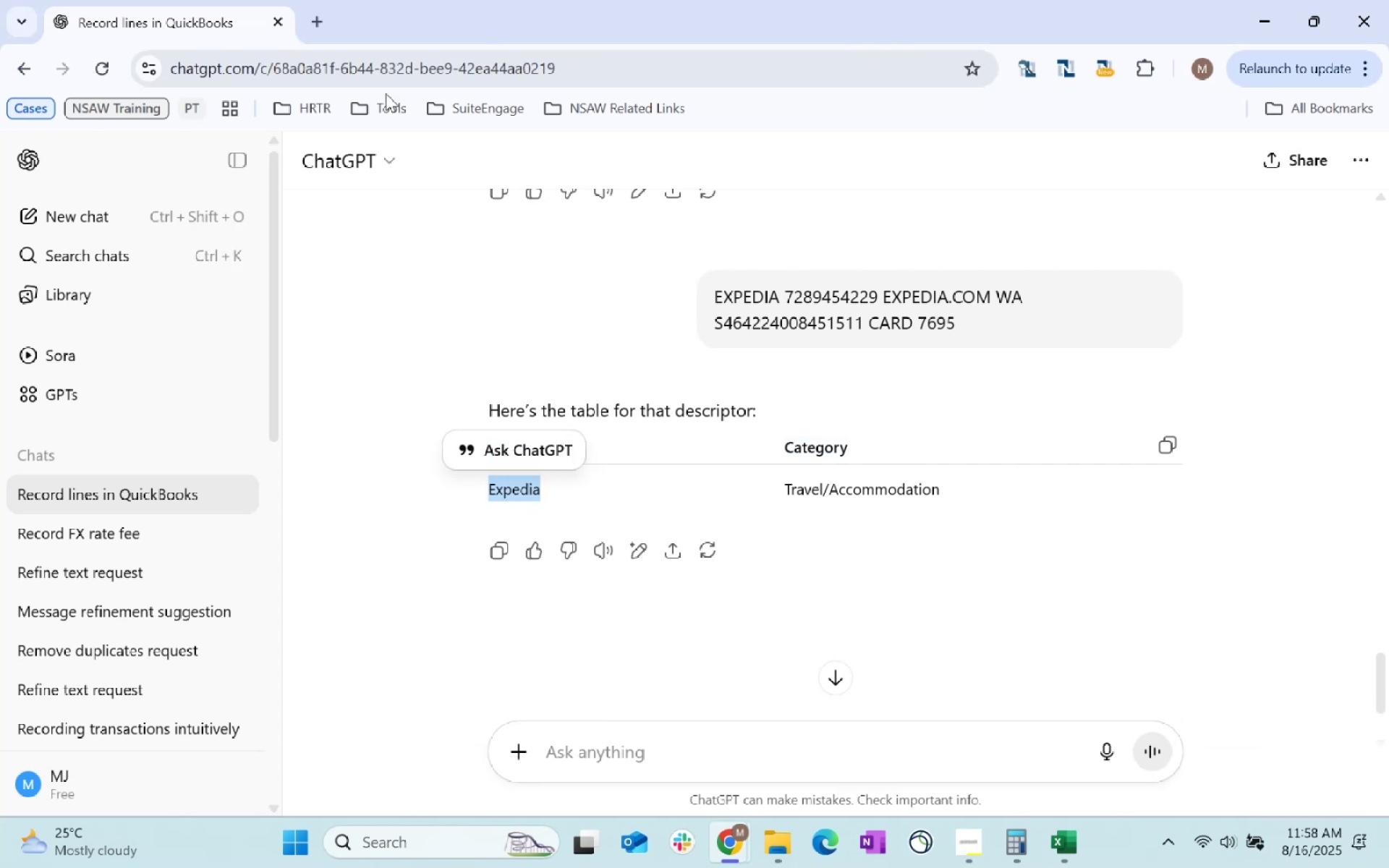 
key(Control+C)
 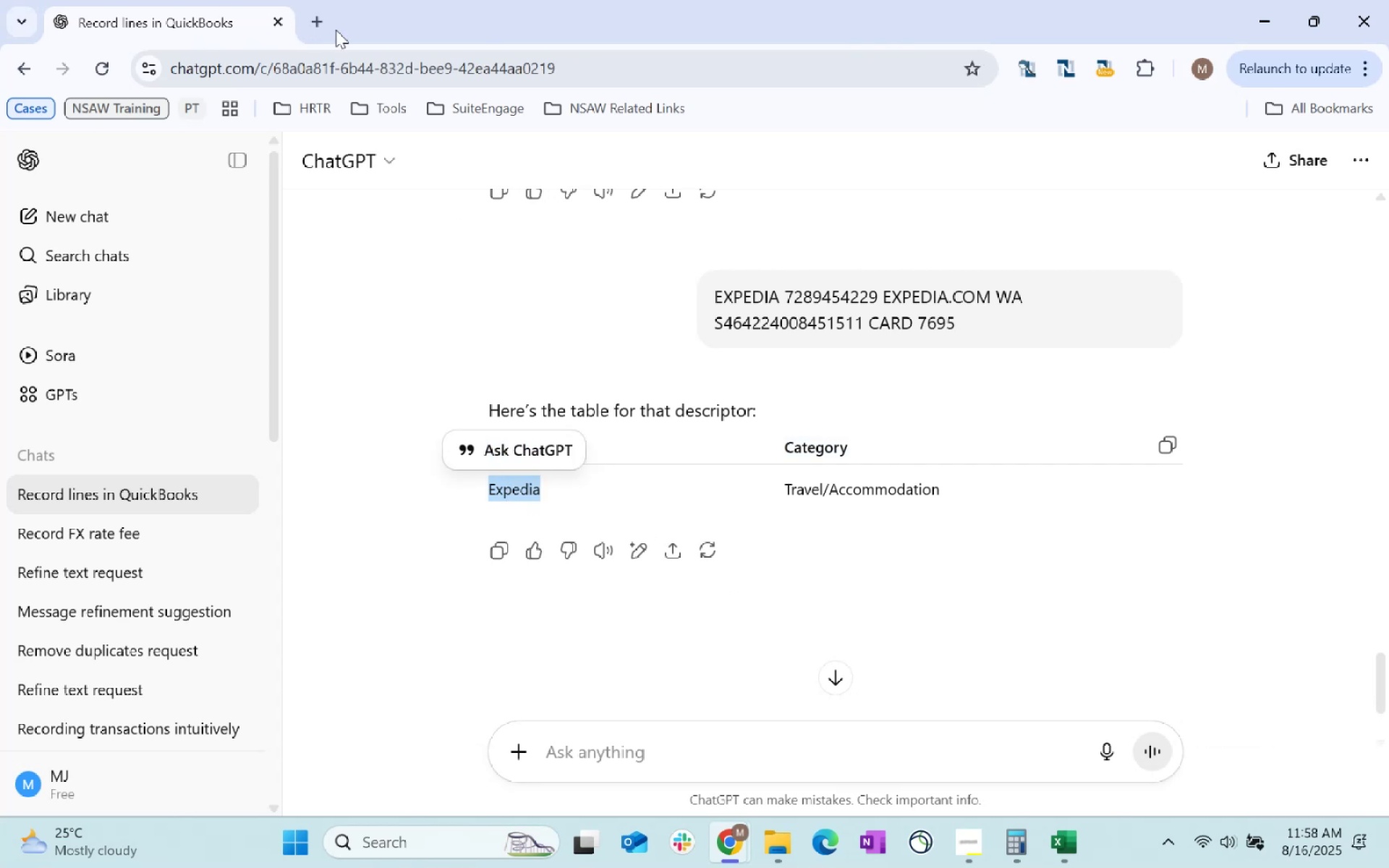 
key(Alt+AltLeft)
 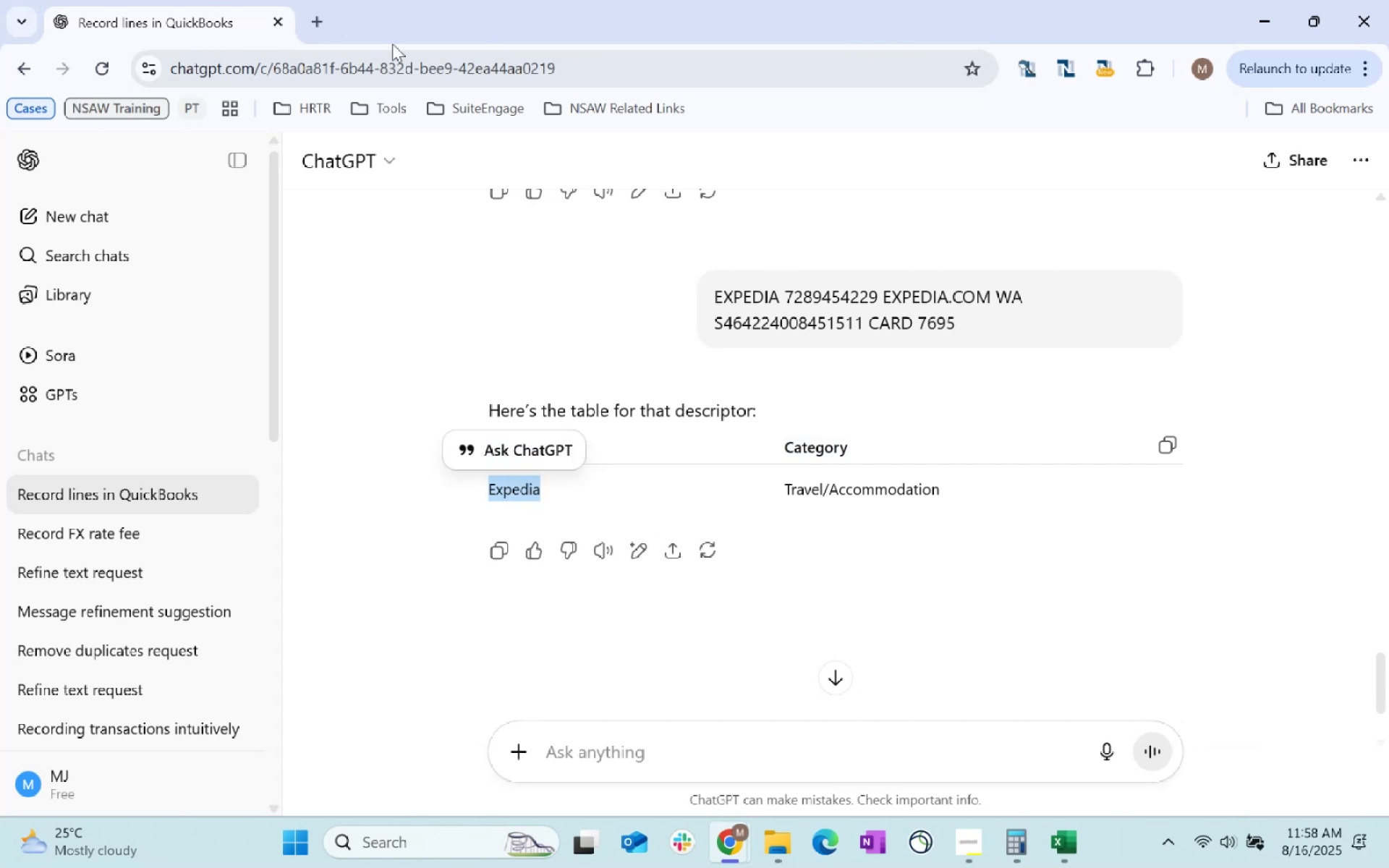 
key(Alt+Tab)
 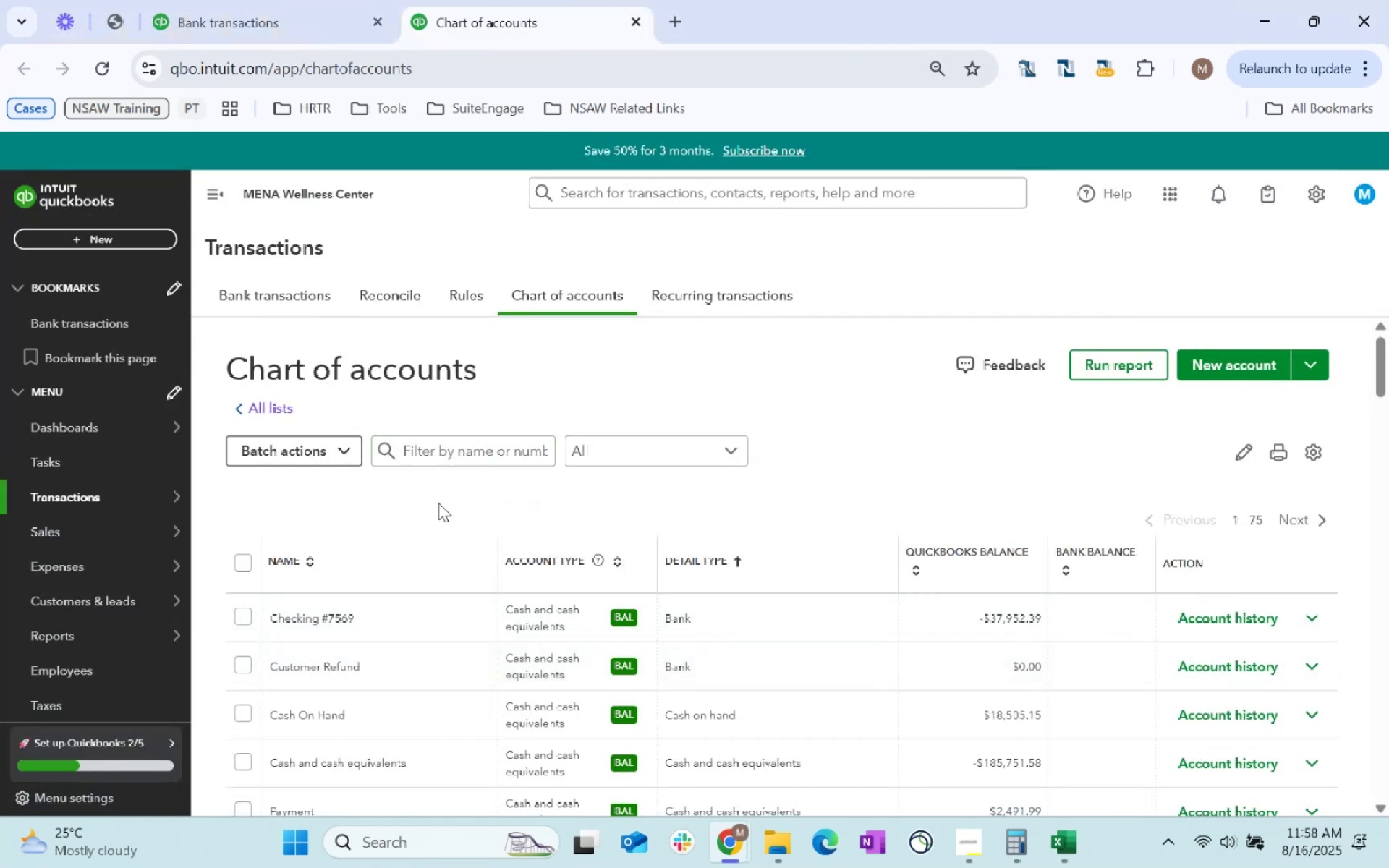 
left_click([232, 0])
 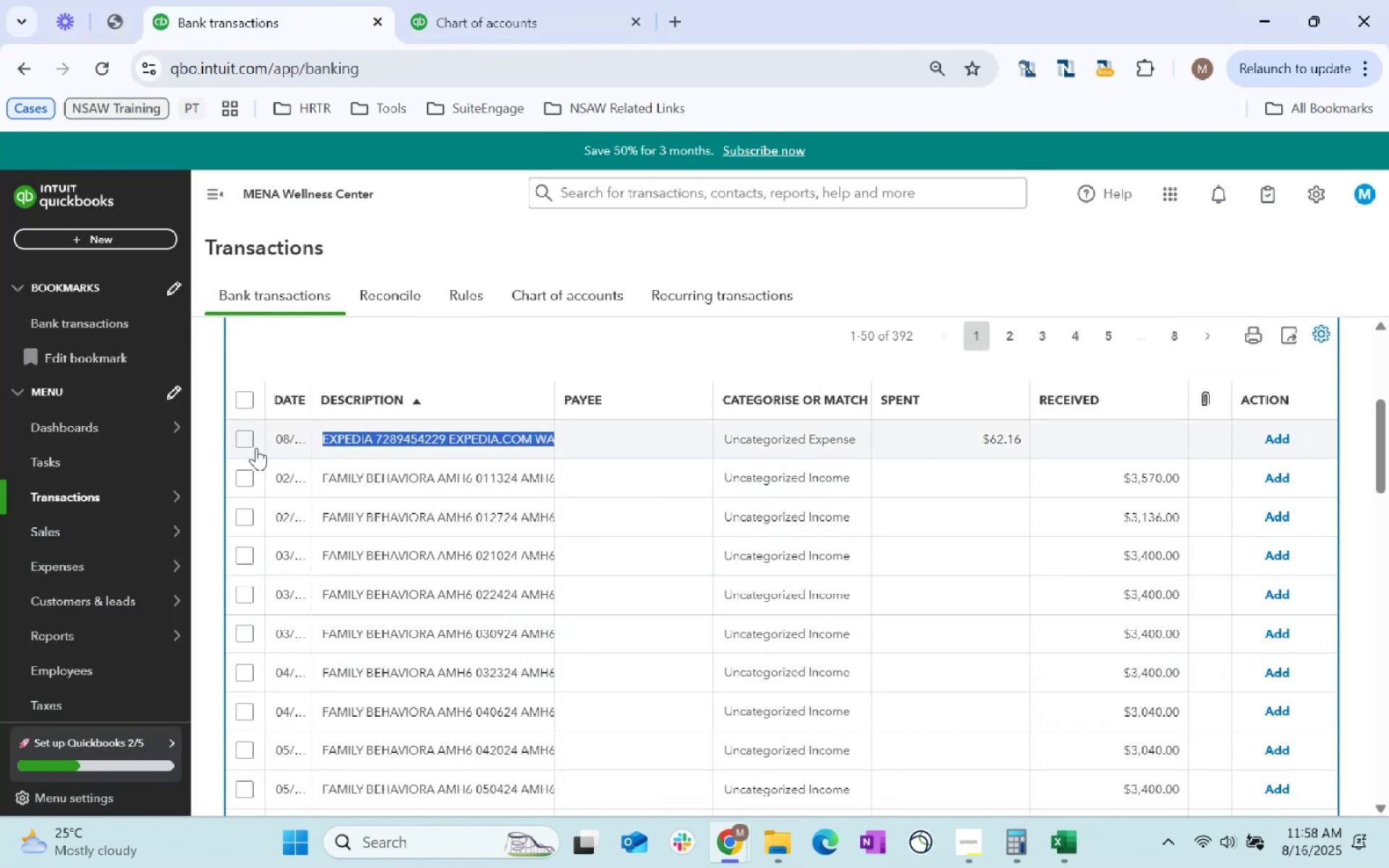 
left_click([251, 438])
 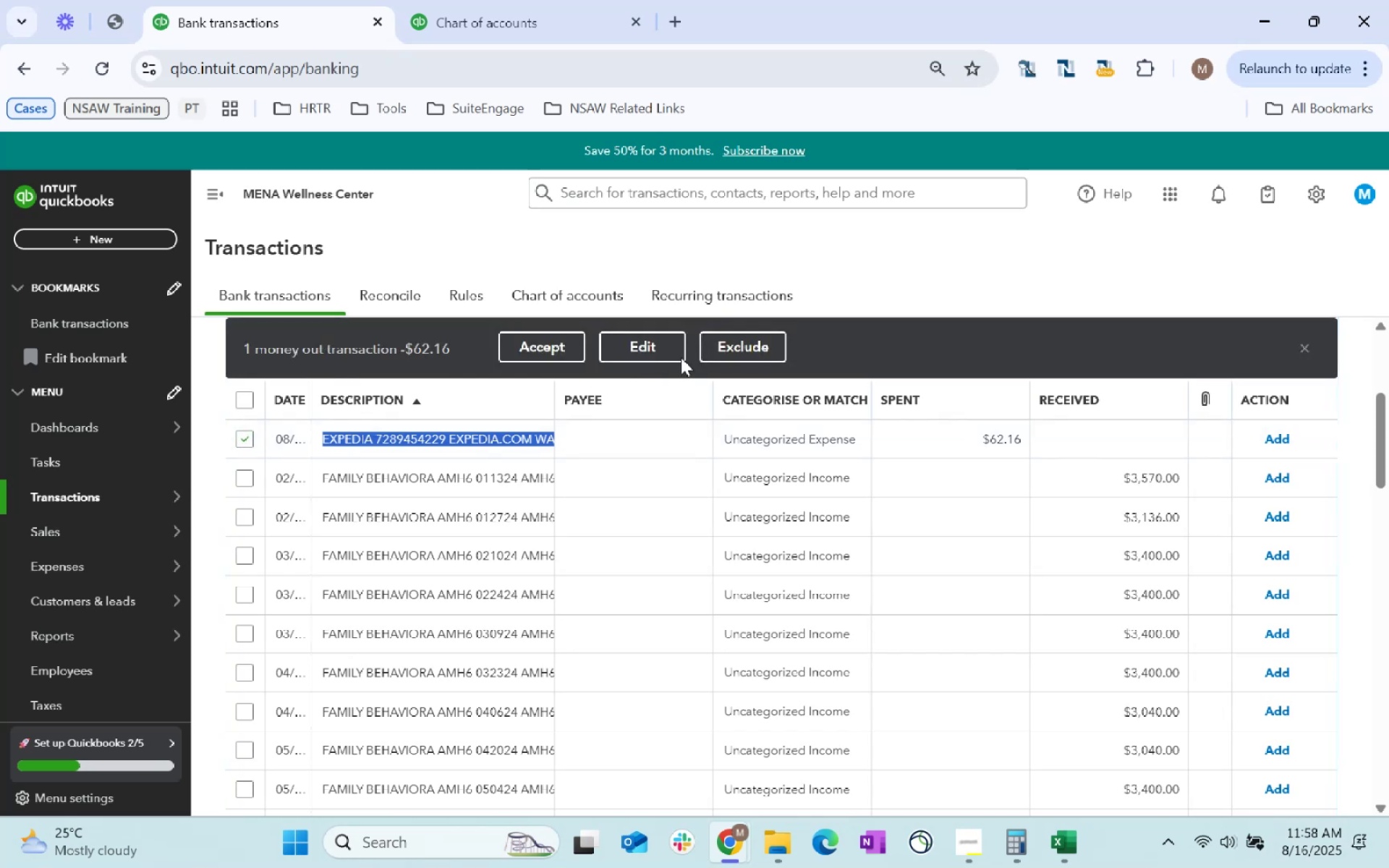 
left_click([668, 347])
 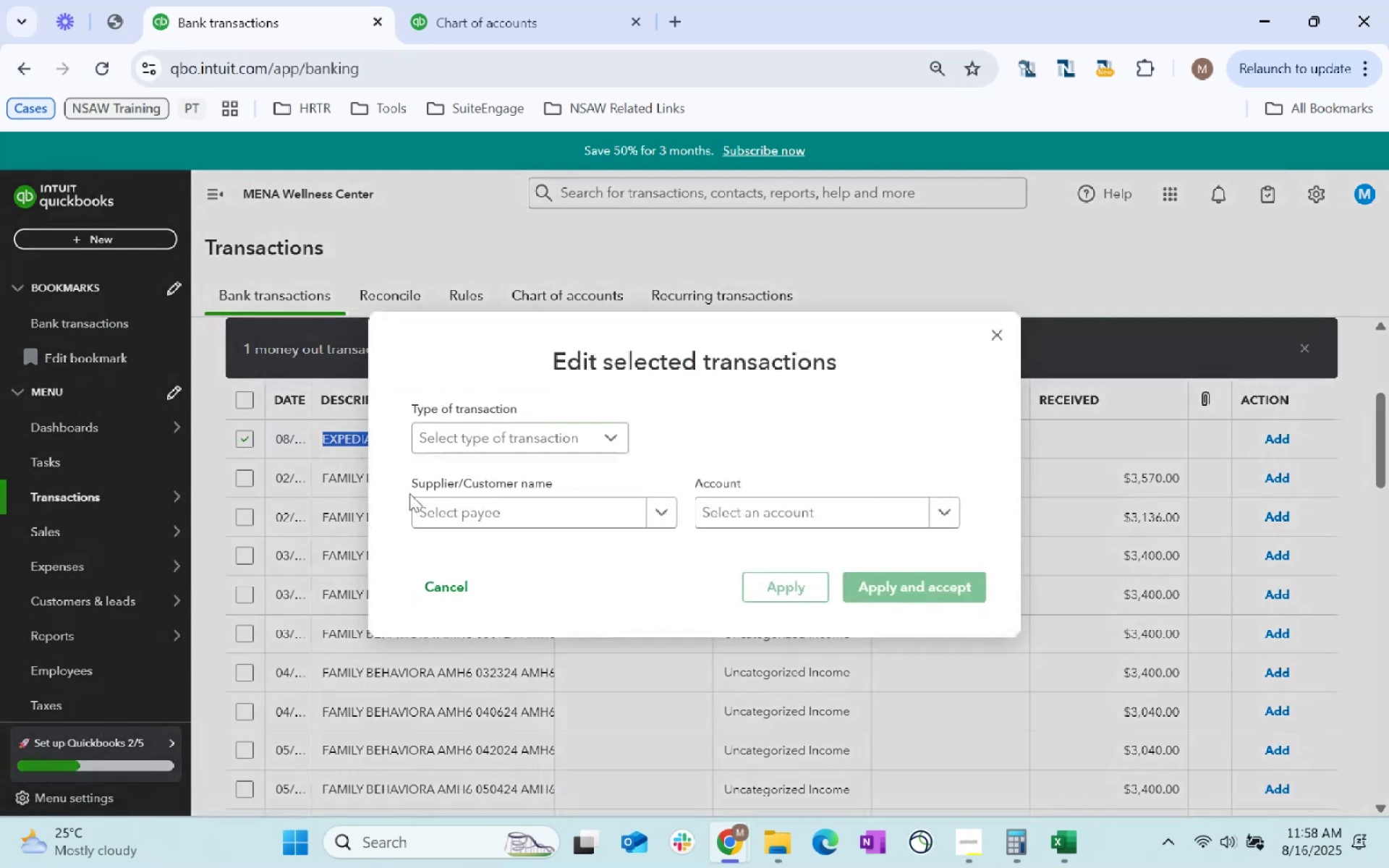 
left_click([515, 525])
 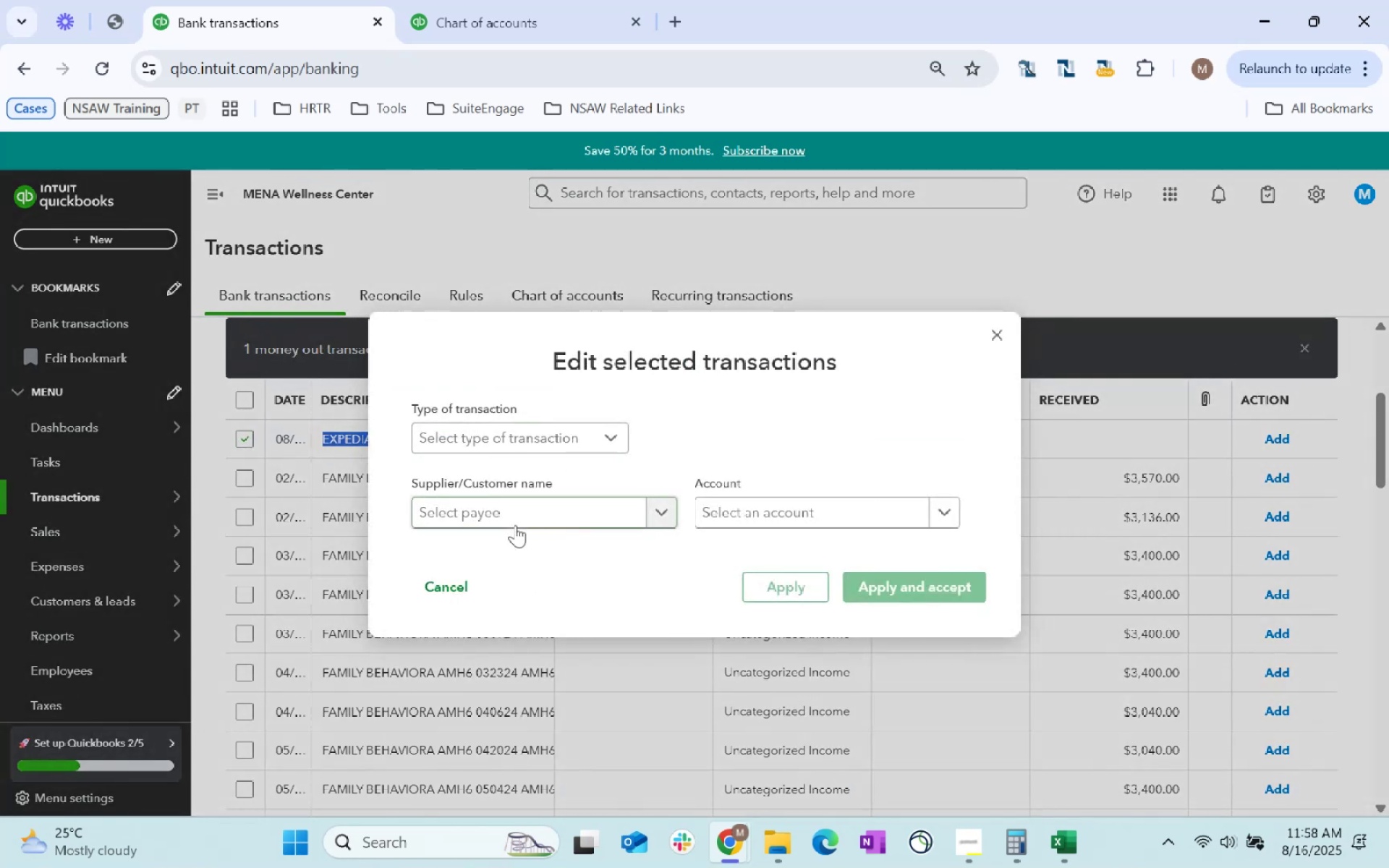 
key(Control+ControlLeft)
 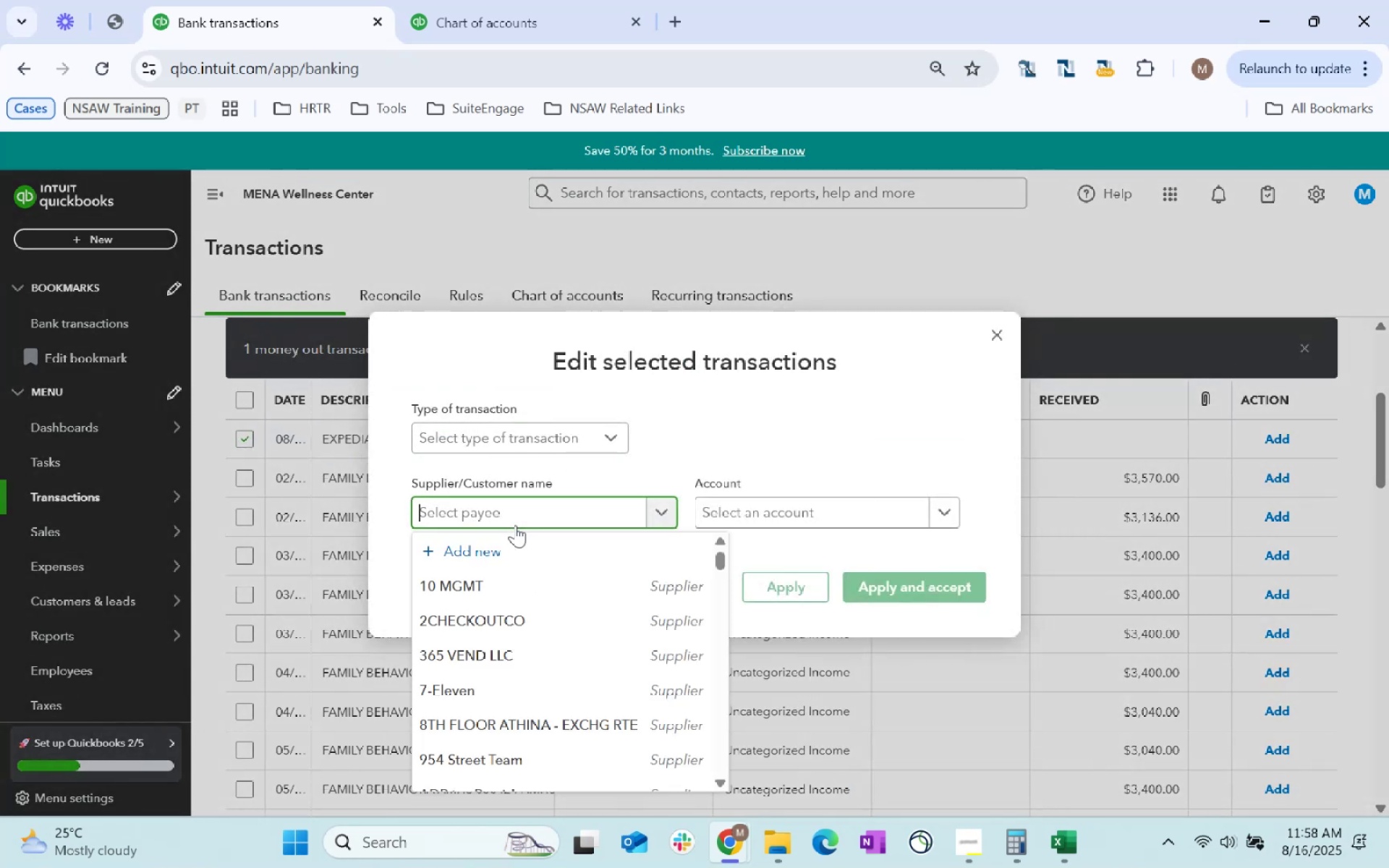 
key(Control+V)
 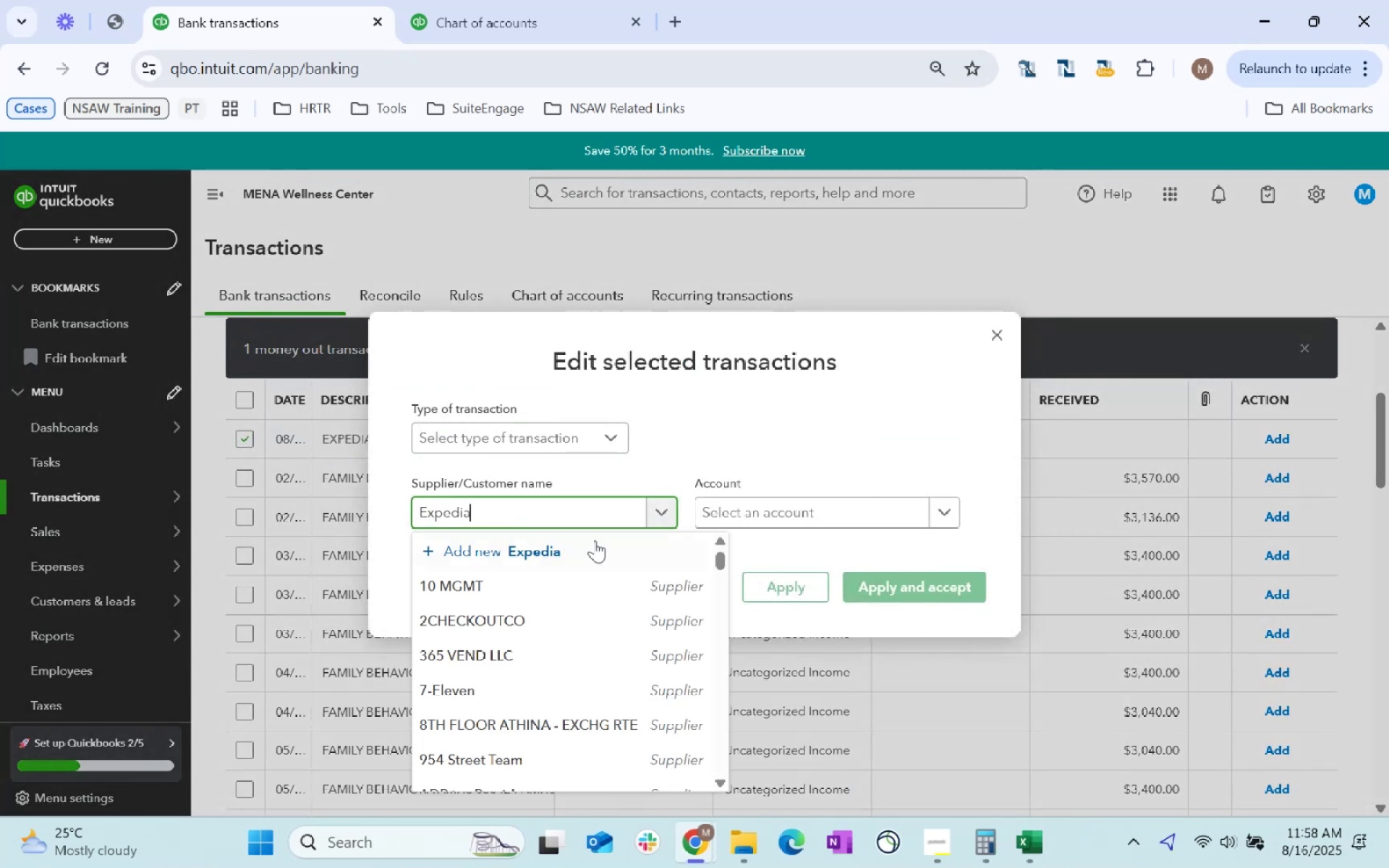 
key(Tab)
 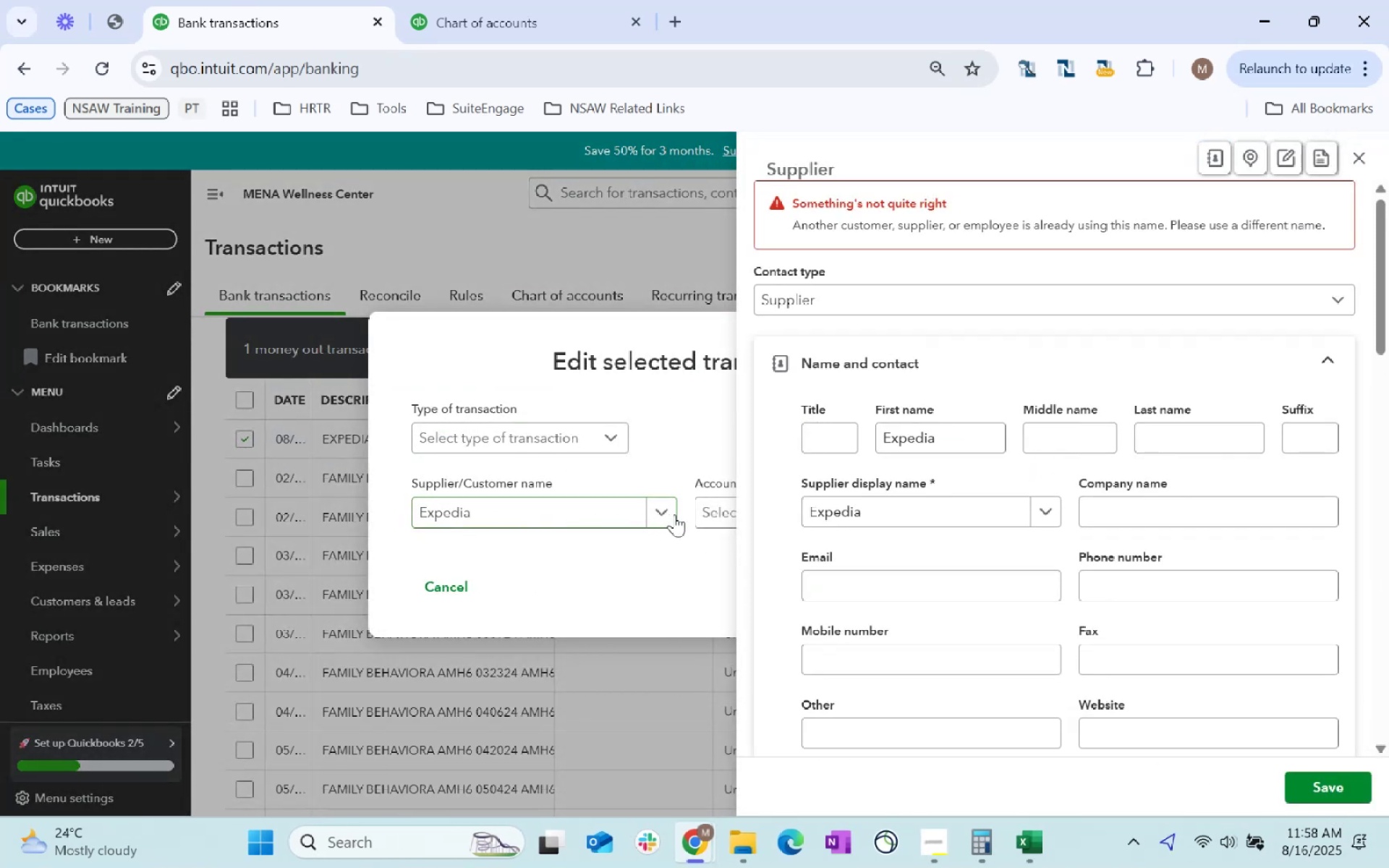 
left_click([585, 517])
 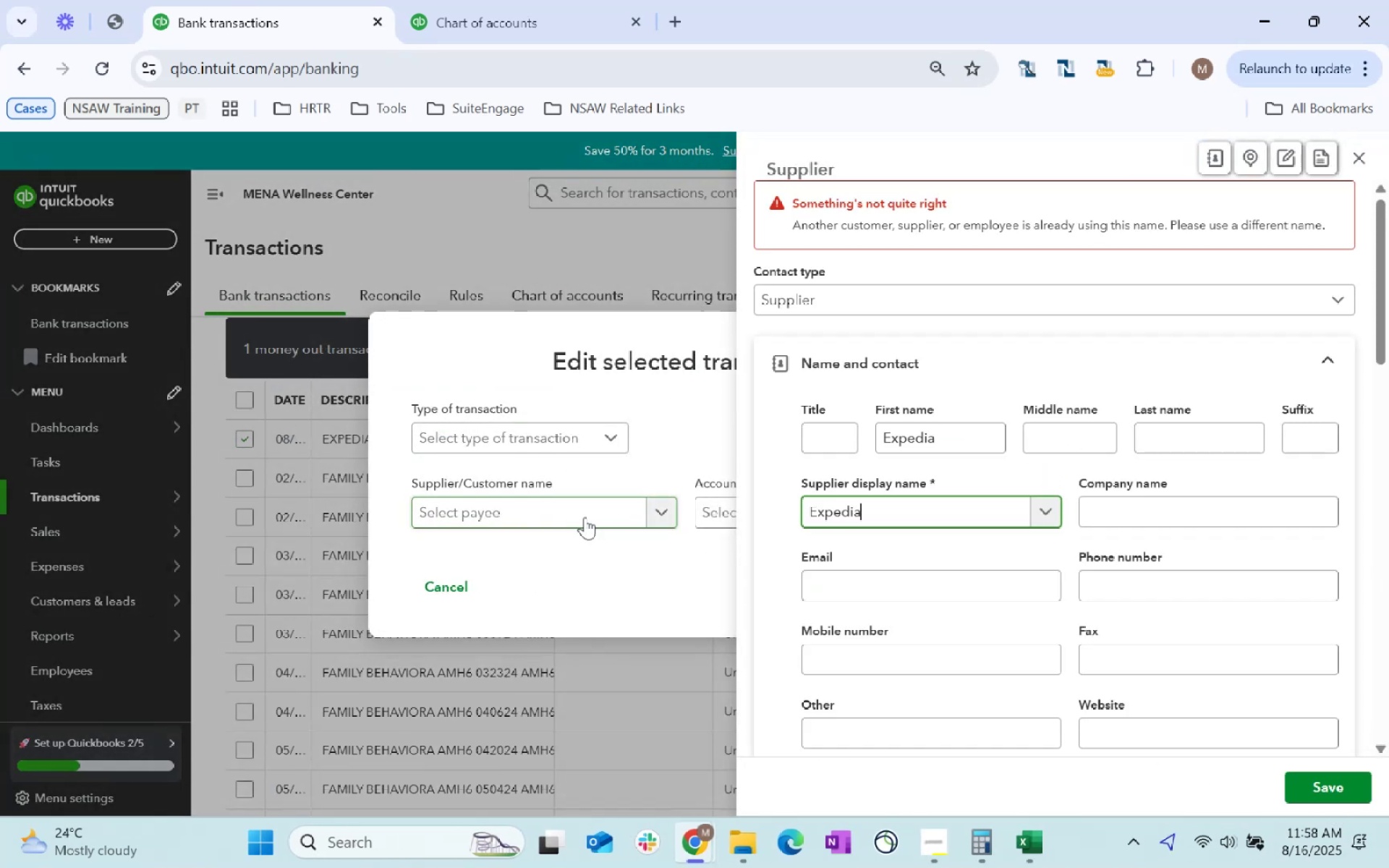 
left_click([585, 517])
 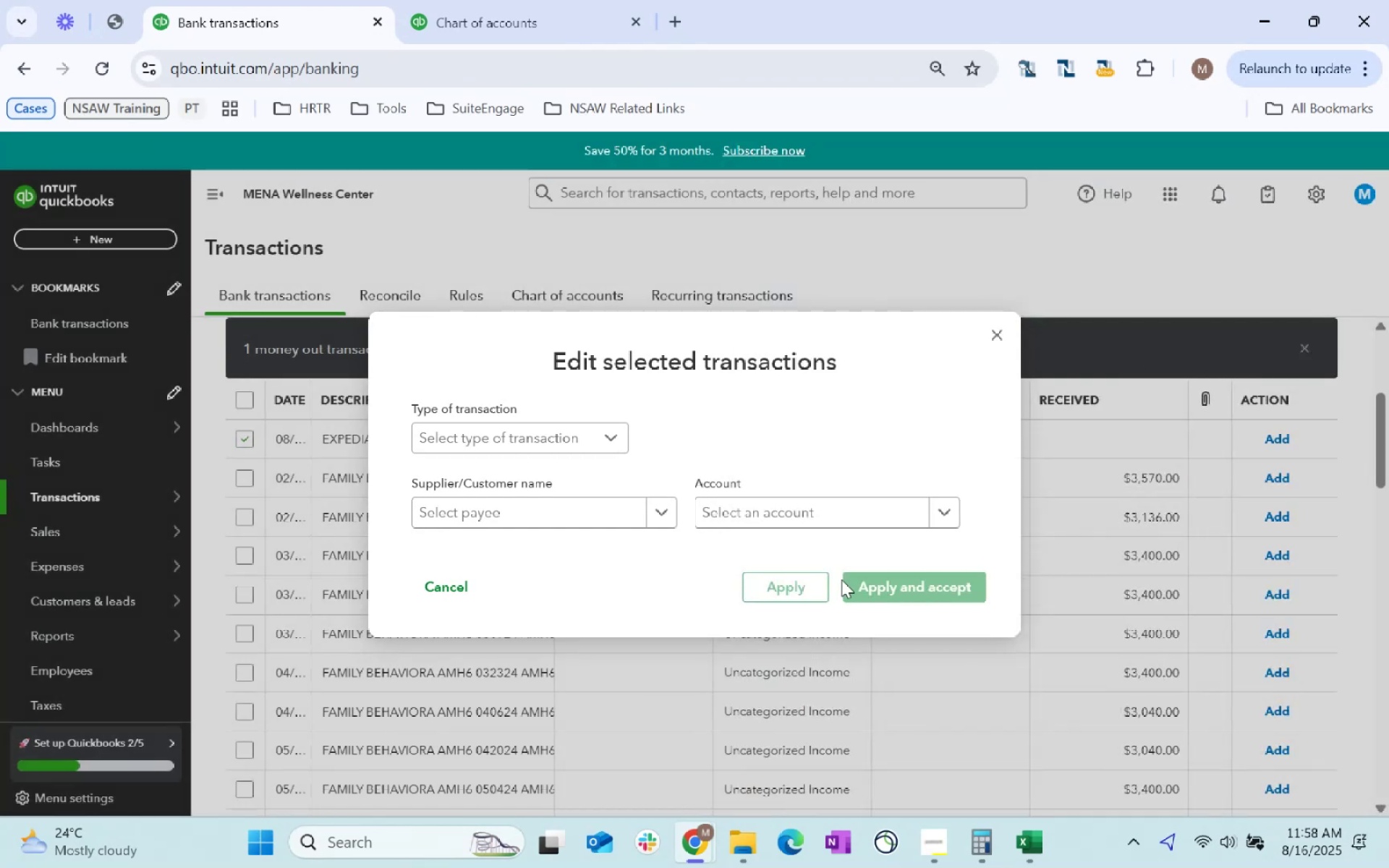 
left_click([534, 508])
 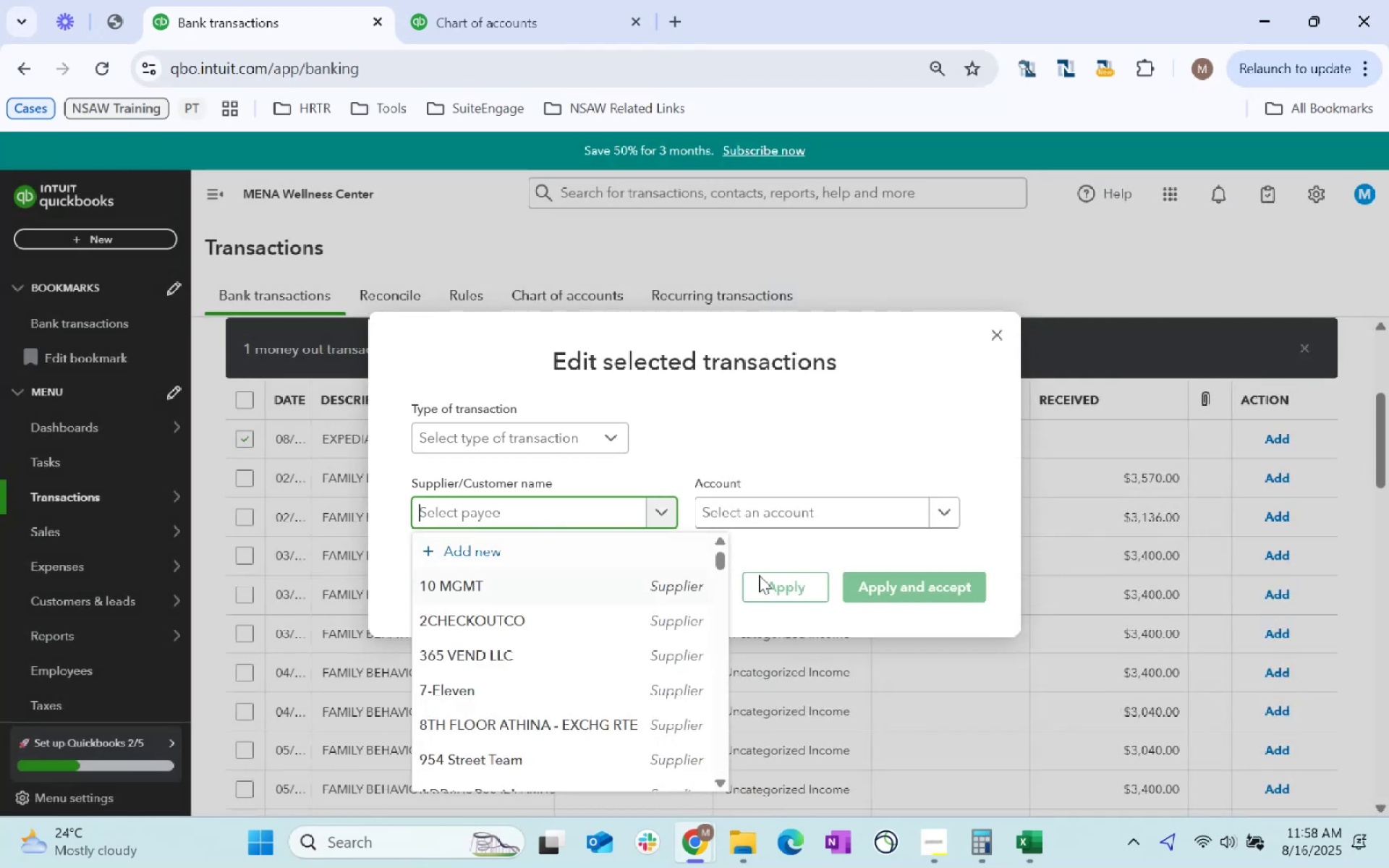 
hold_key(key=ShiftLeft, duration=0.42)
 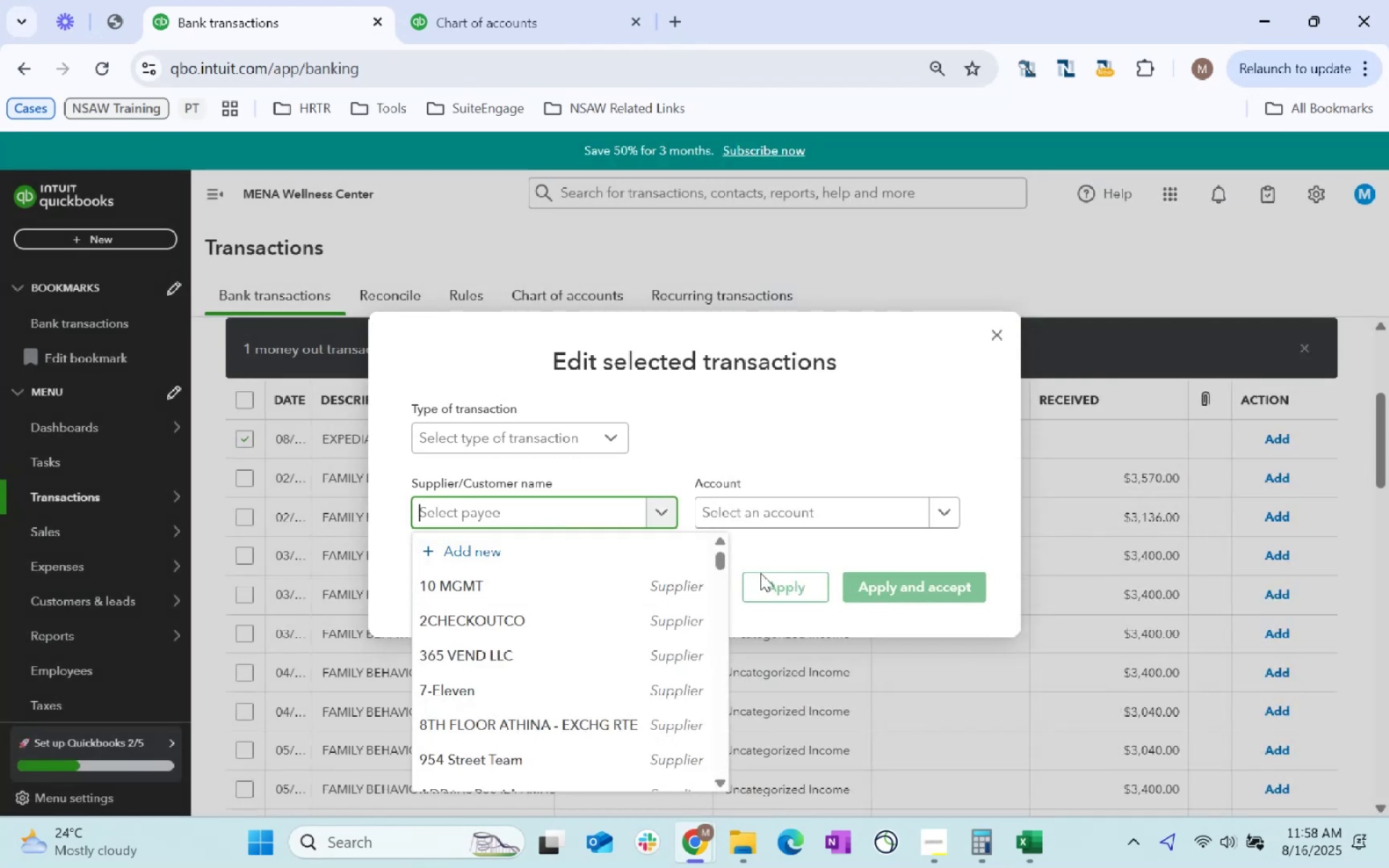 
key(Control+V)
 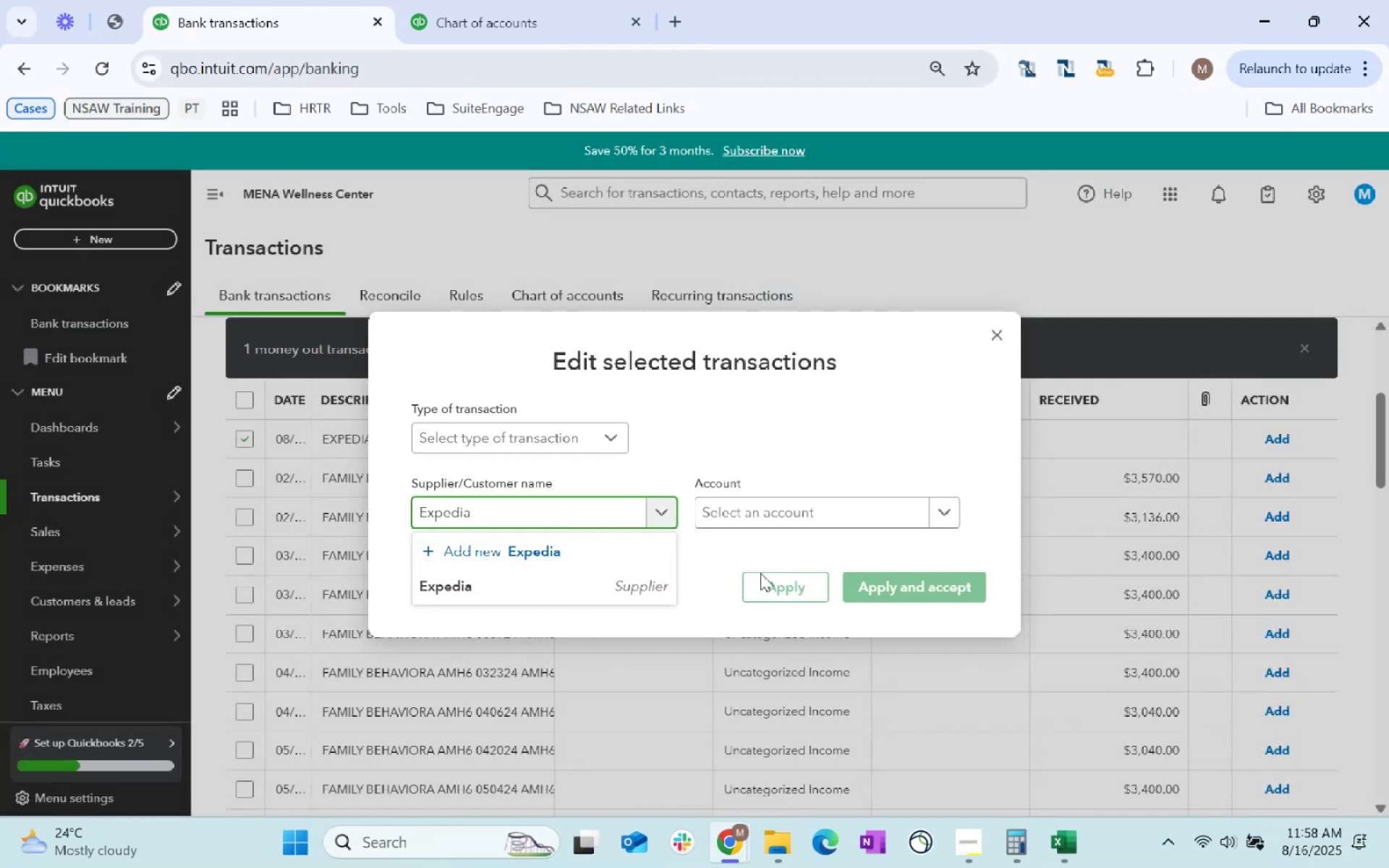 
key(Tab)
 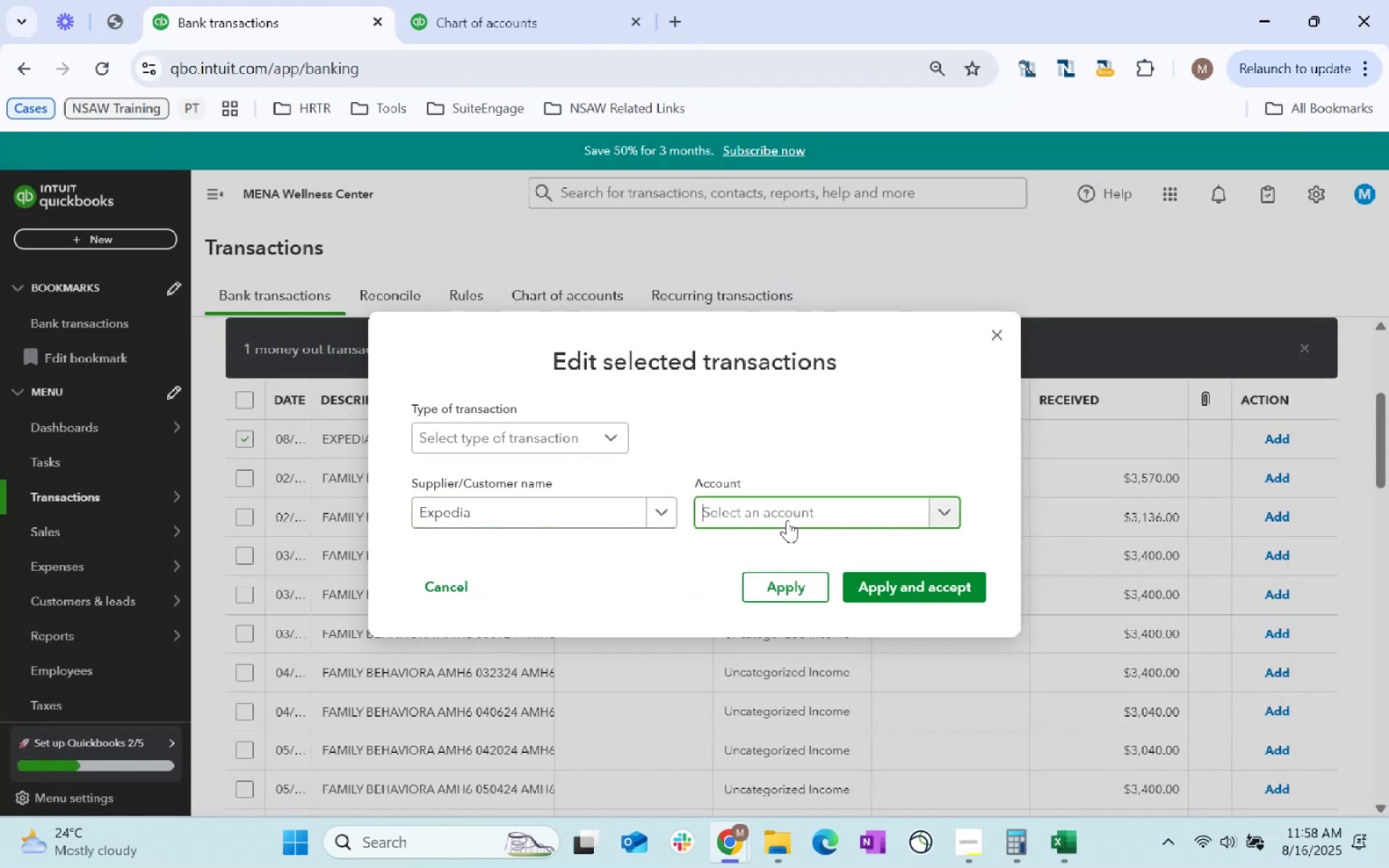 
key(Alt+AltLeft)
 